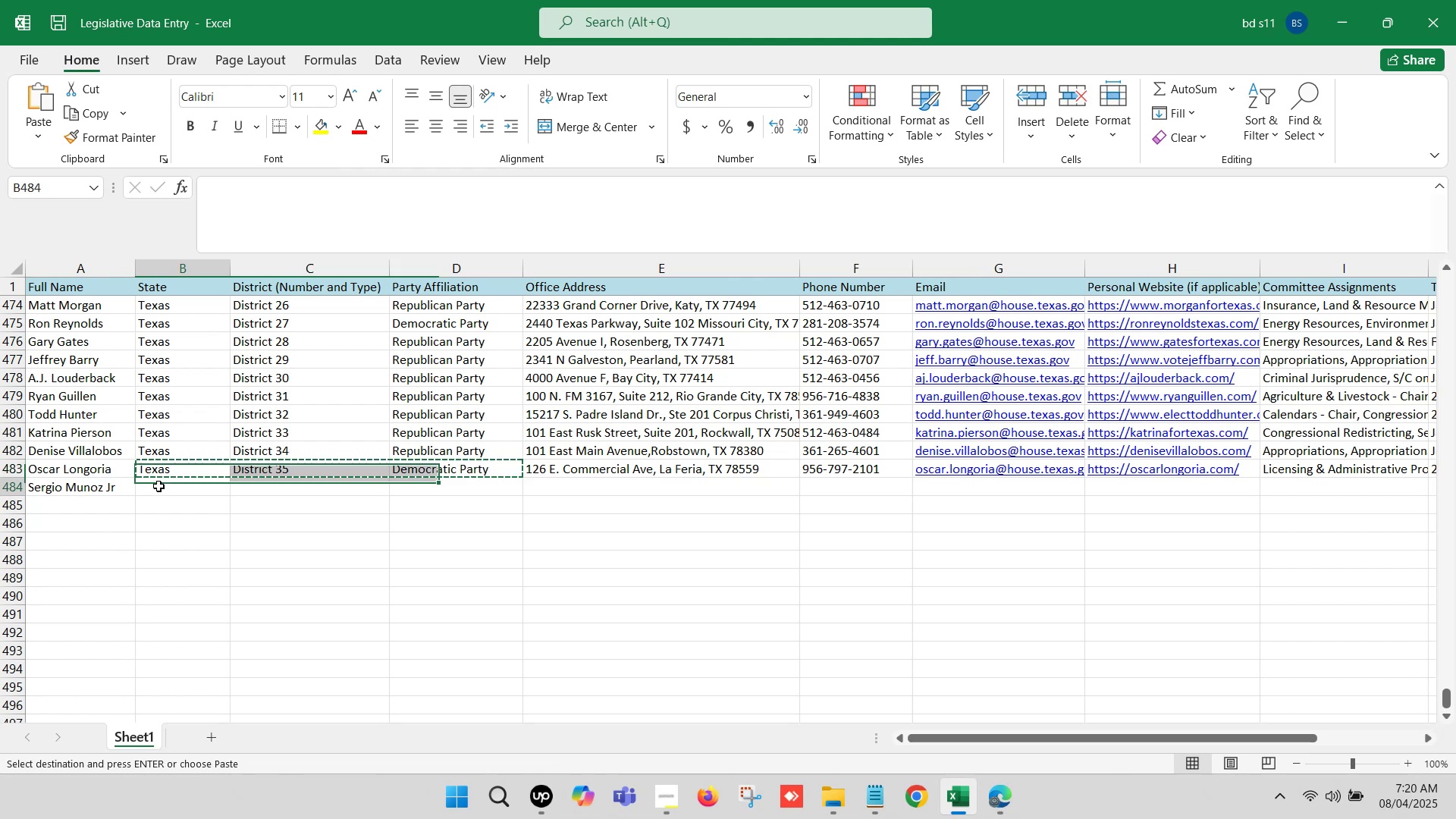 
key(Control+V)
 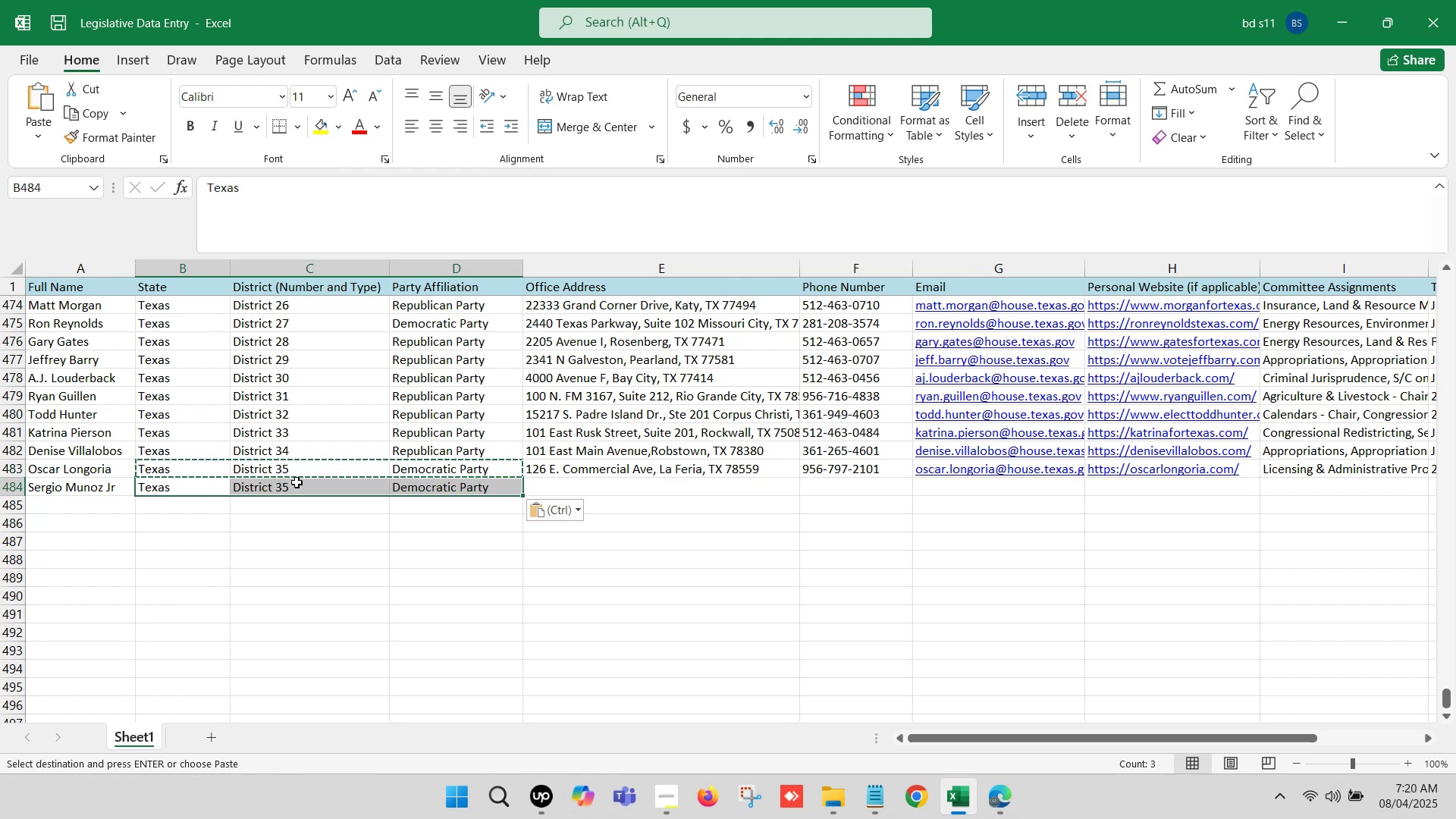 
double_click([297, 482])
 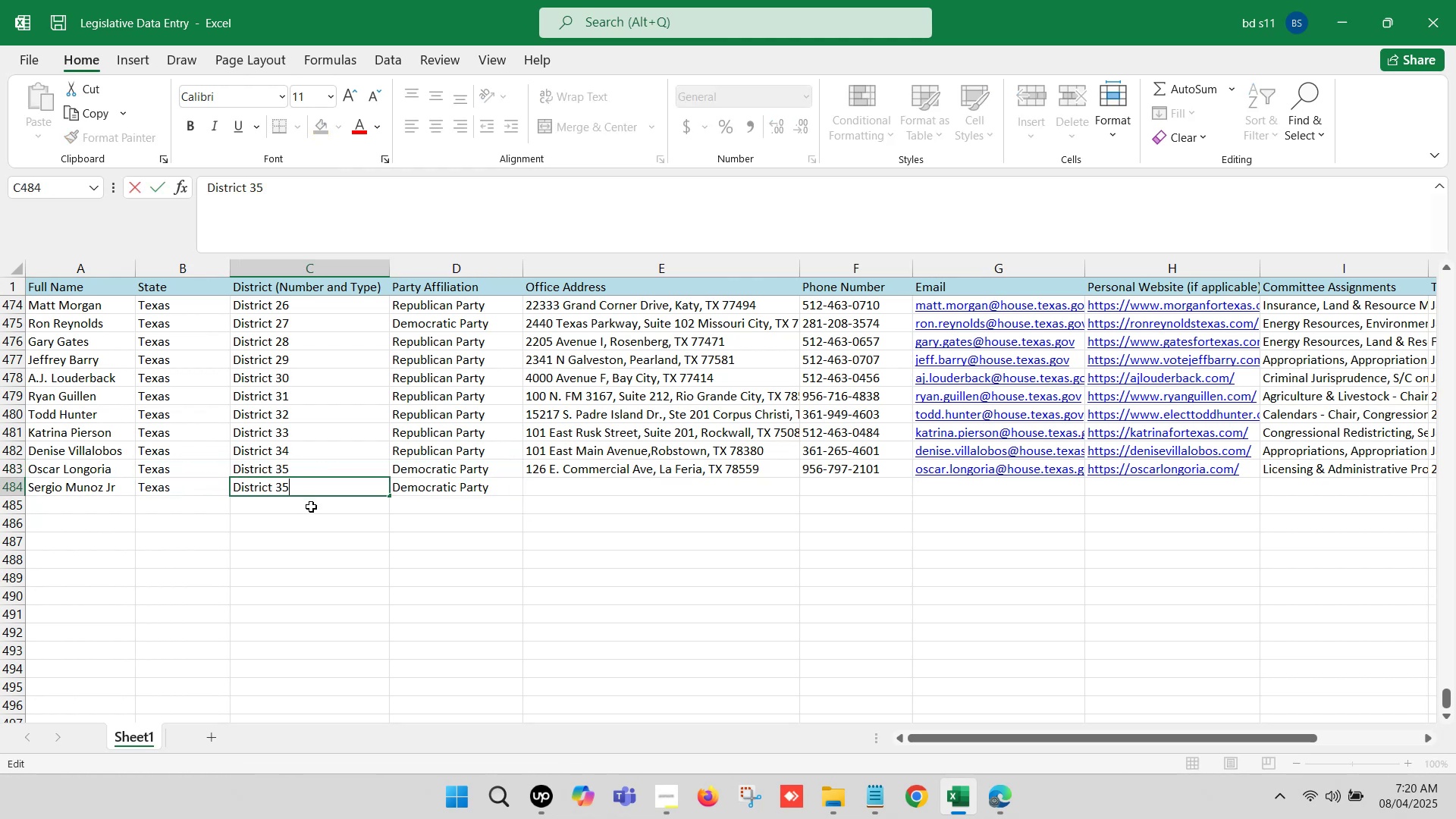 
key(Backspace)
 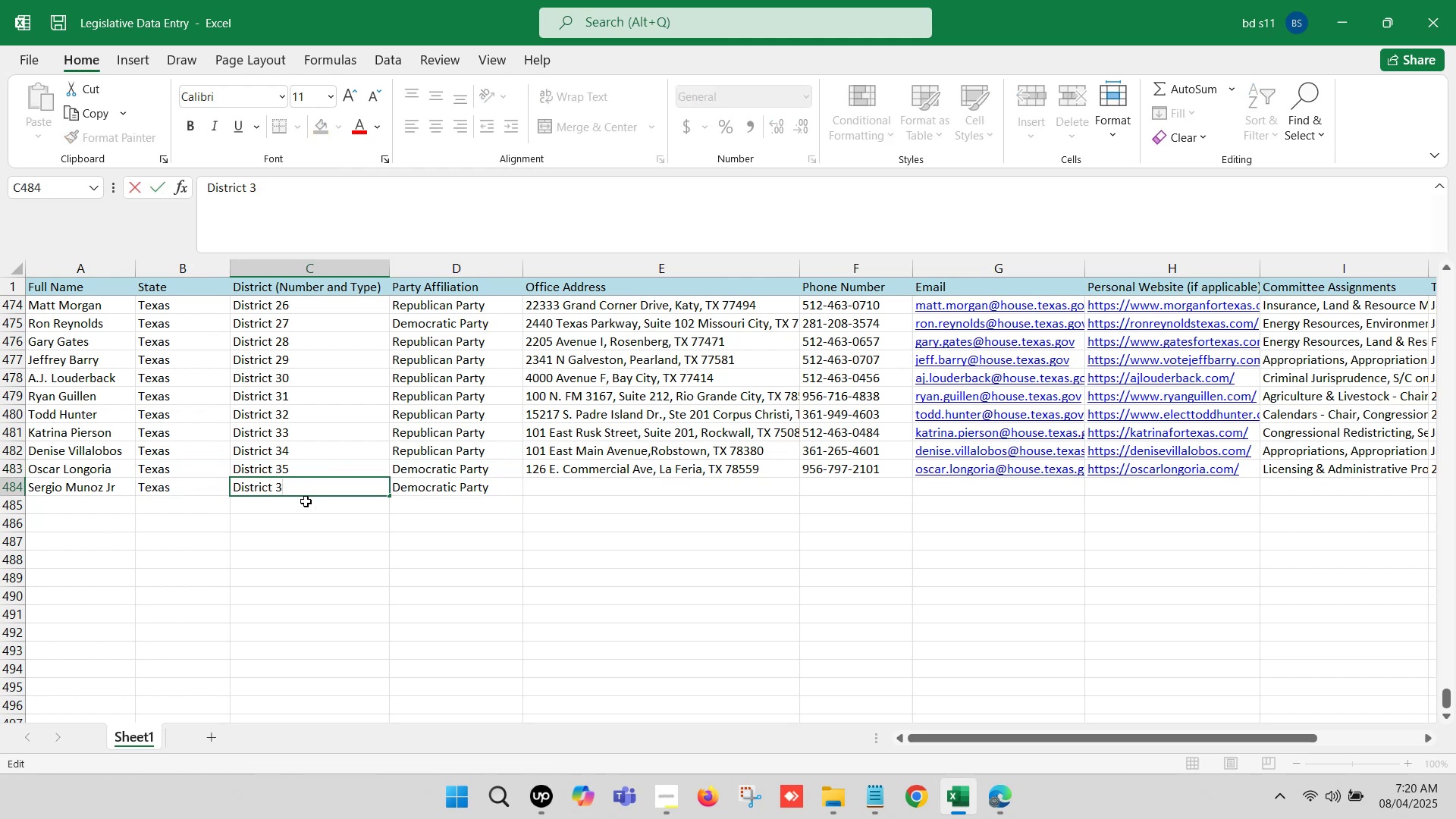 
key(6)
 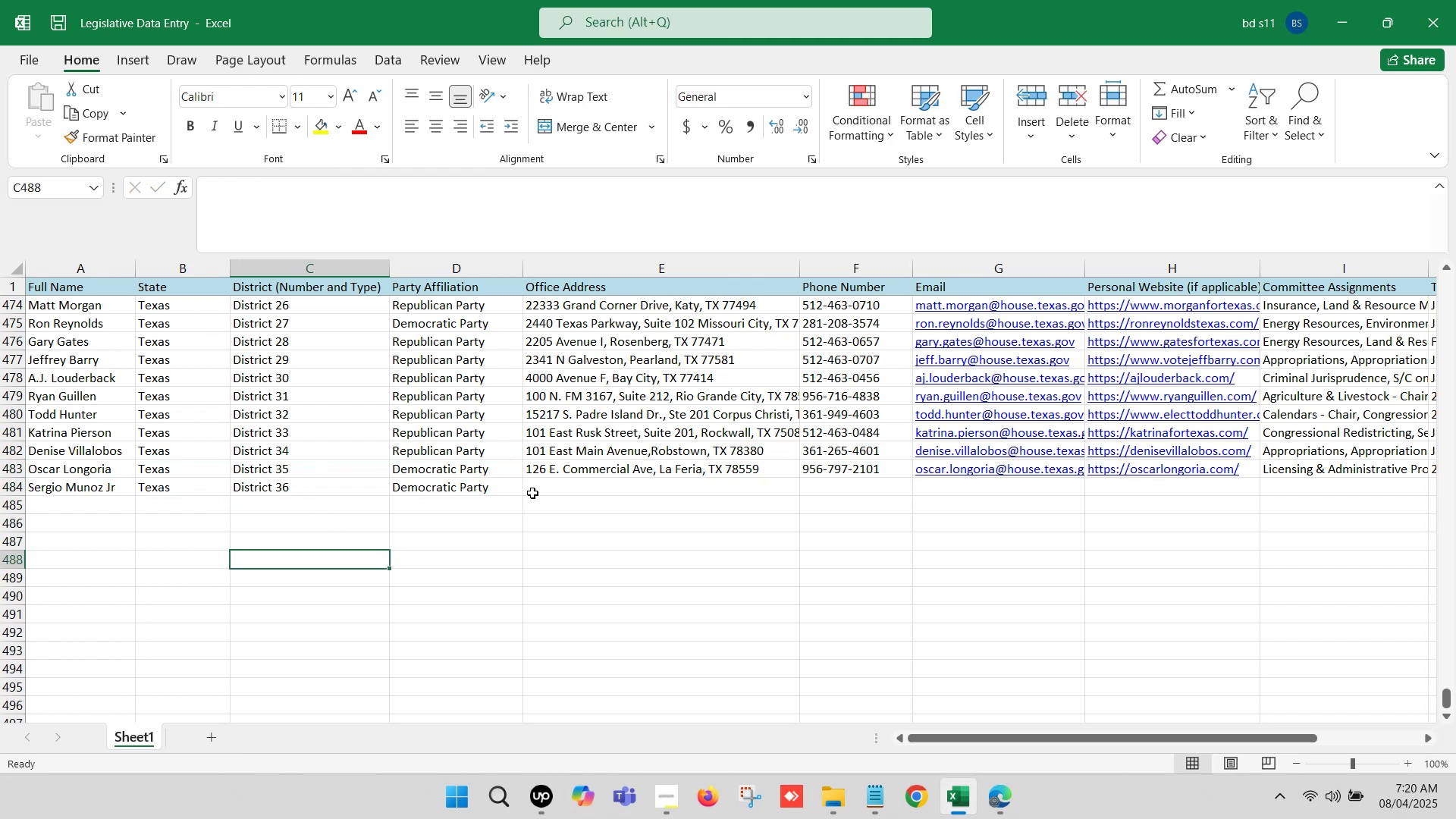 
left_click([546, 487])
 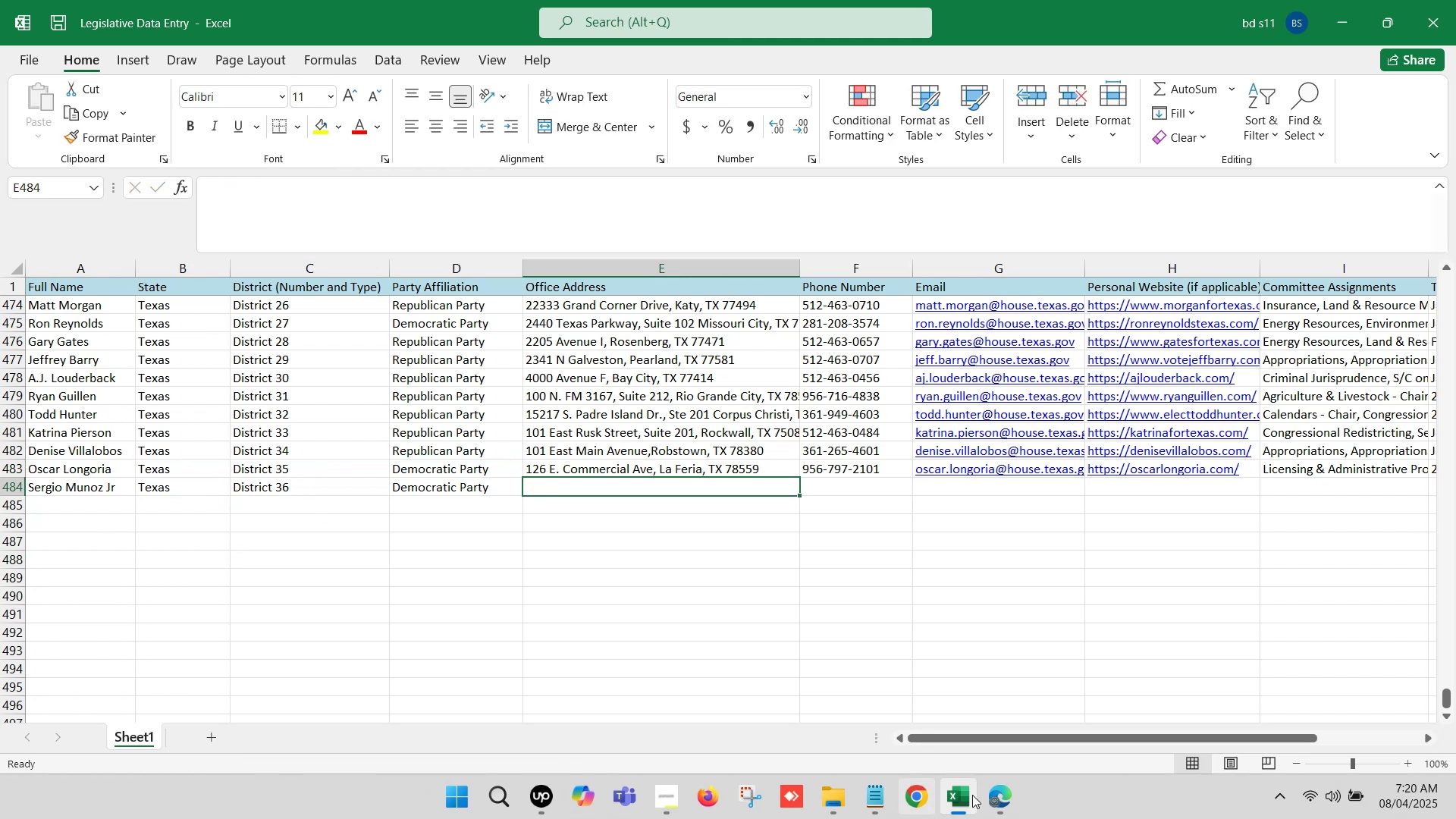 
left_click([1000, 798])
 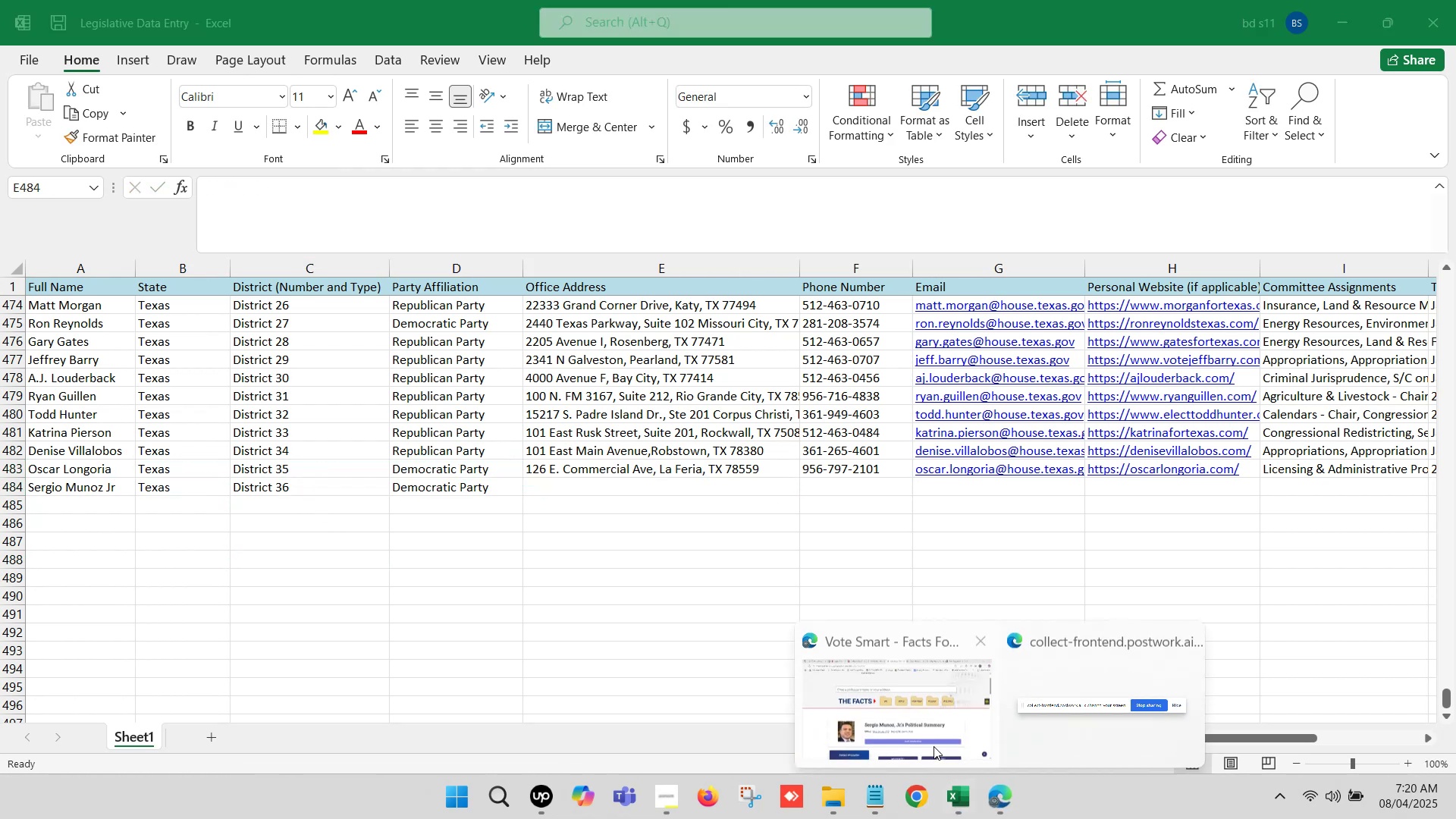 
left_click([911, 714])
 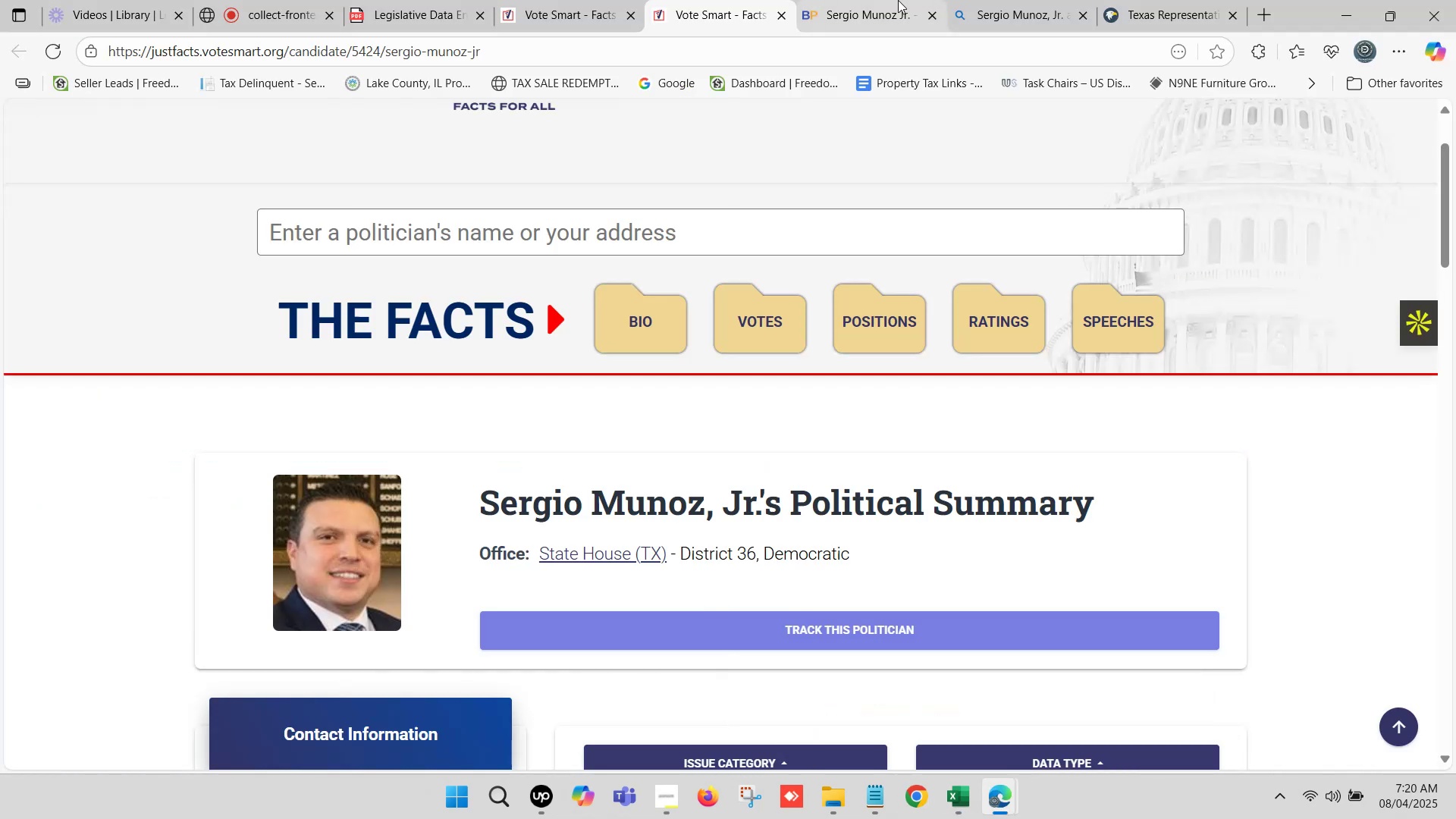 
left_click([829, 0])
 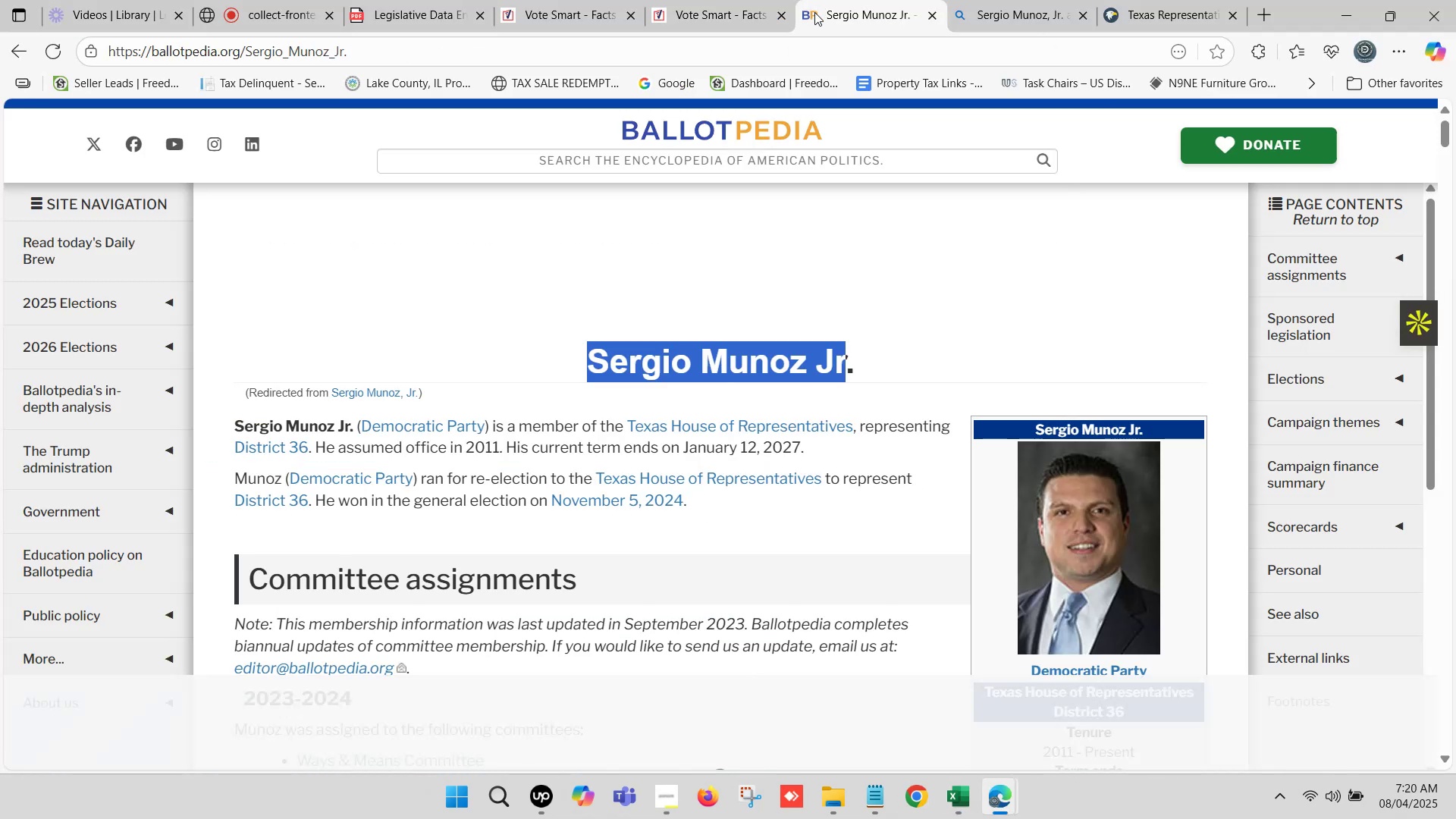 
scroll: coordinate [1044, 331], scroll_direction: down, amount: 7.0
 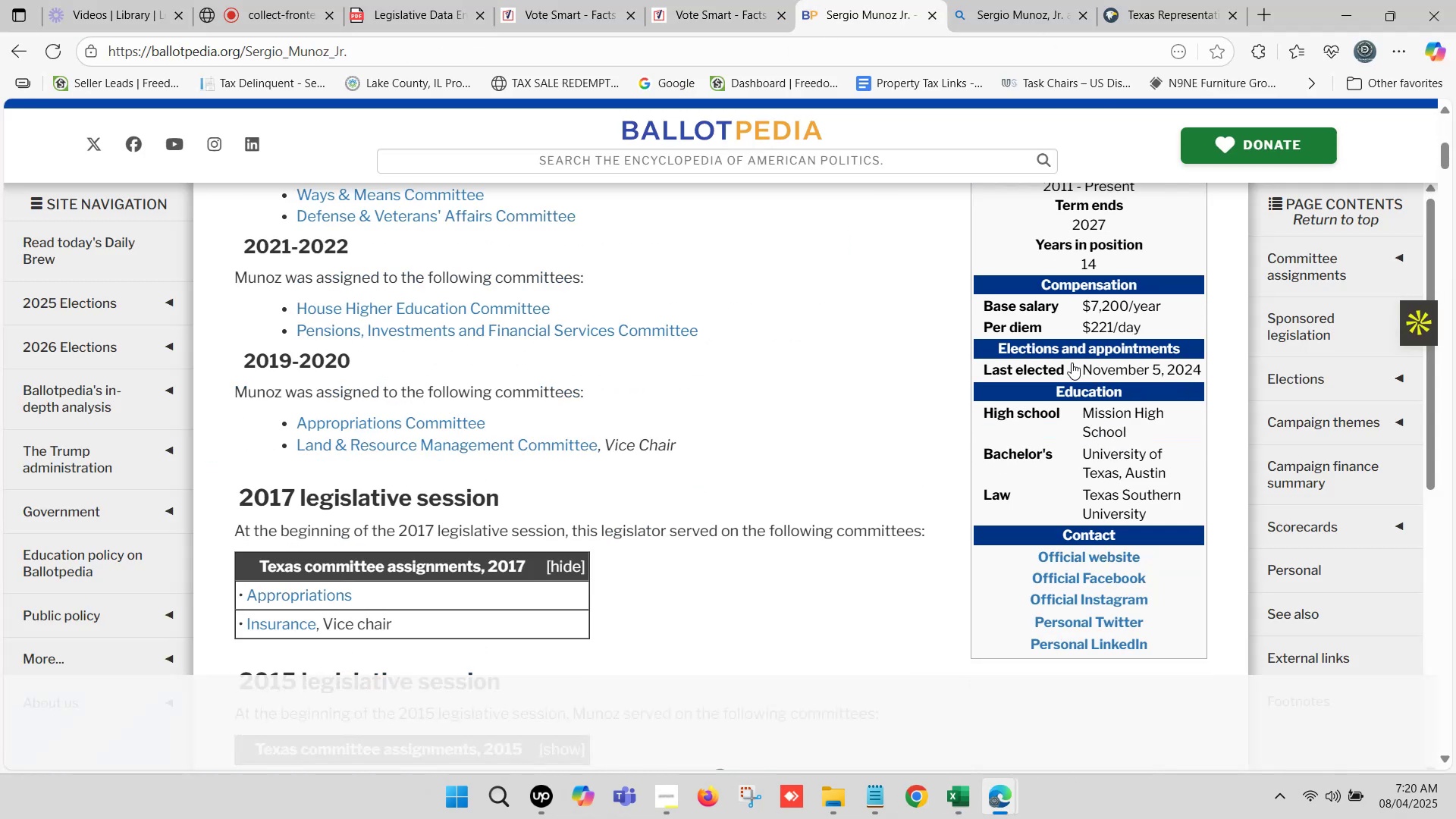 
scroll: coordinate [1083, 424], scroll_direction: up, amount: 1.0
 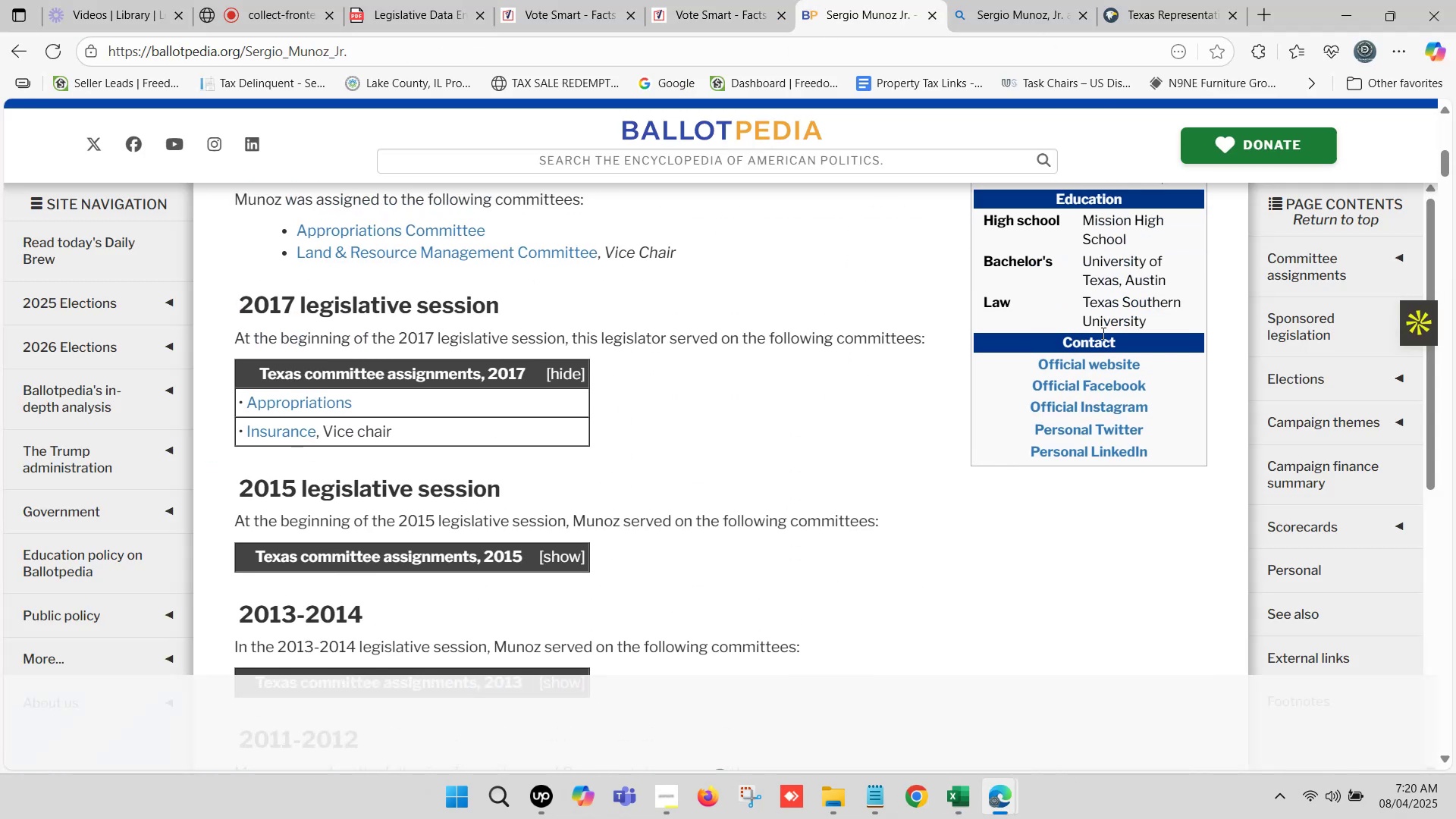 
hold_key(key=ControlLeft, duration=1.5)
left_click([1100, 364])
 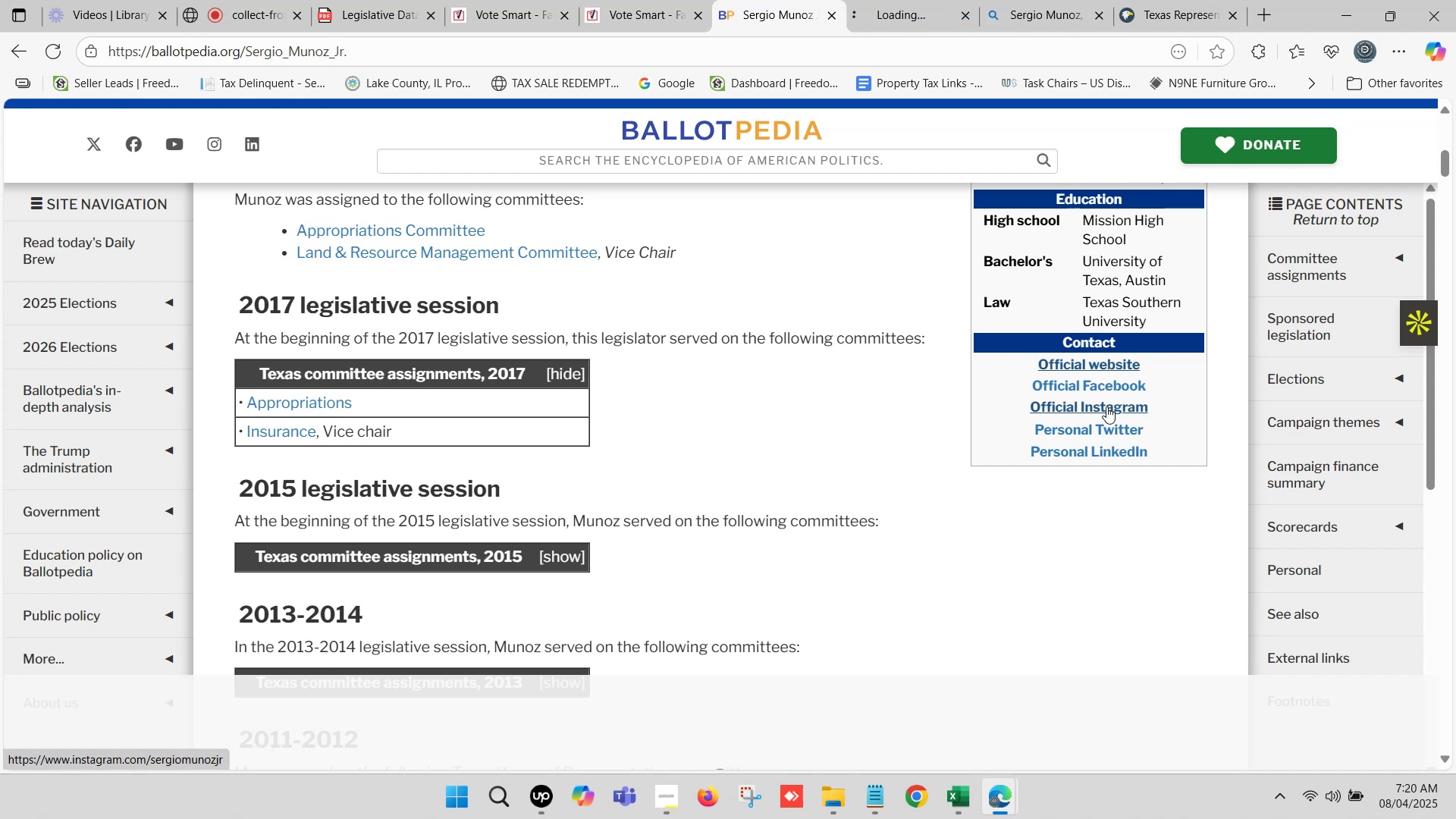 
hold_key(key=ControlLeft, duration=1.3)
 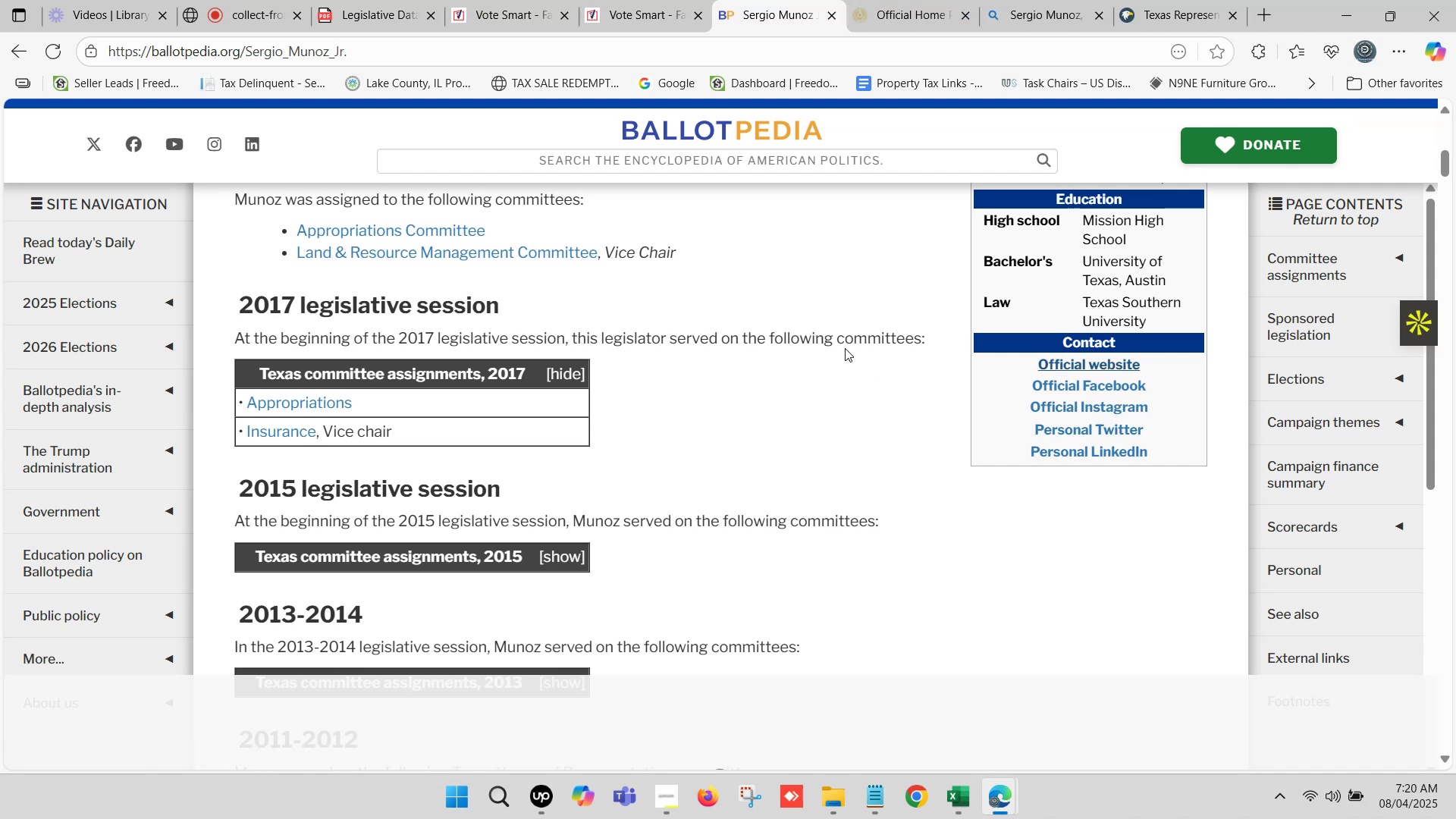 
wait(5.8)
 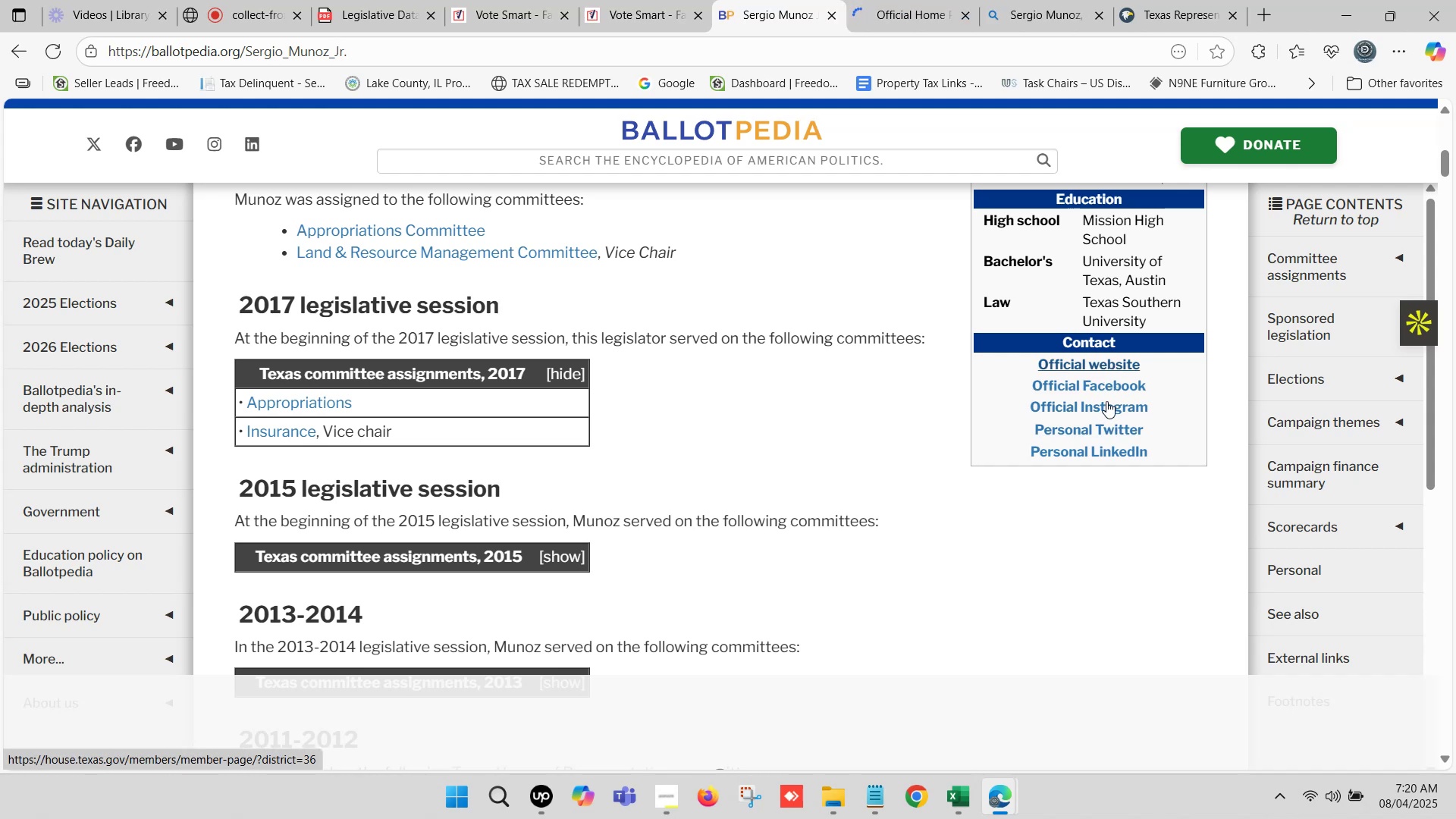 
left_click([893, 0])
 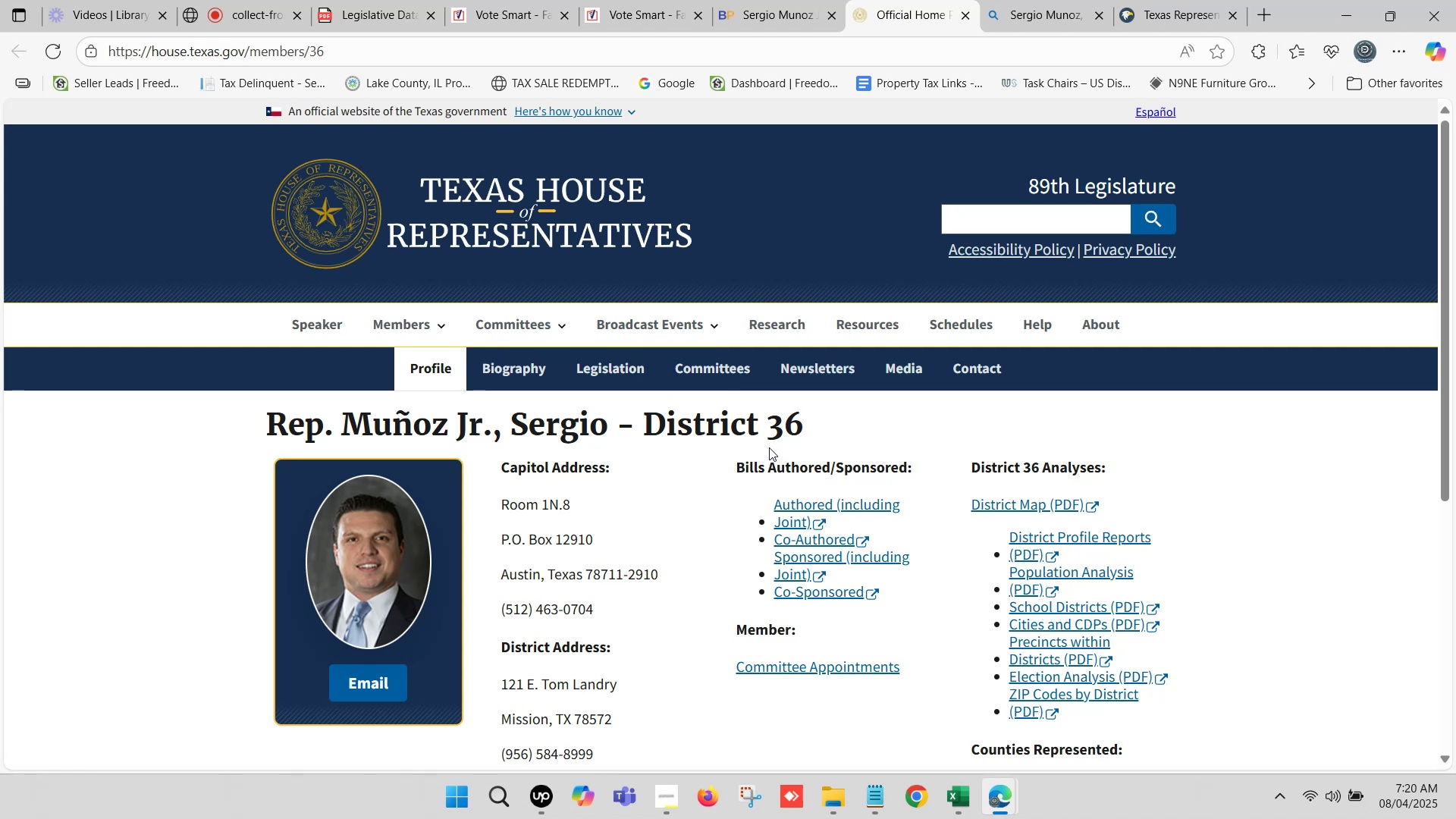 
scroll: coordinate [769, 446], scroll_direction: down, amount: 2.0
 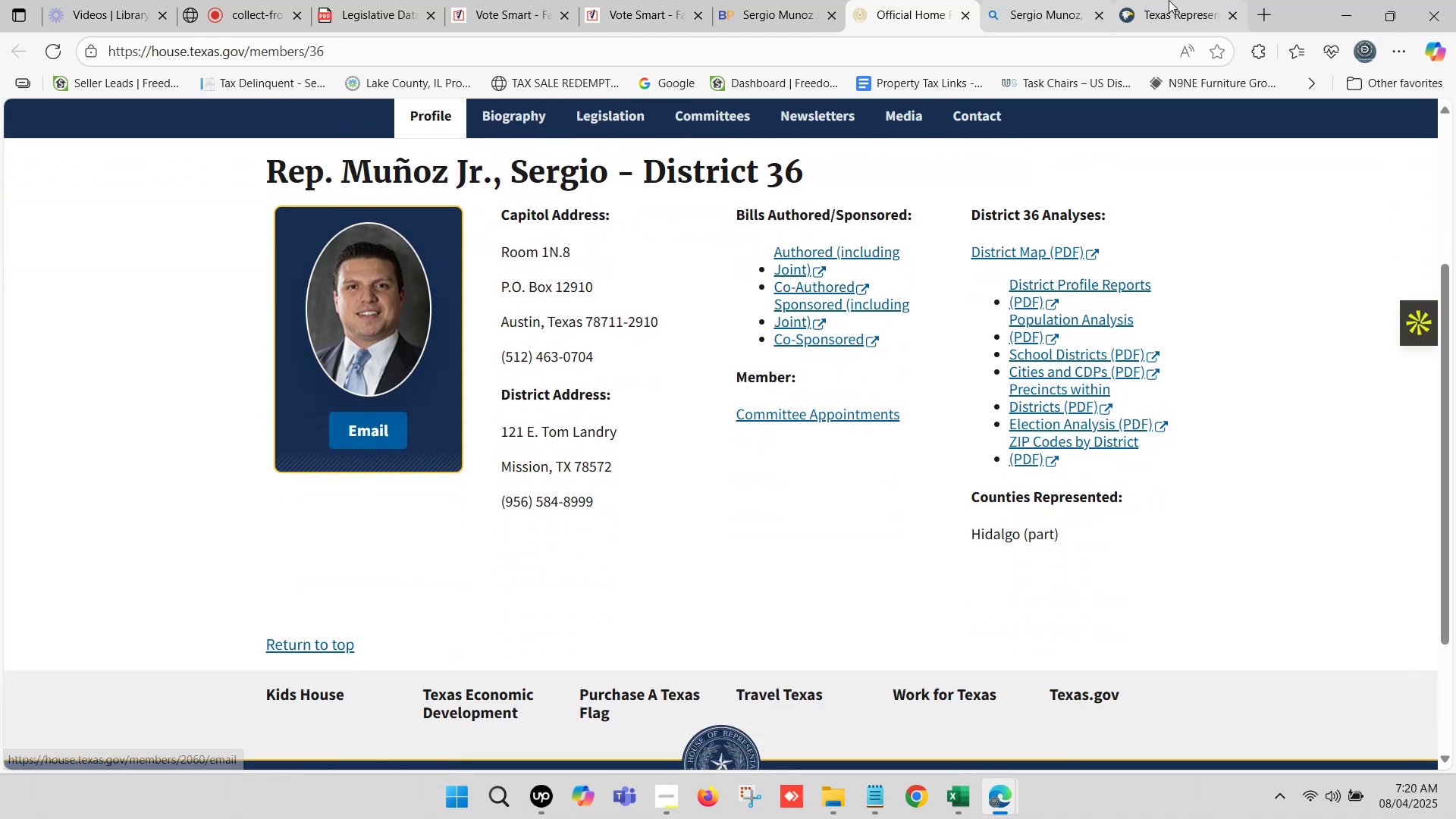 
left_click([1194, 0])
 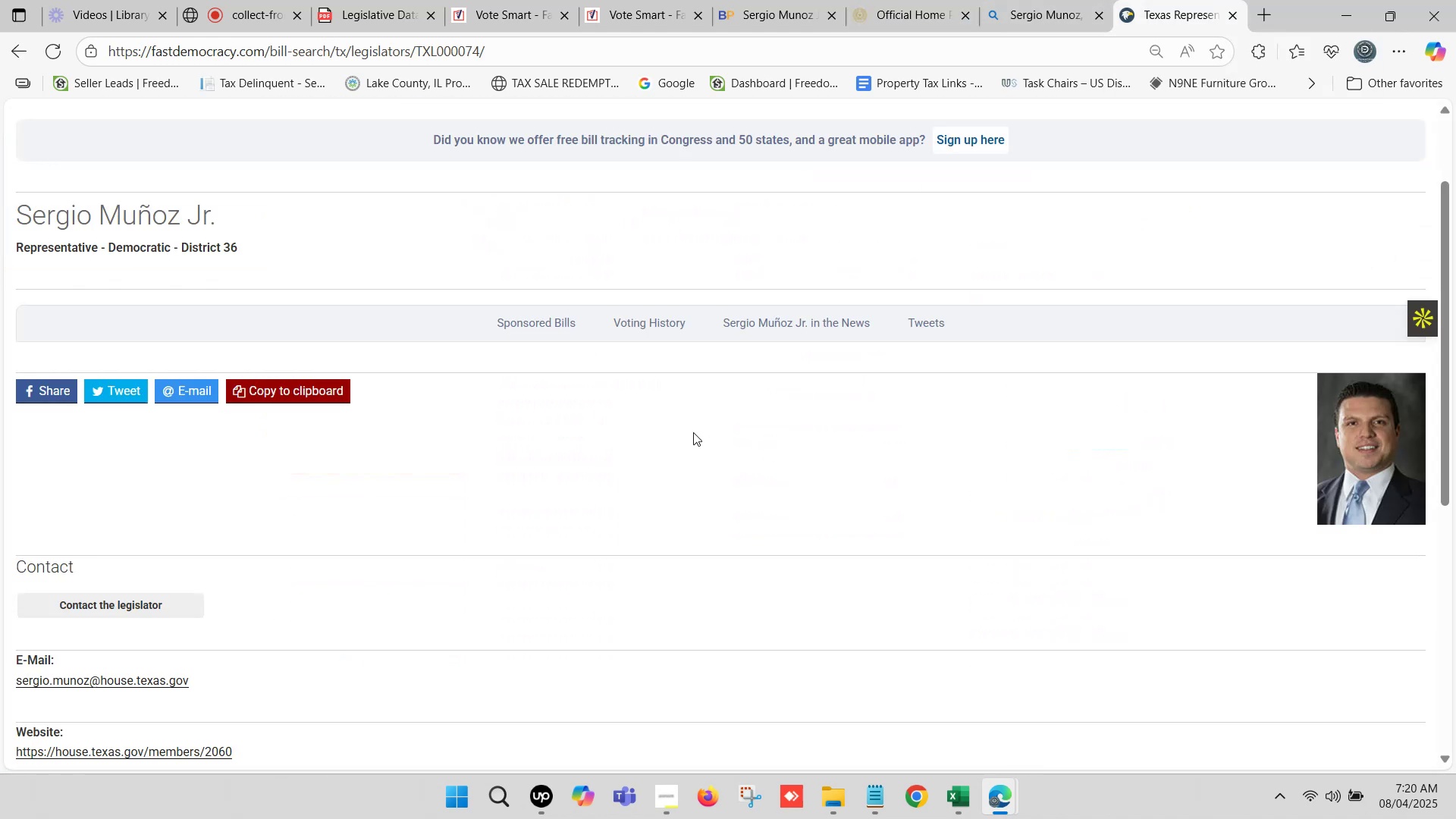 
scroll: coordinate [485, 406], scroll_direction: down, amount: 4.0
 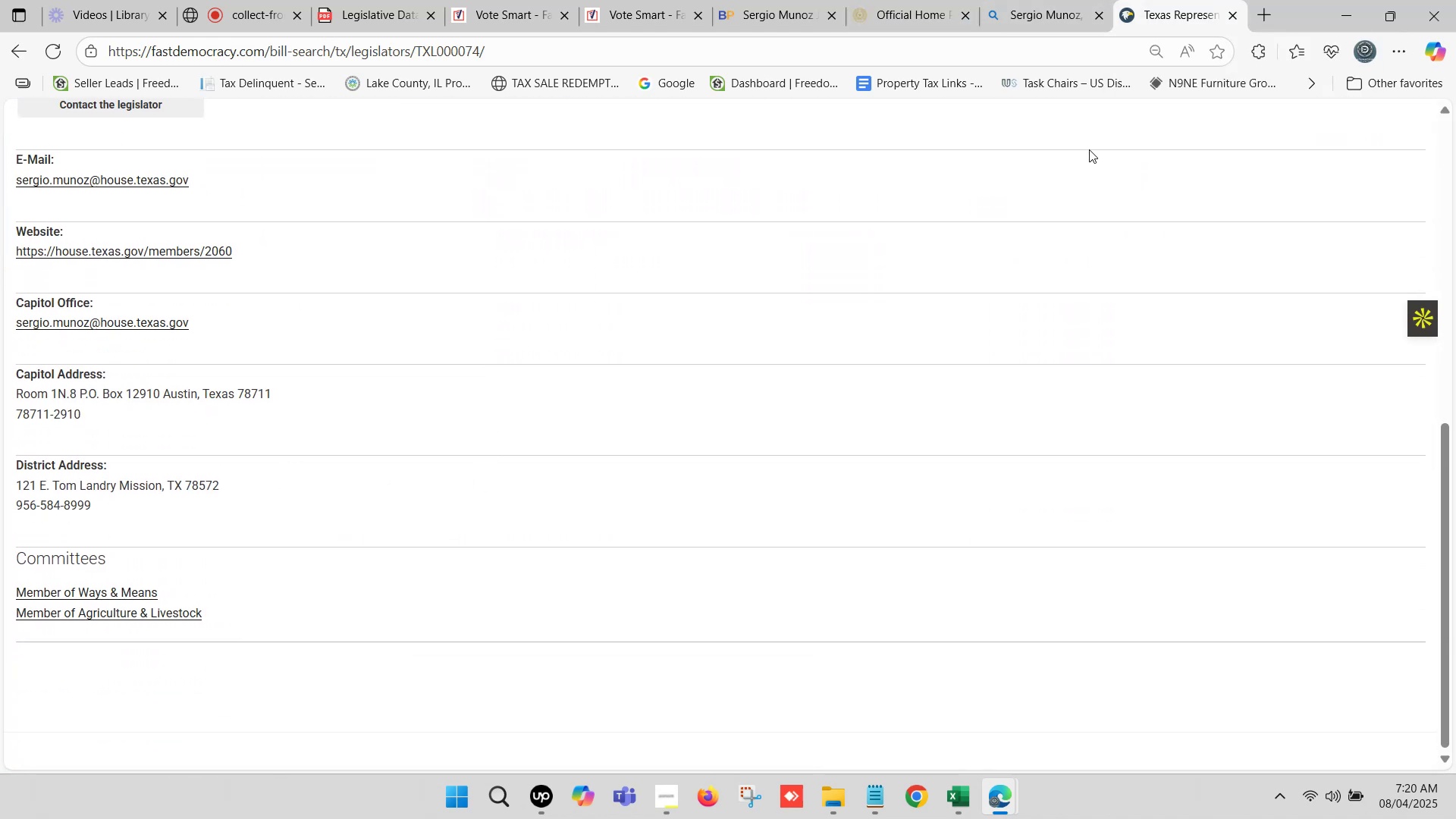 
left_click([886, 0])
 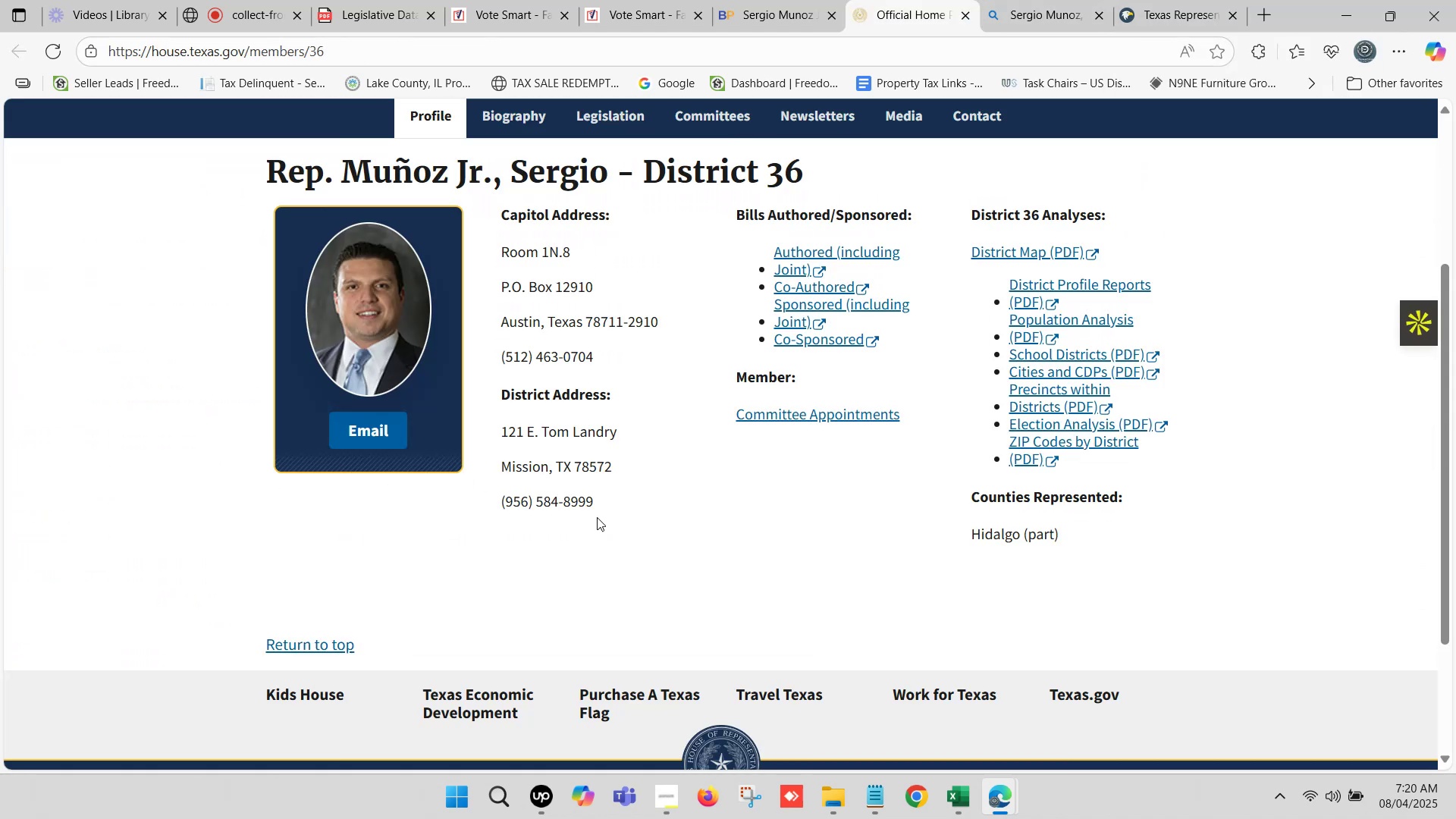 
left_click_drag(start_coordinate=[617, 454], to_coordinate=[615, 460])
 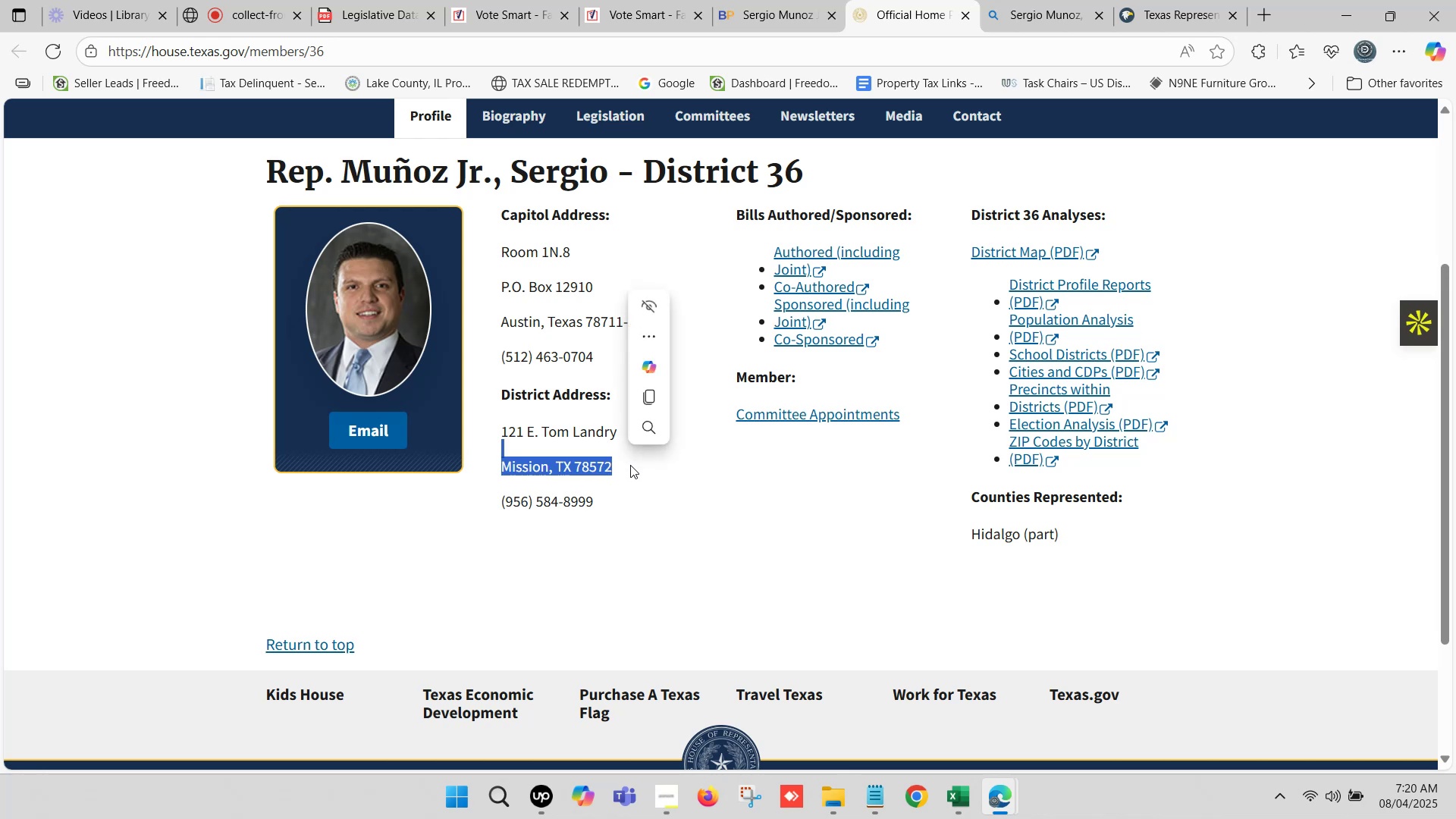 
left_click([628, 487])
 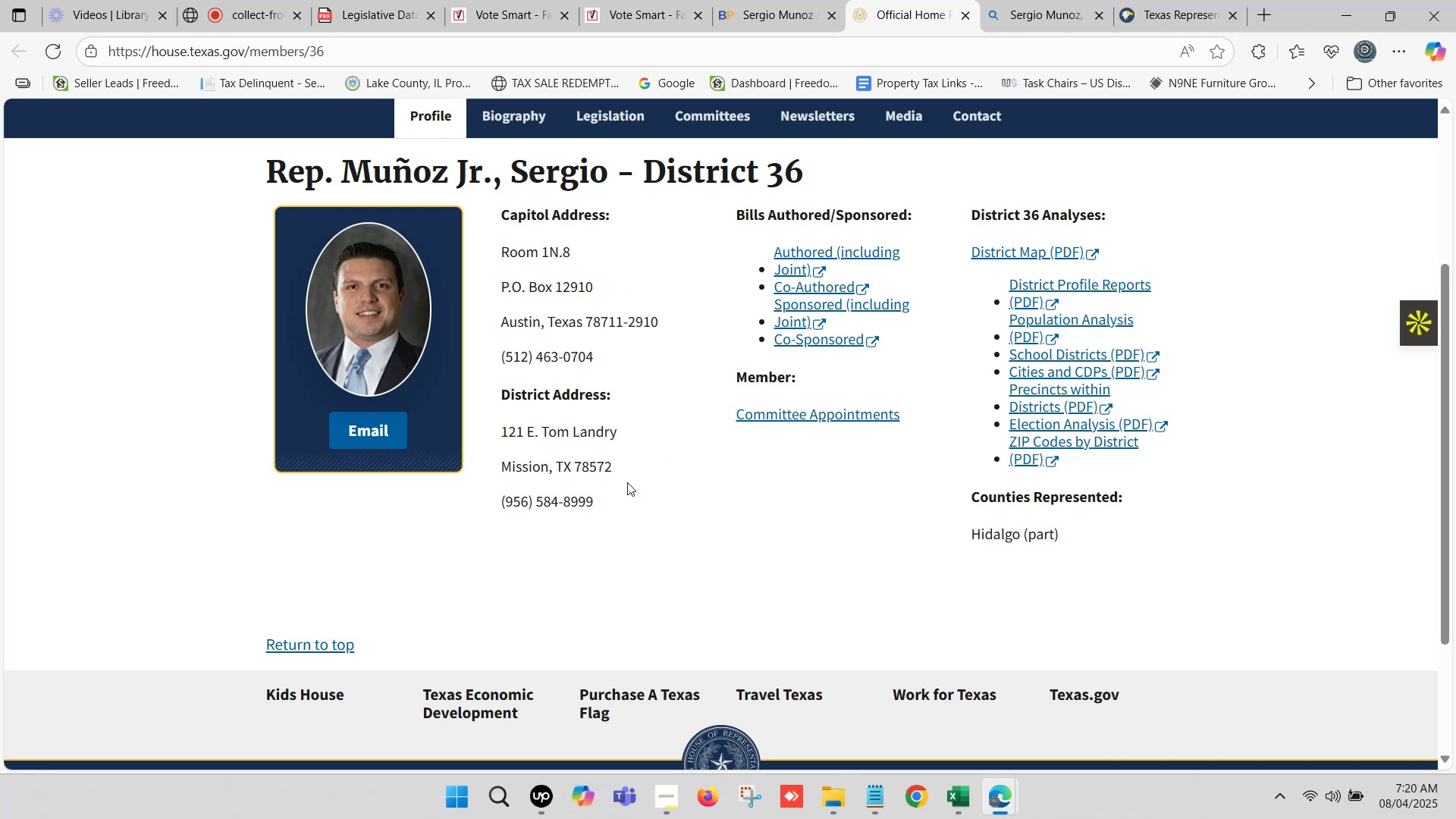 
left_click_drag(start_coordinate=[627, 470], to_coordinate=[500, 427])
 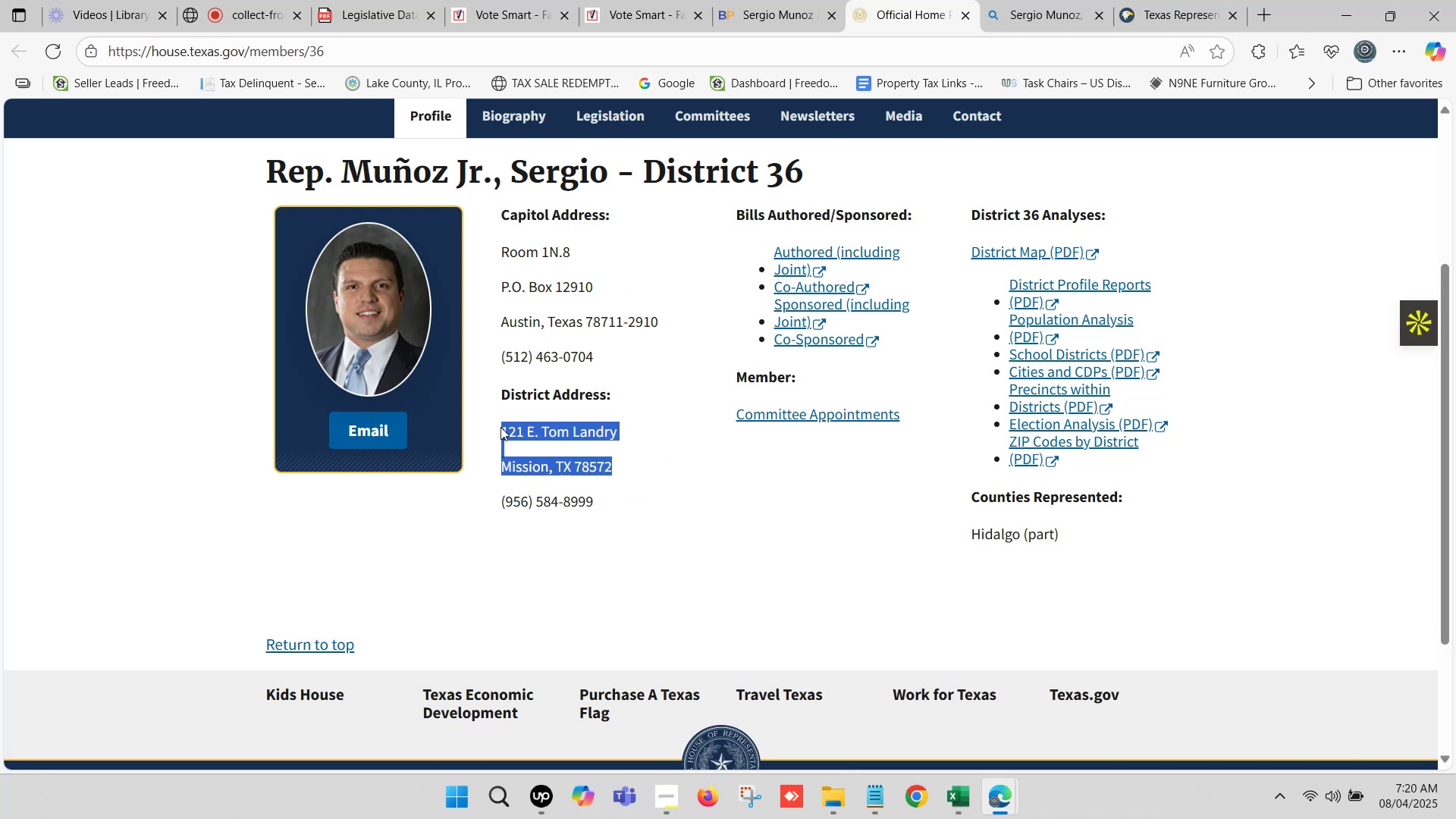 
key(Control+C)
 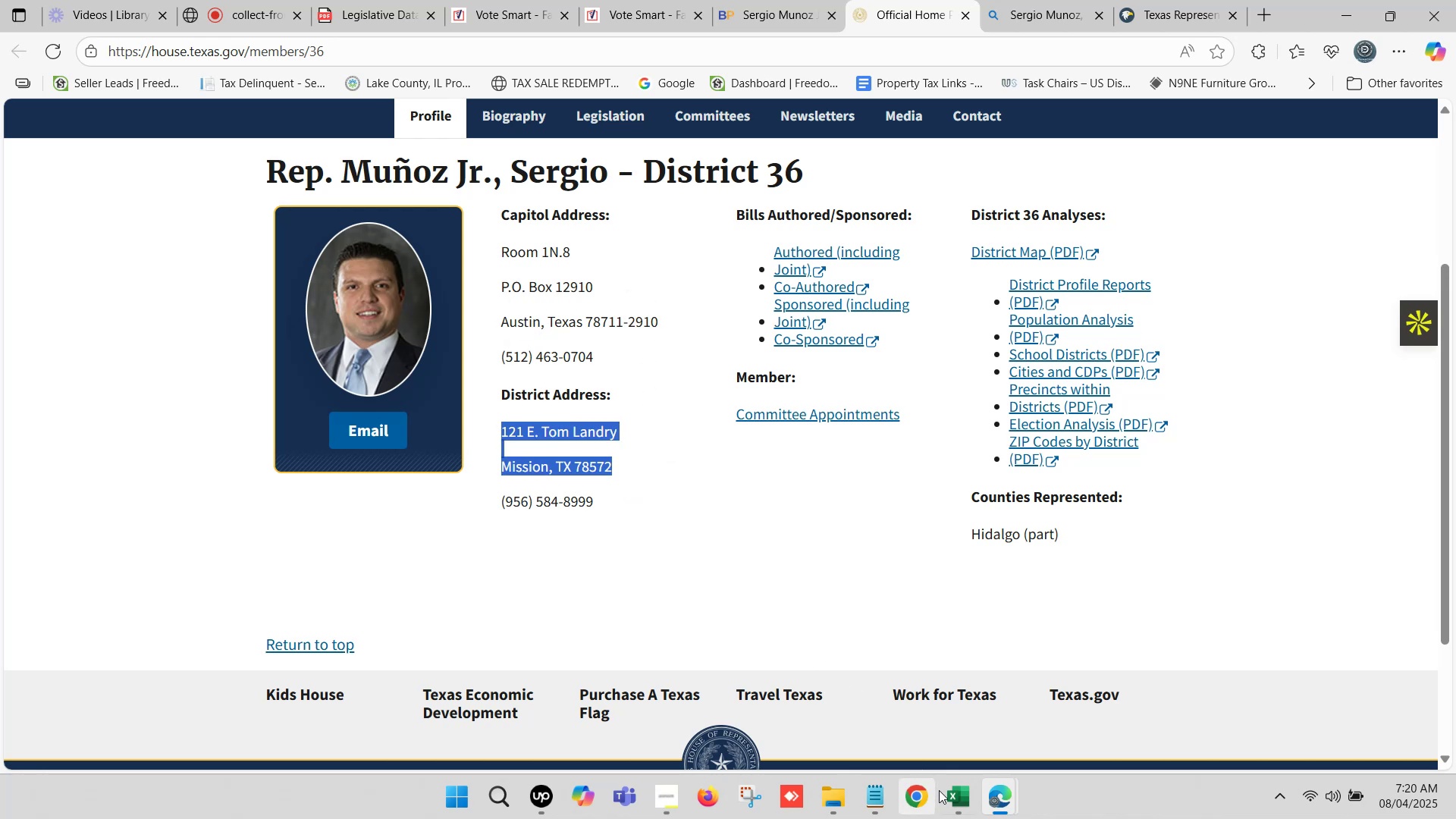 
left_click([955, 795])
 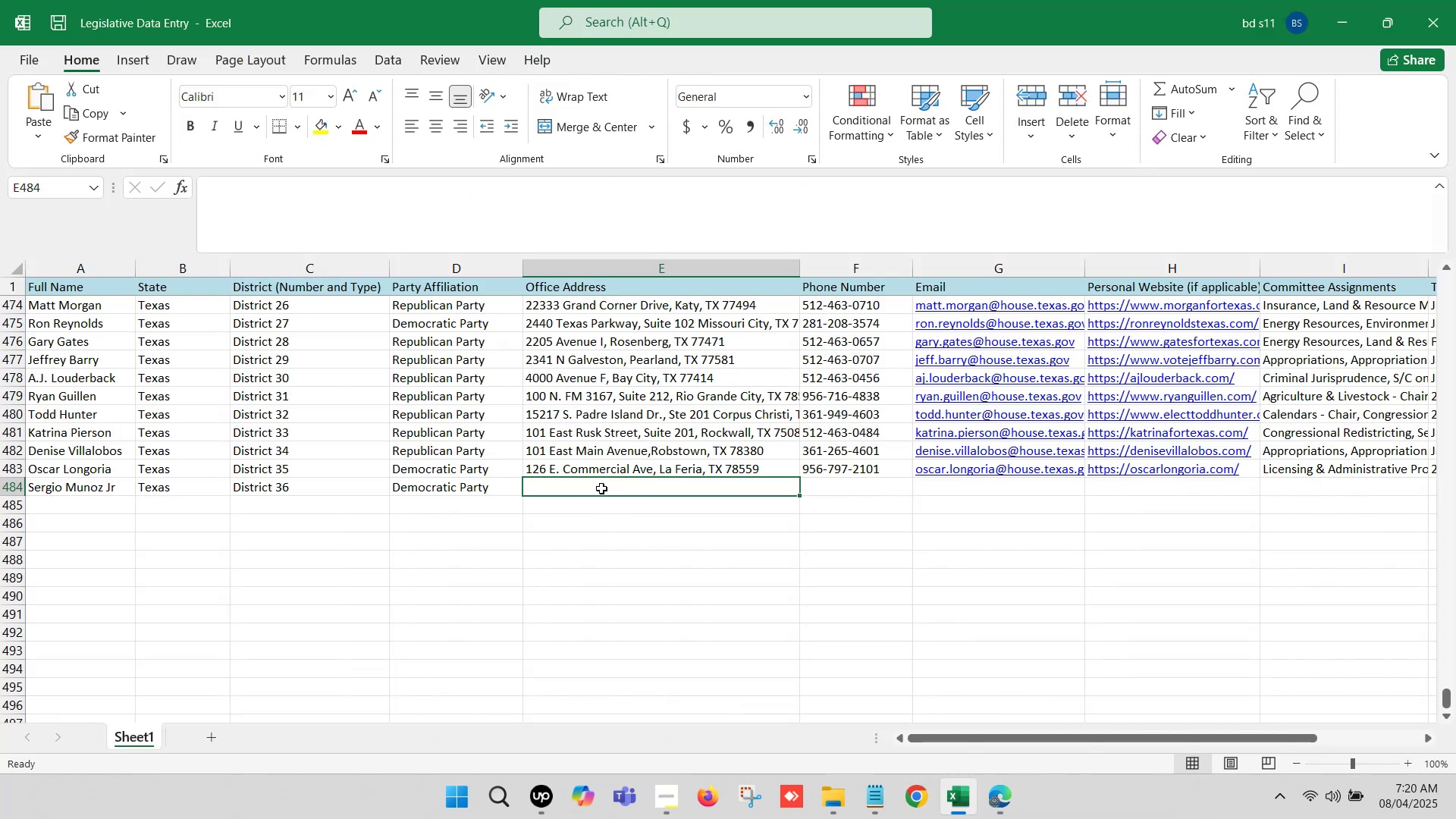 
double_click([601, 488])
 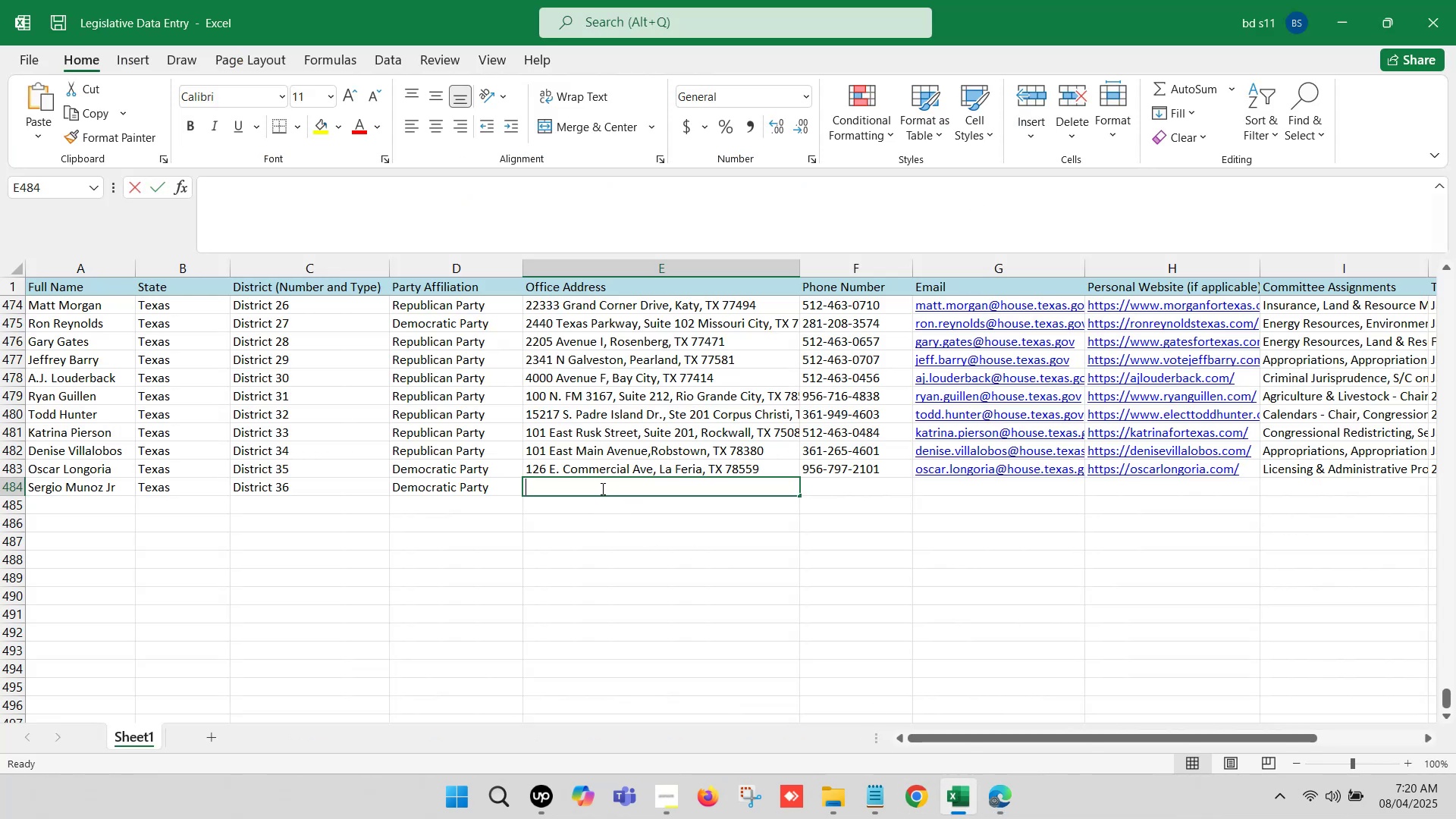 
key(Control+ControlLeft)
 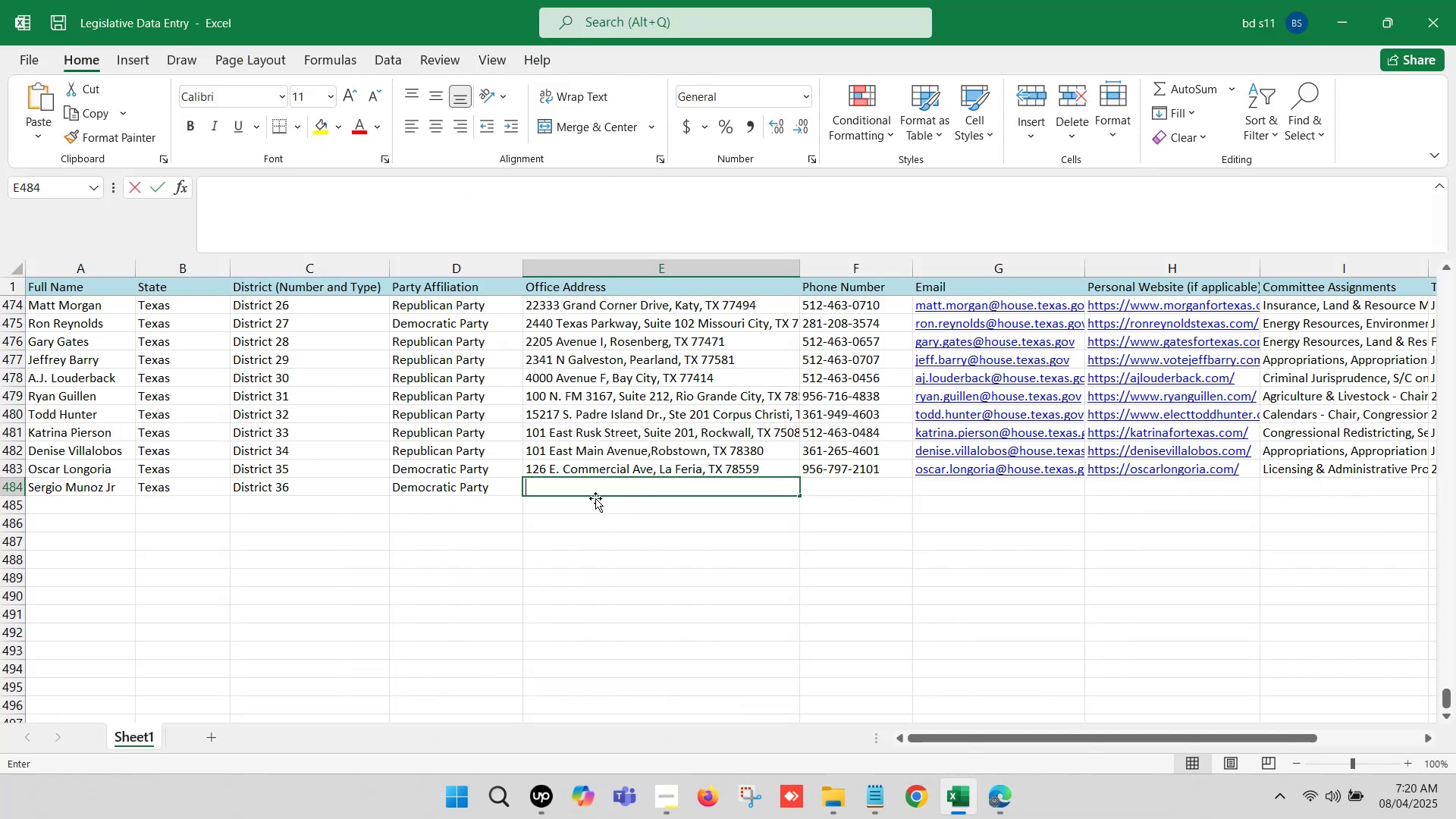 
key(Control+V)
 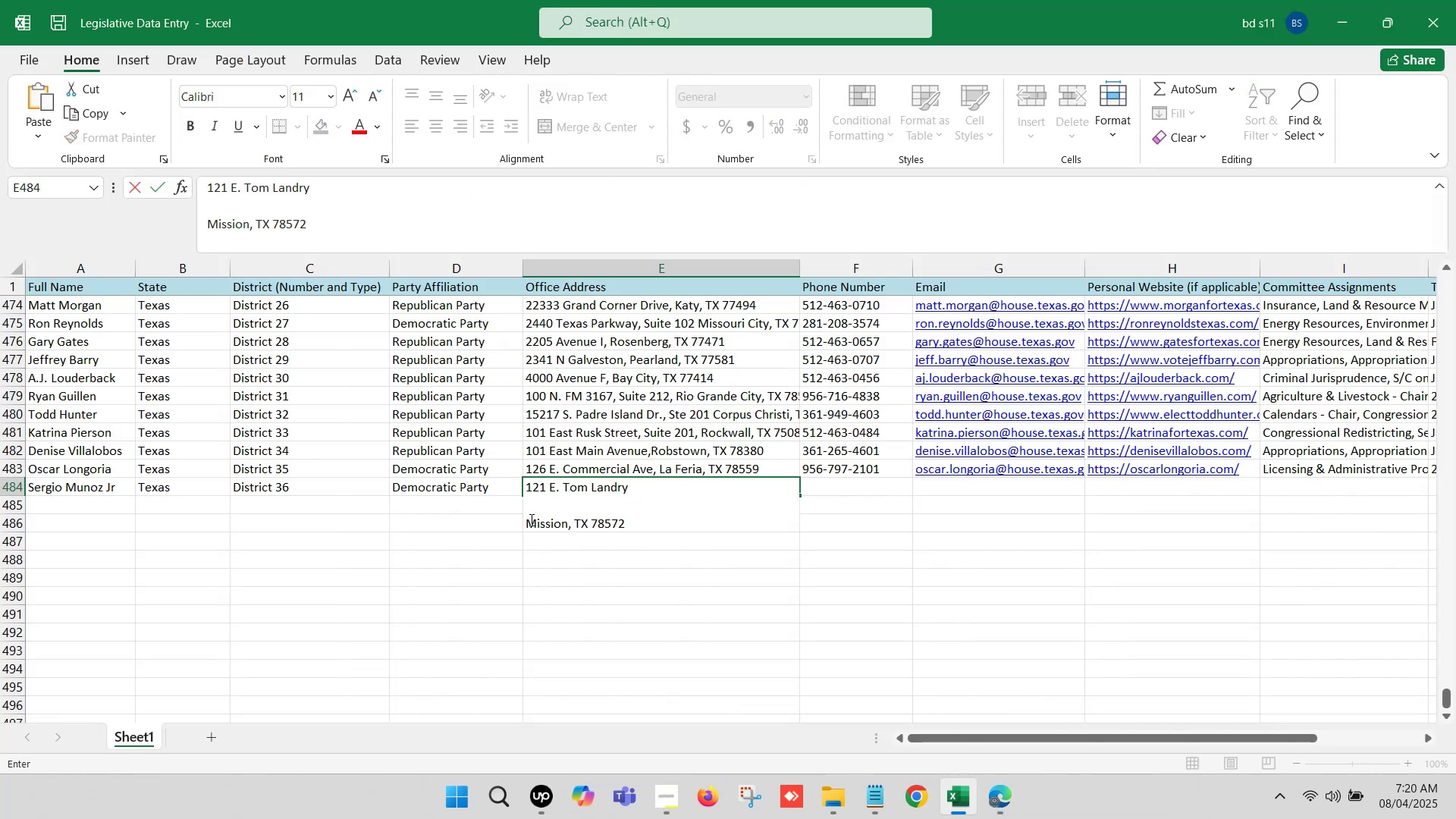 
left_click([529, 520])
 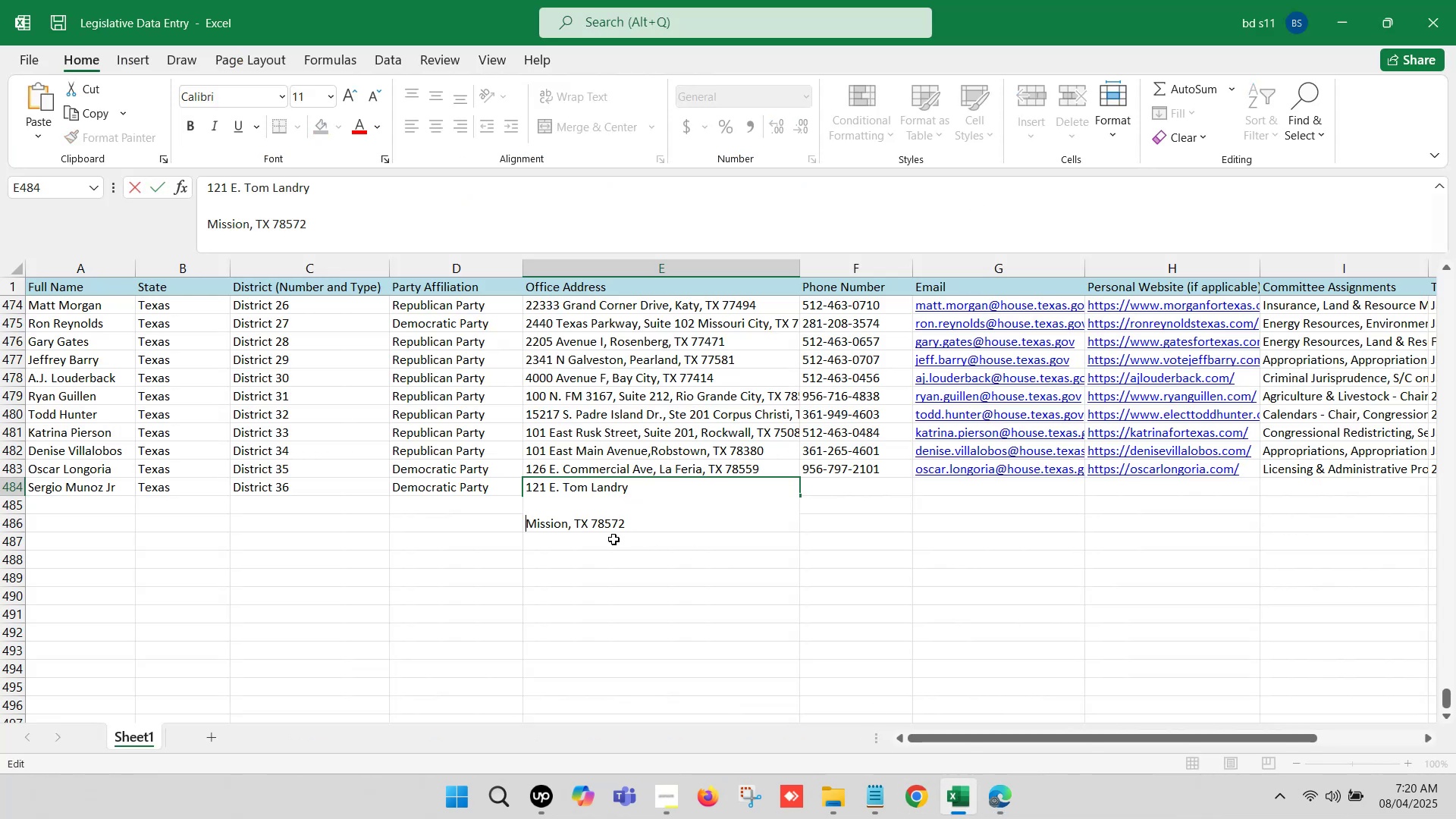 
key(Backspace)
 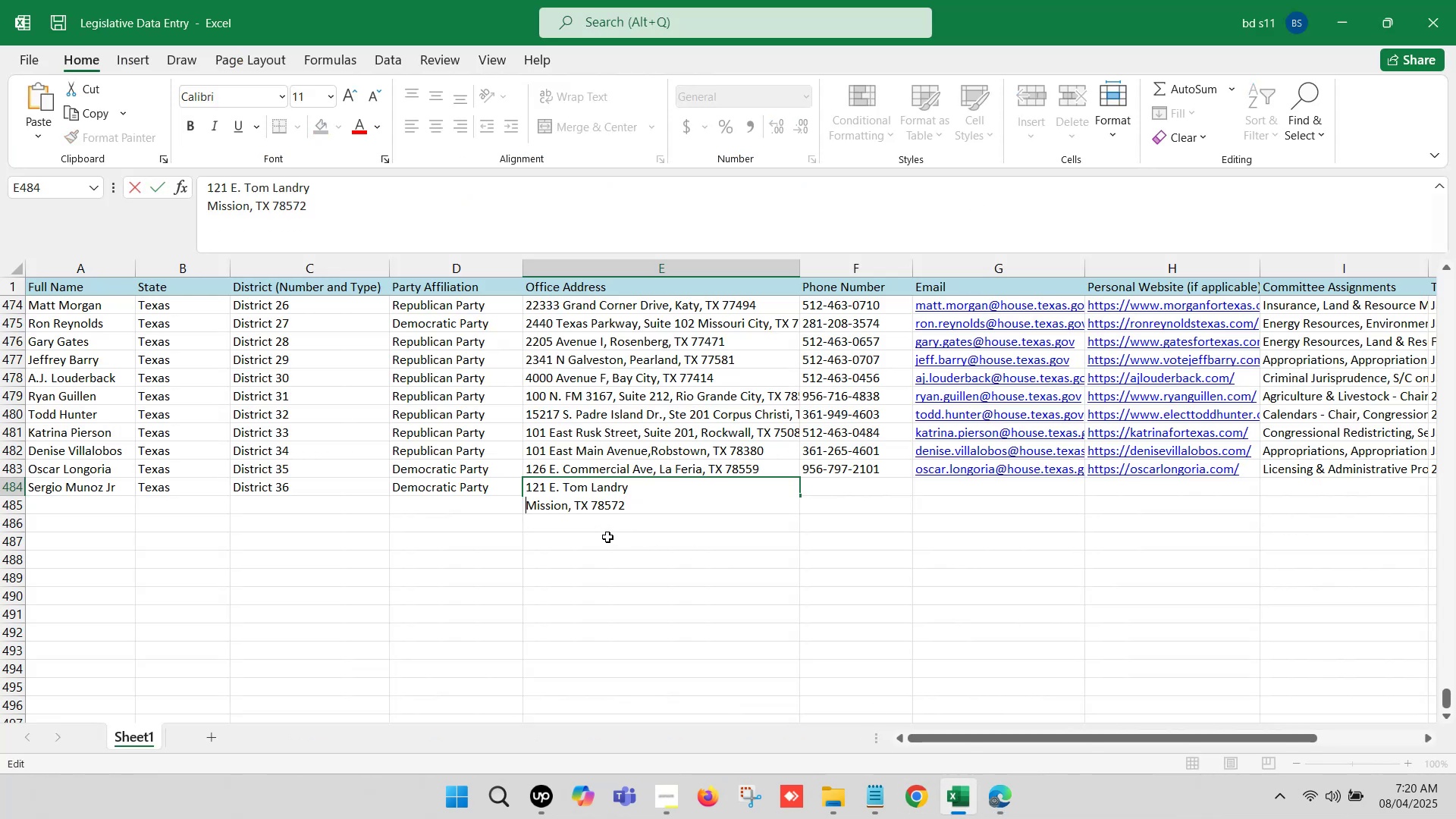 
key(Backspace)
 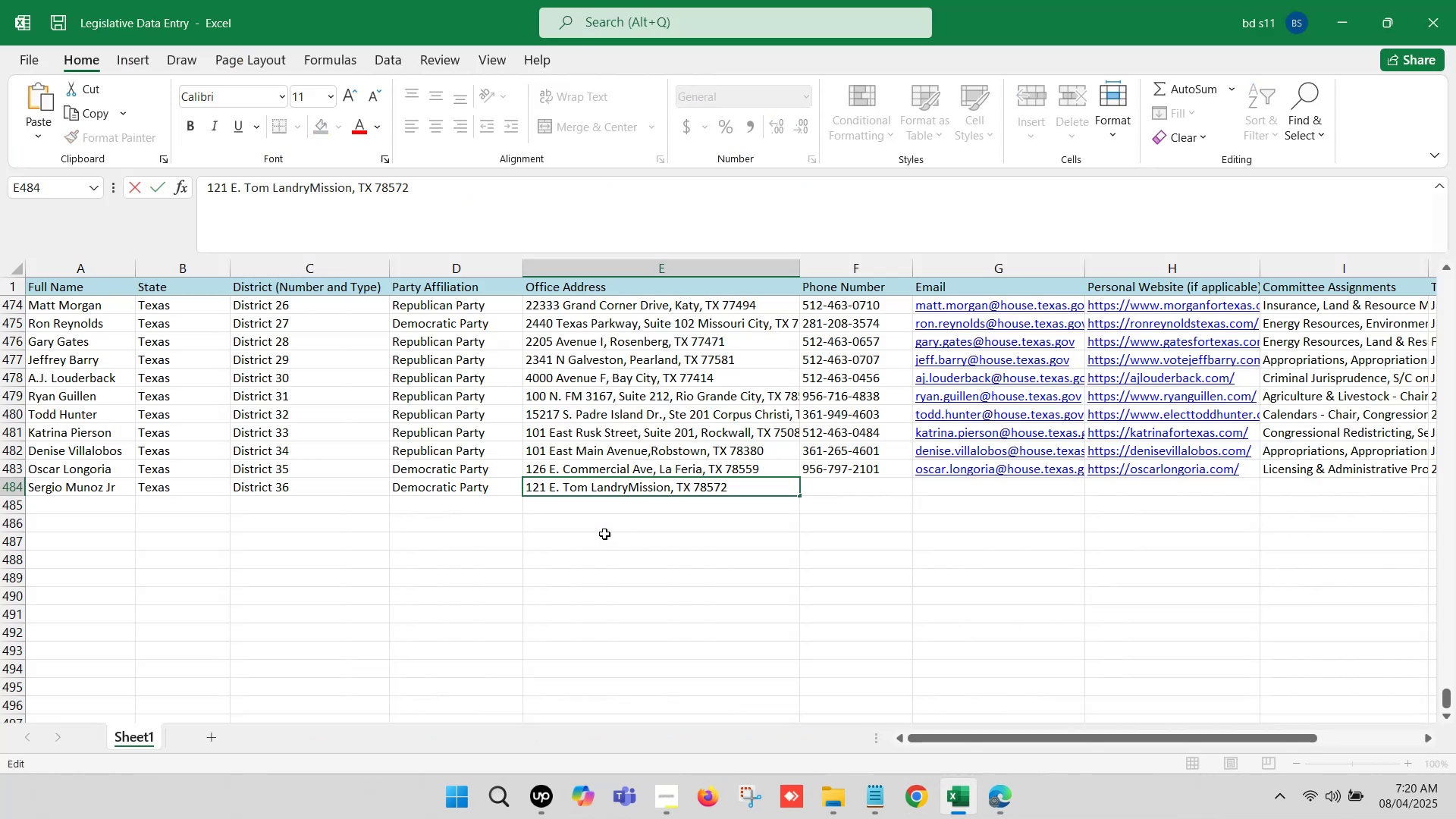 
key(Comma)
 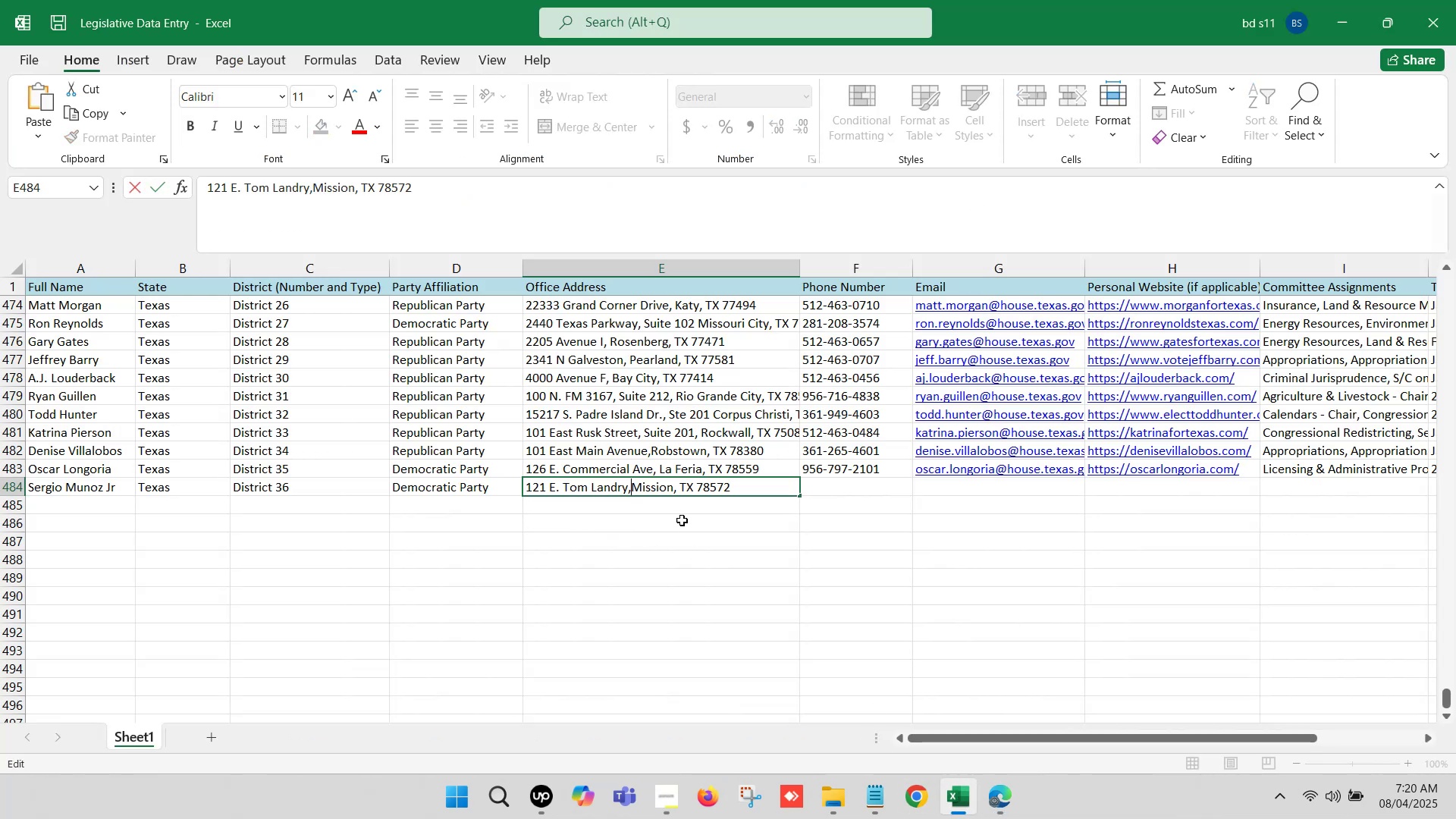 
key(Space)
 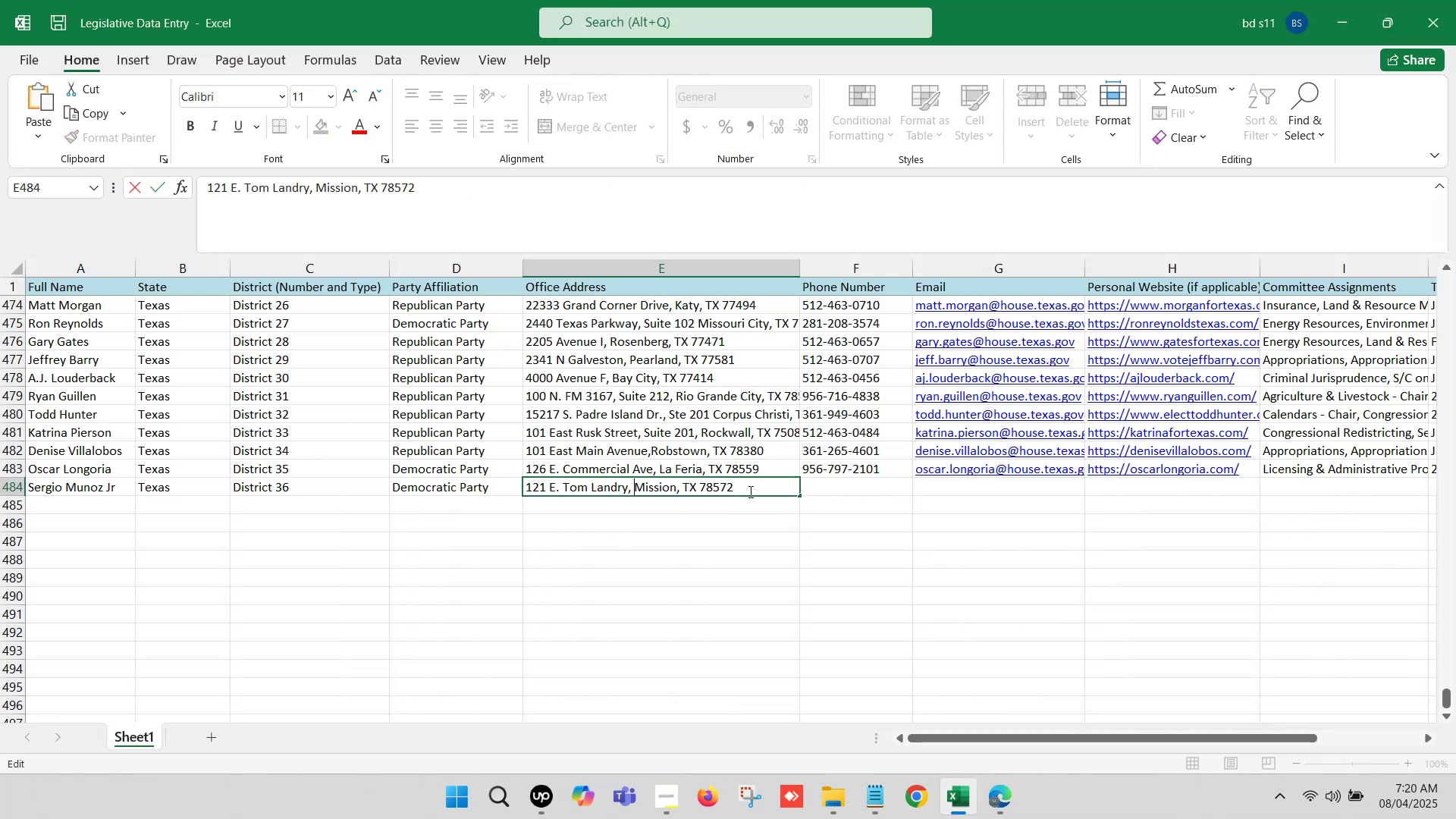 
left_click([751, 491])
 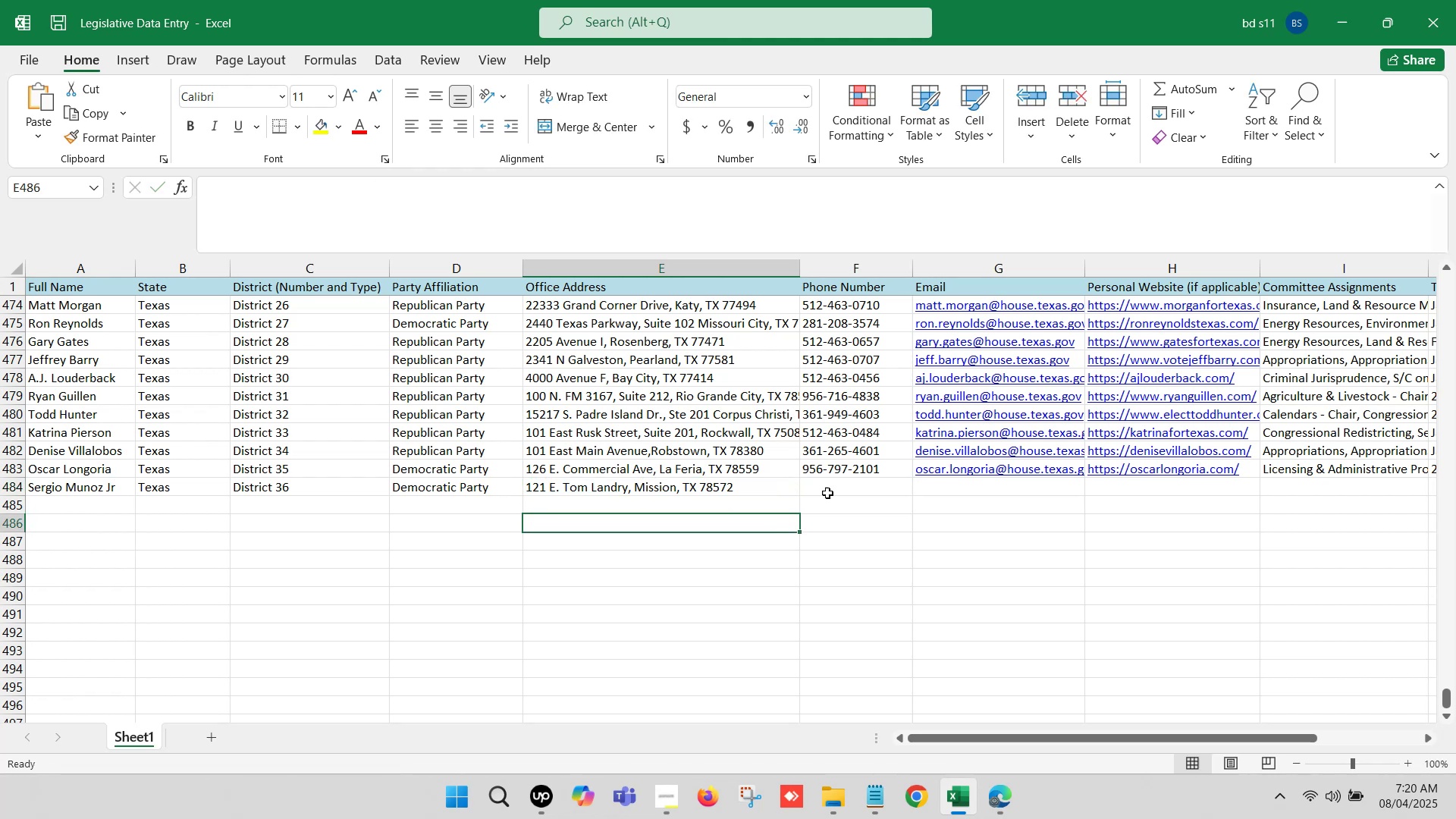 
left_click([832, 487])
 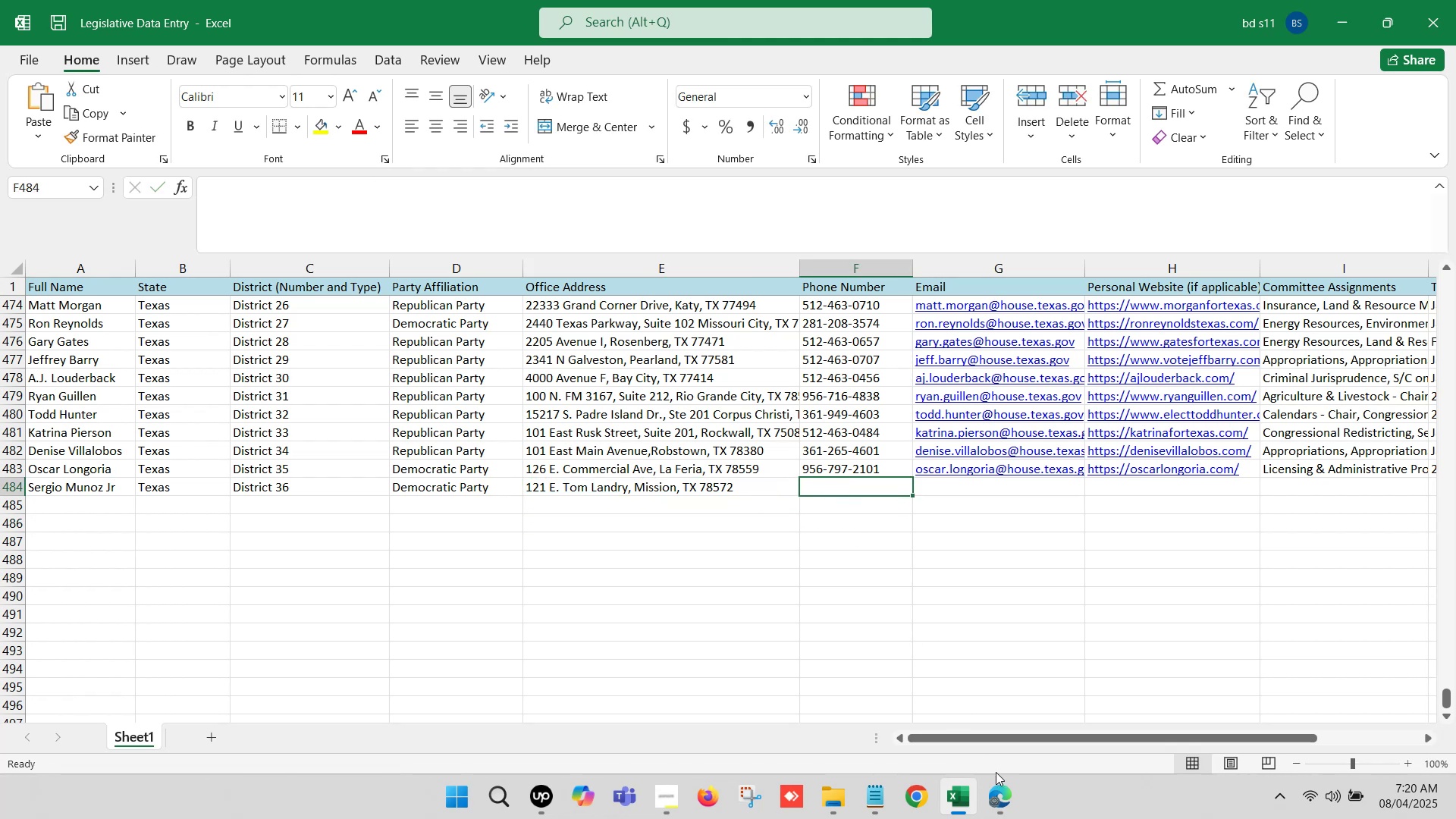 
left_click([997, 795])
 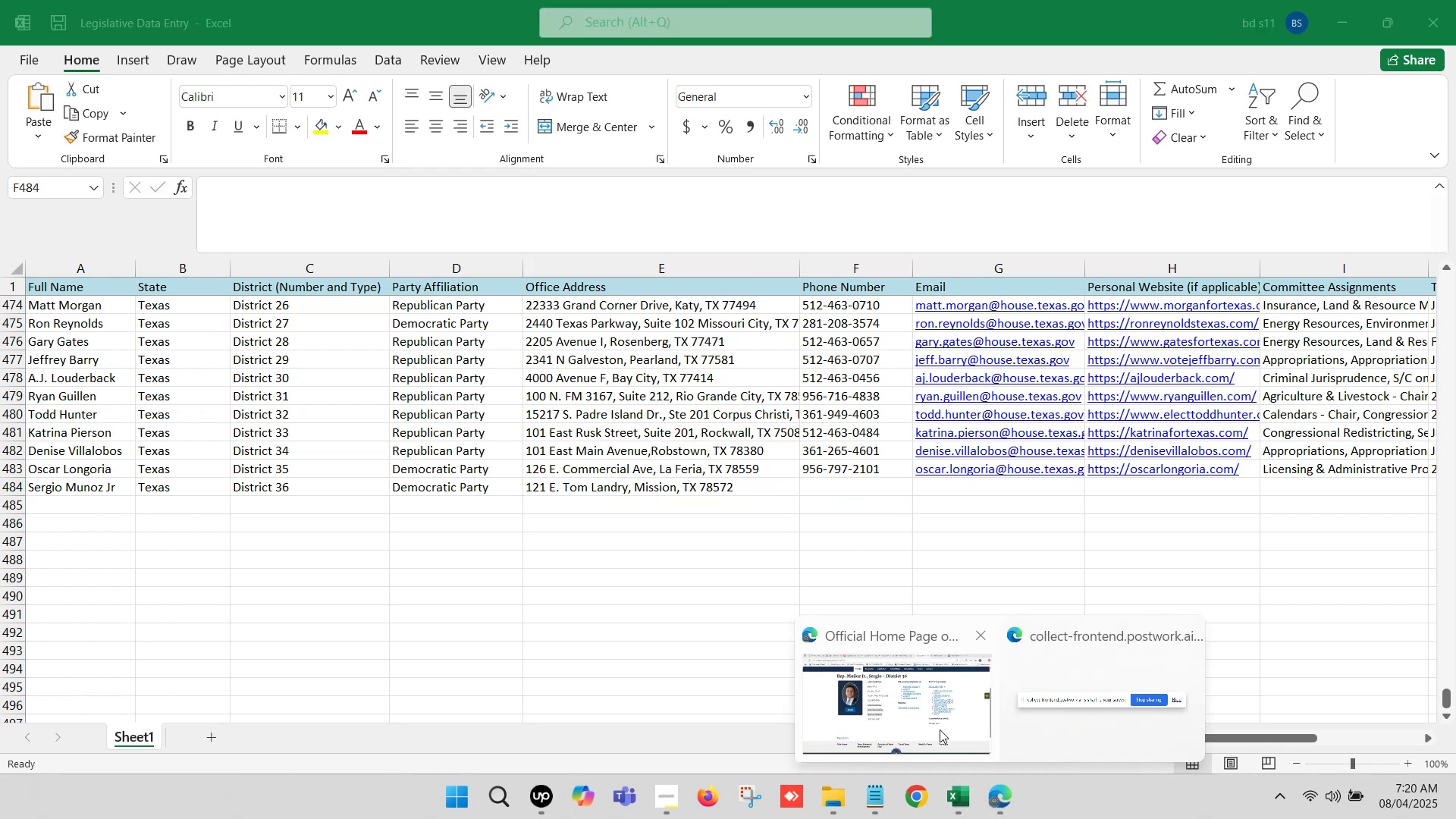 
left_click([925, 705])
 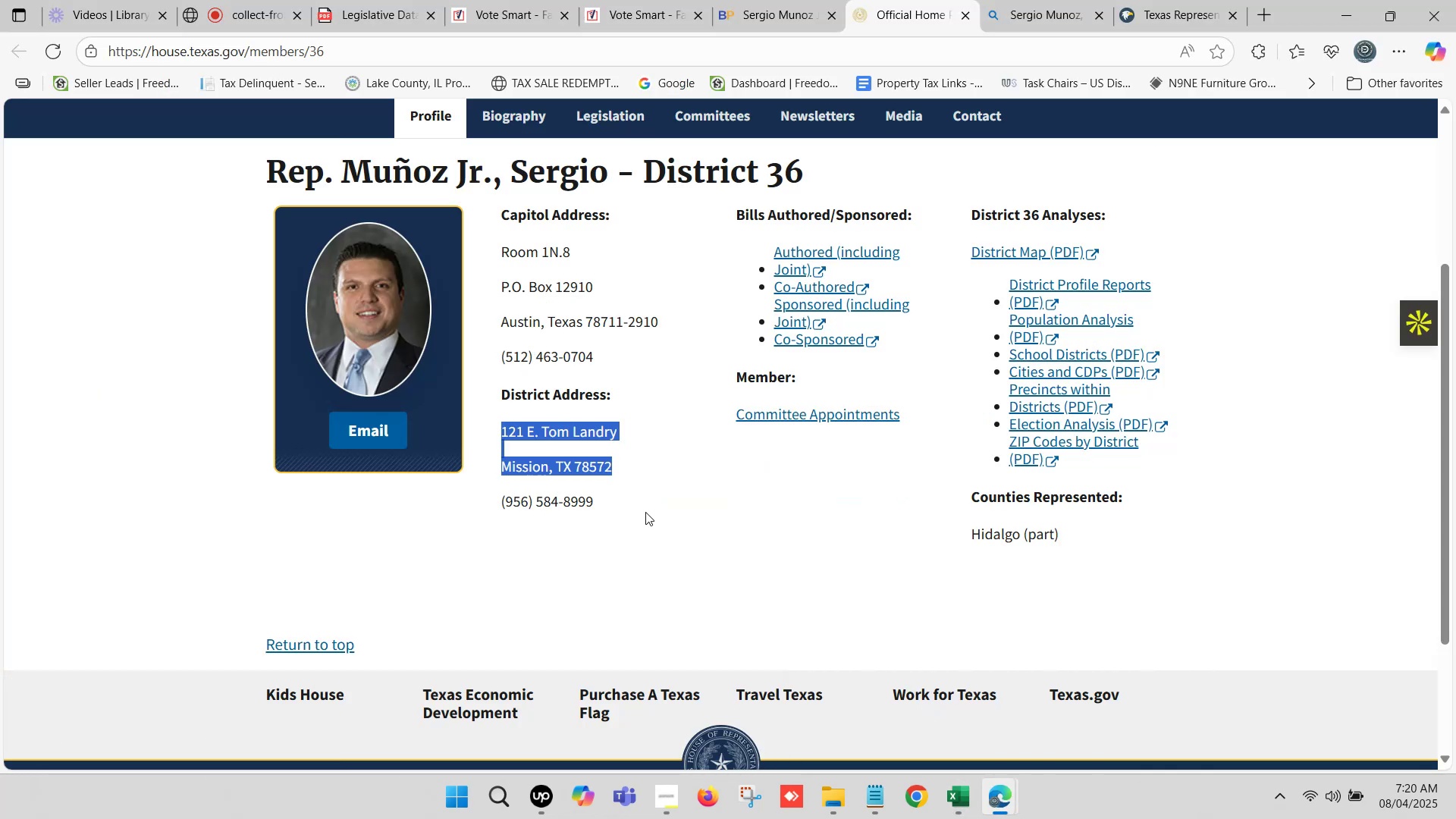 
left_click_drag(start_coordinate=[610, 504], to_coordinate=[505, 504])
 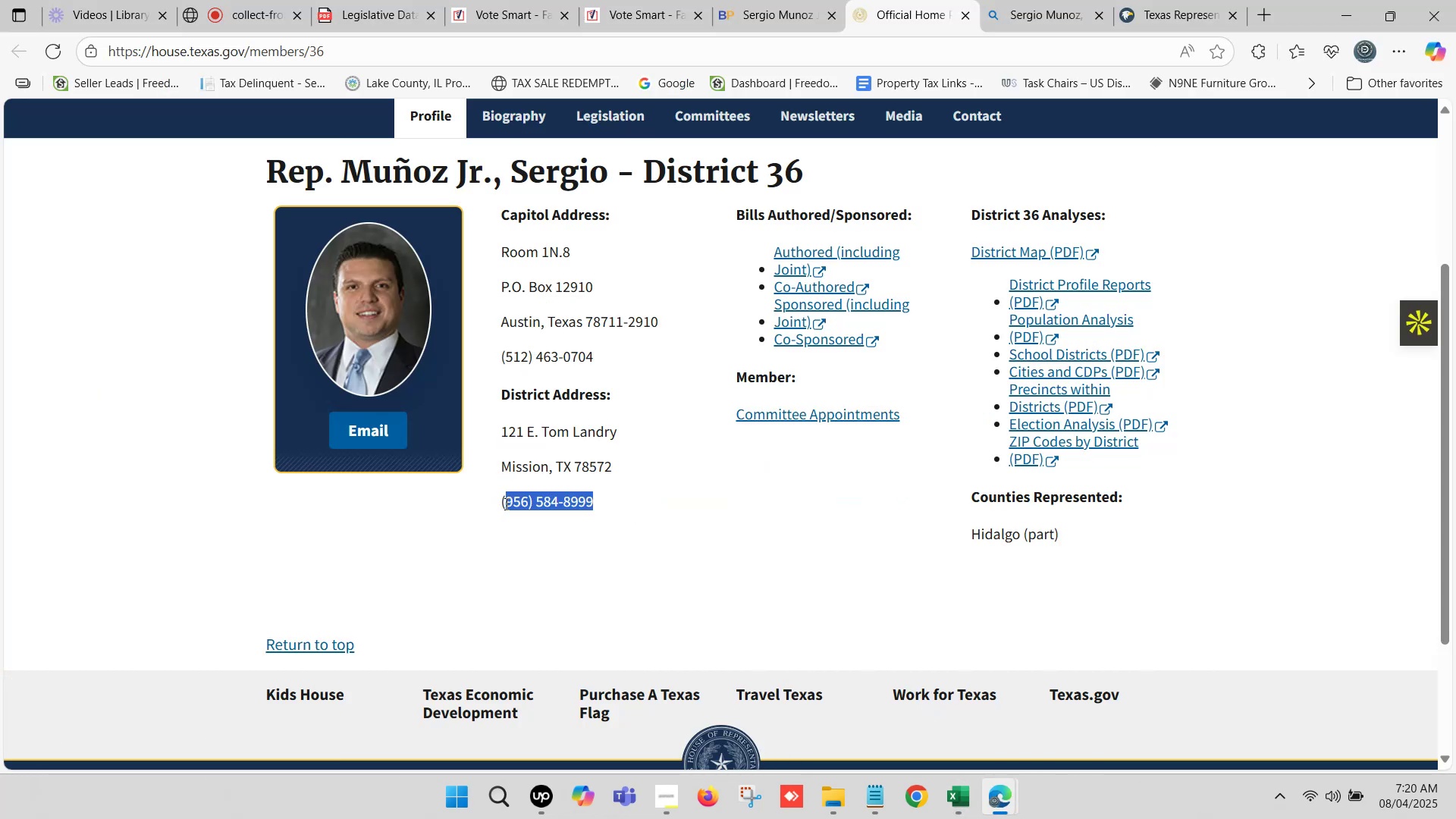 
key(Control+C)
 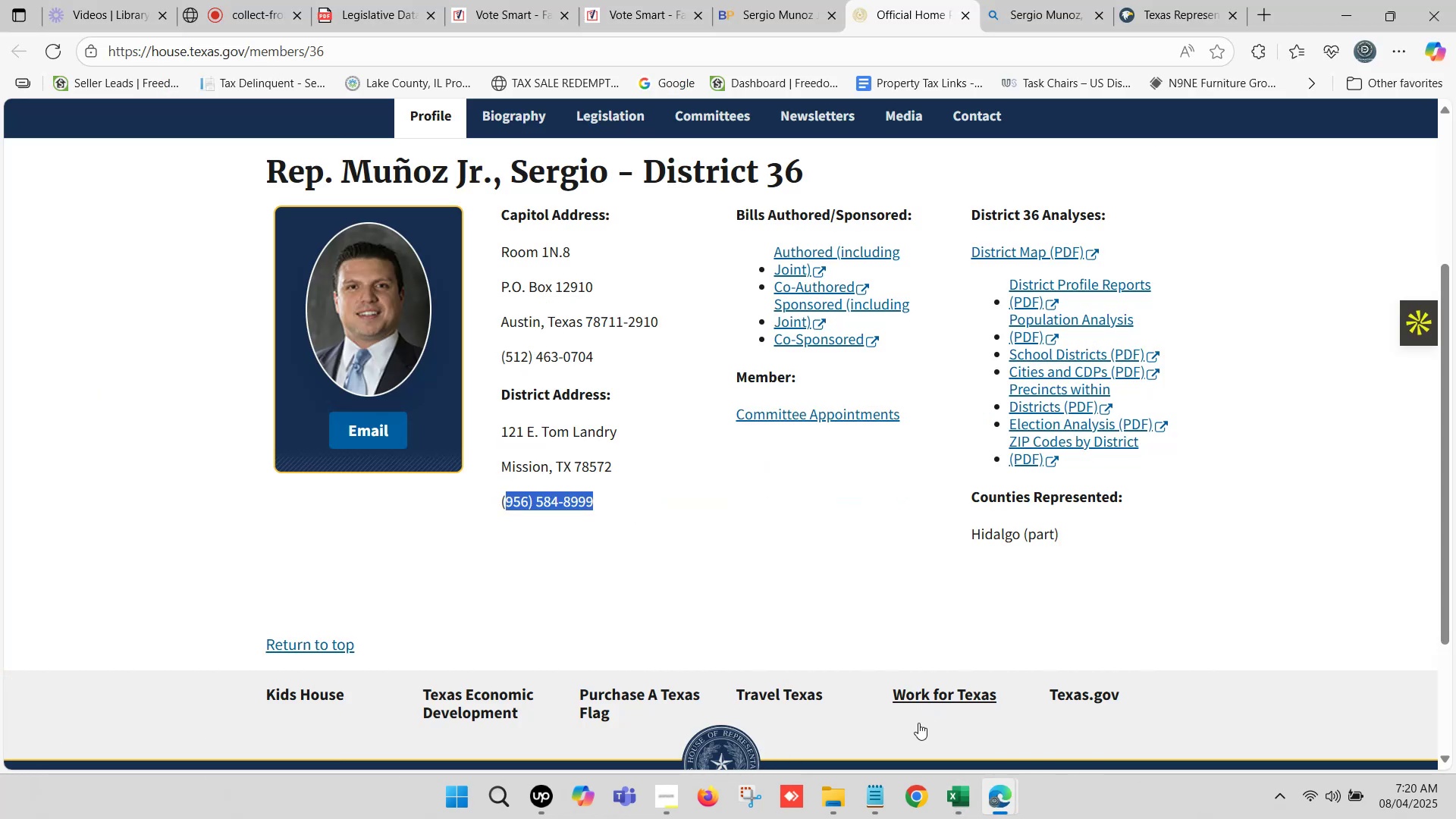 
left_click([965, 801])
 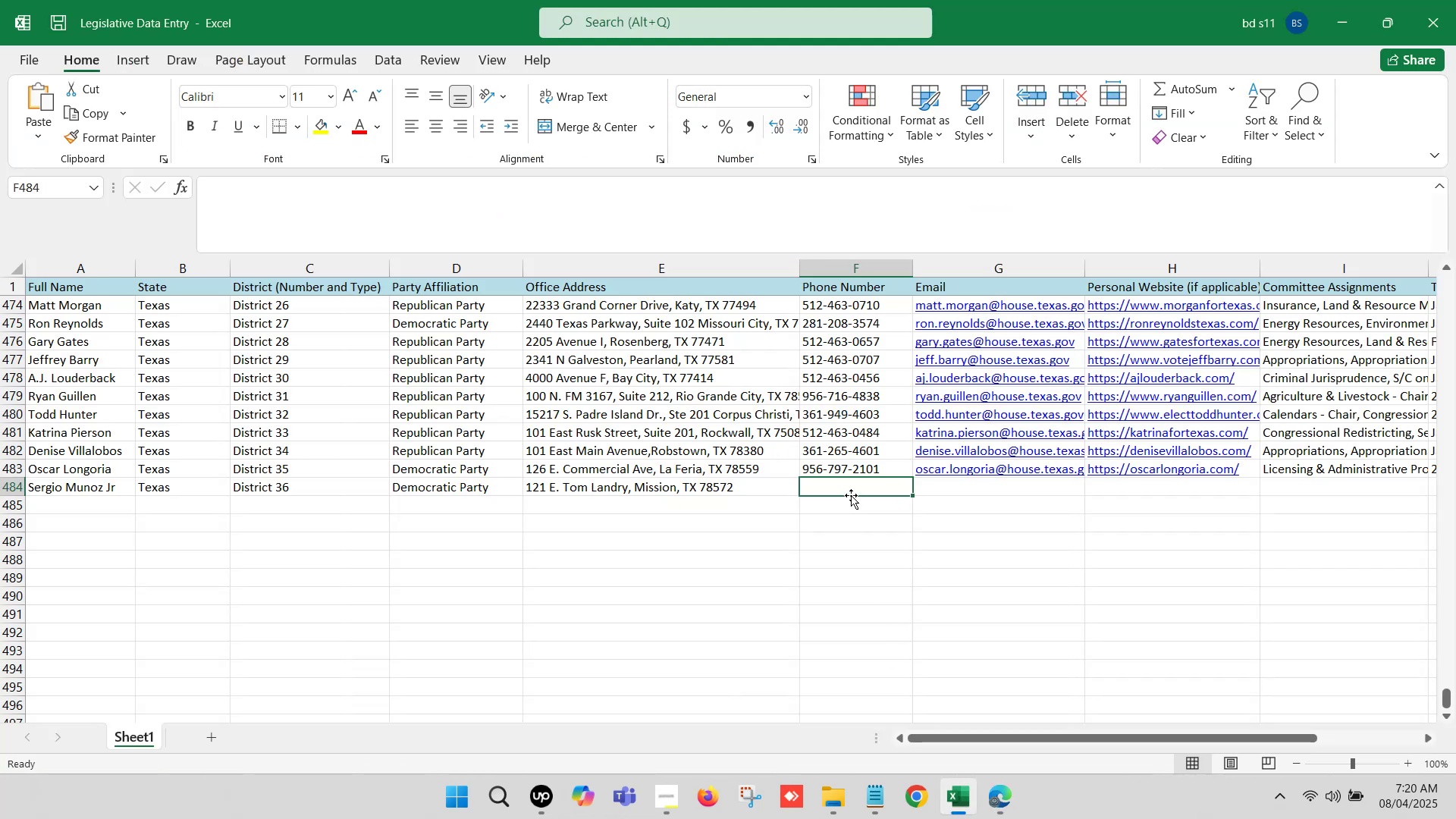 
double_click([851, 494])
 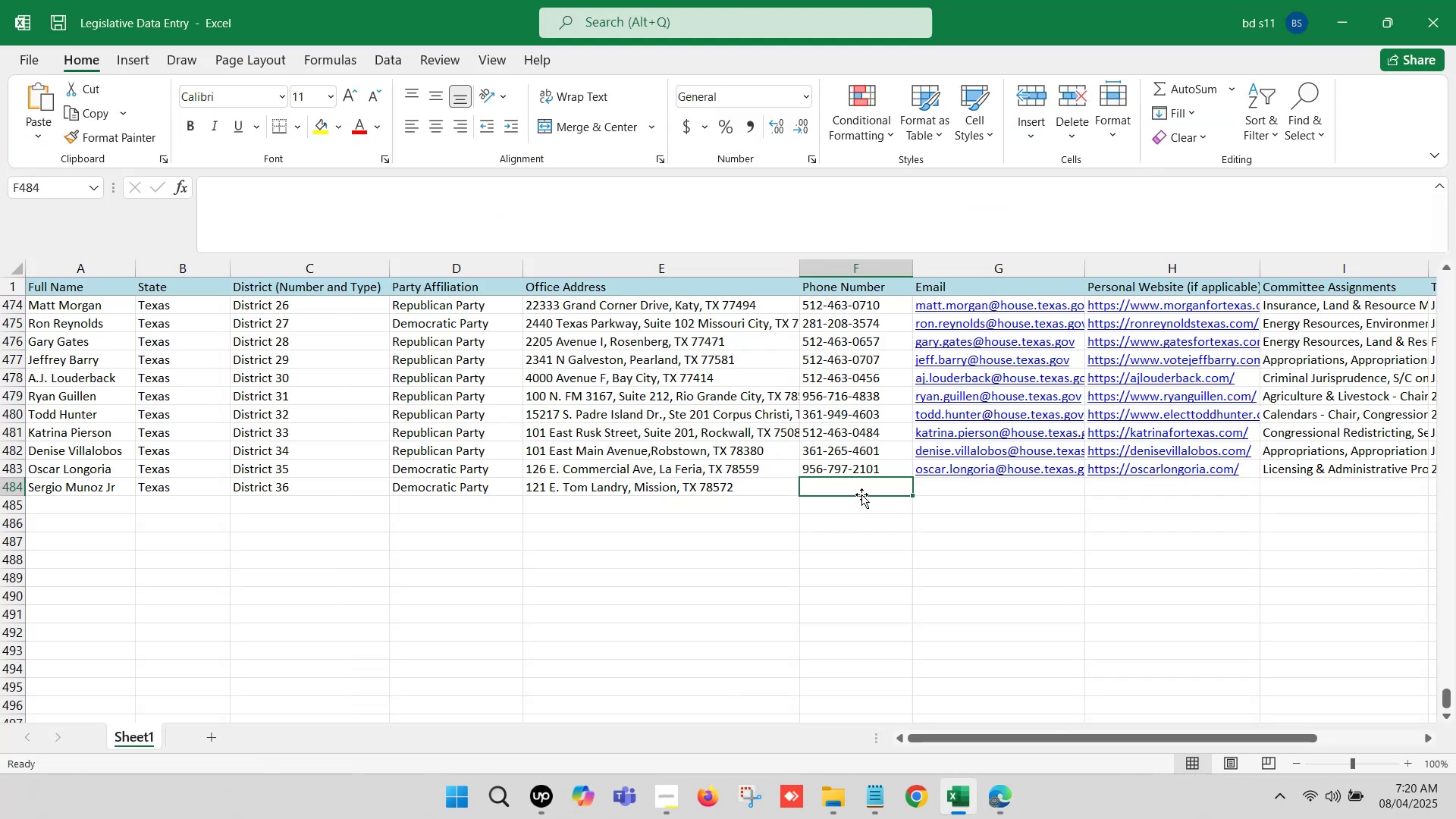 
double_click([861, 494])
 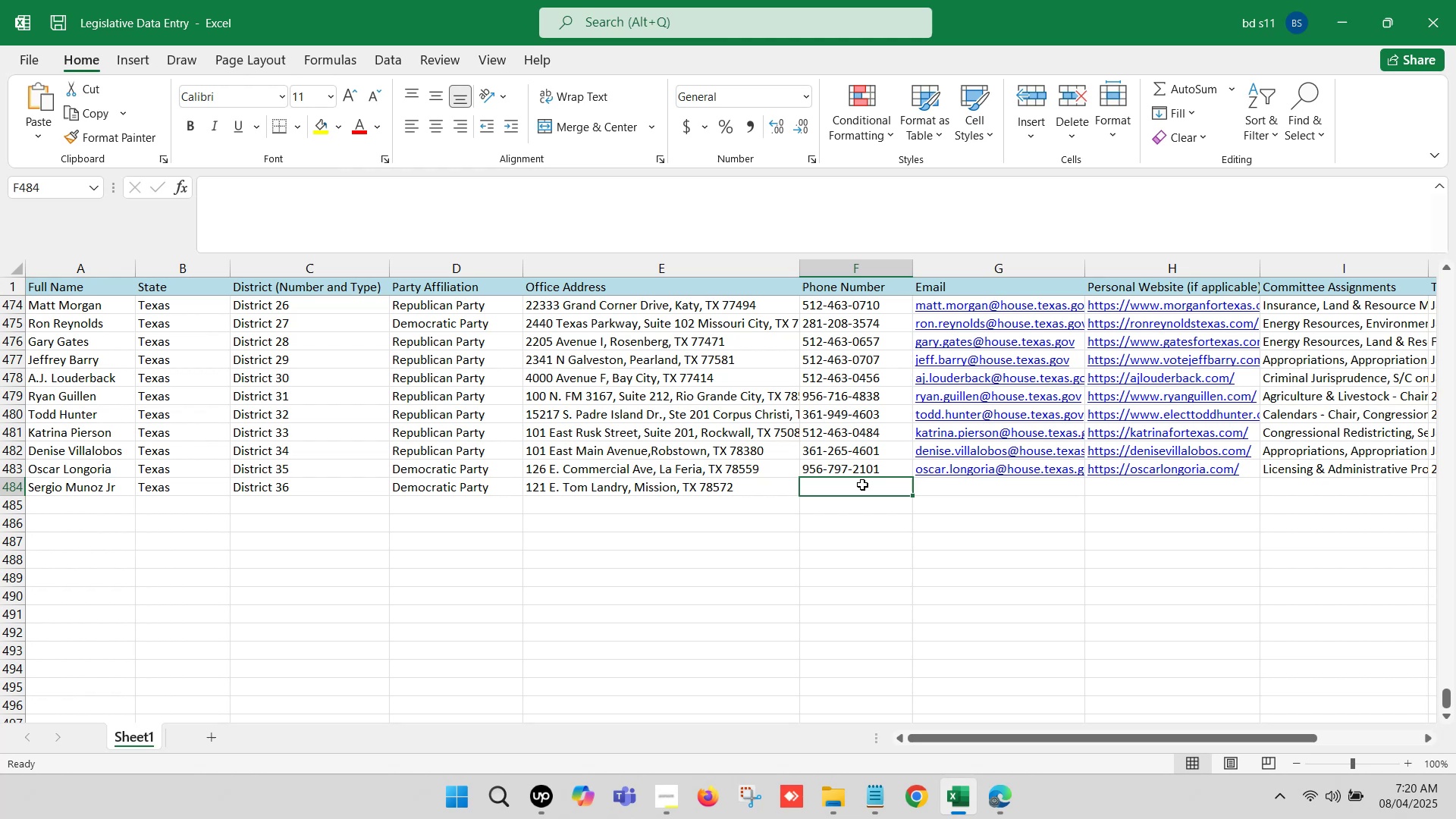 
double_click([862, 485])
 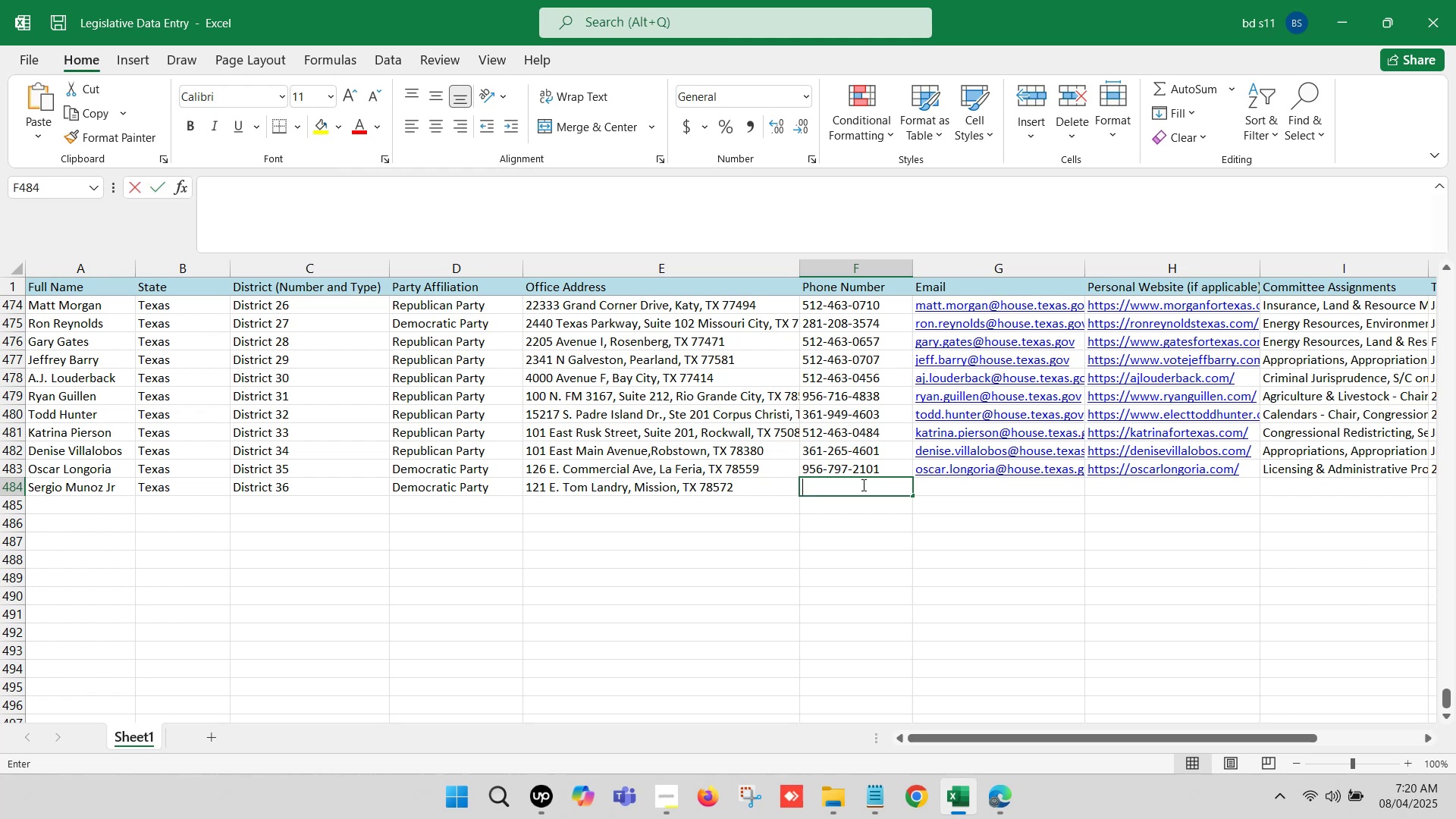 
key(Control+ControlLeft)
 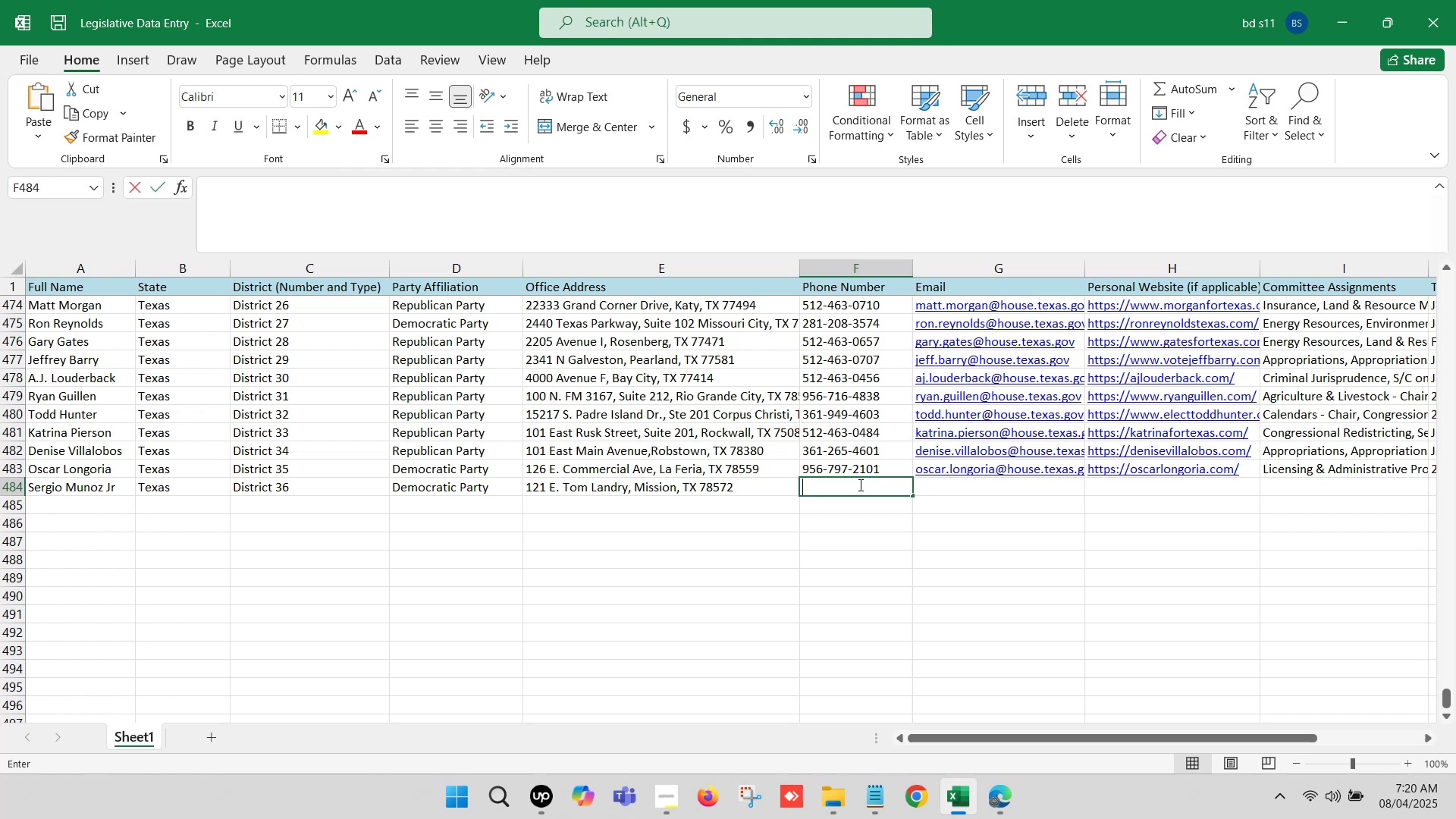 
key(Control+V)
 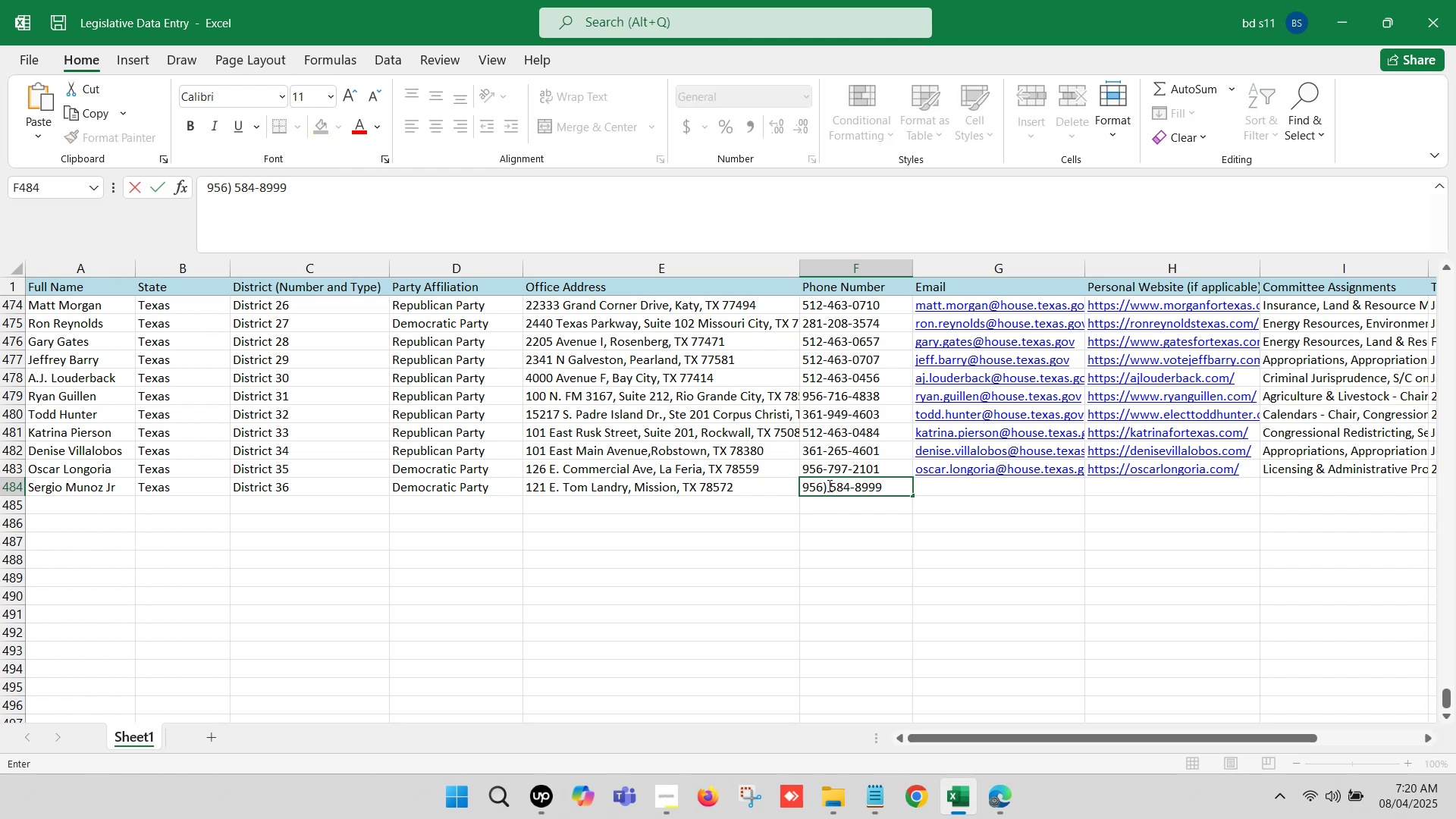 
left_click([830, 481])
 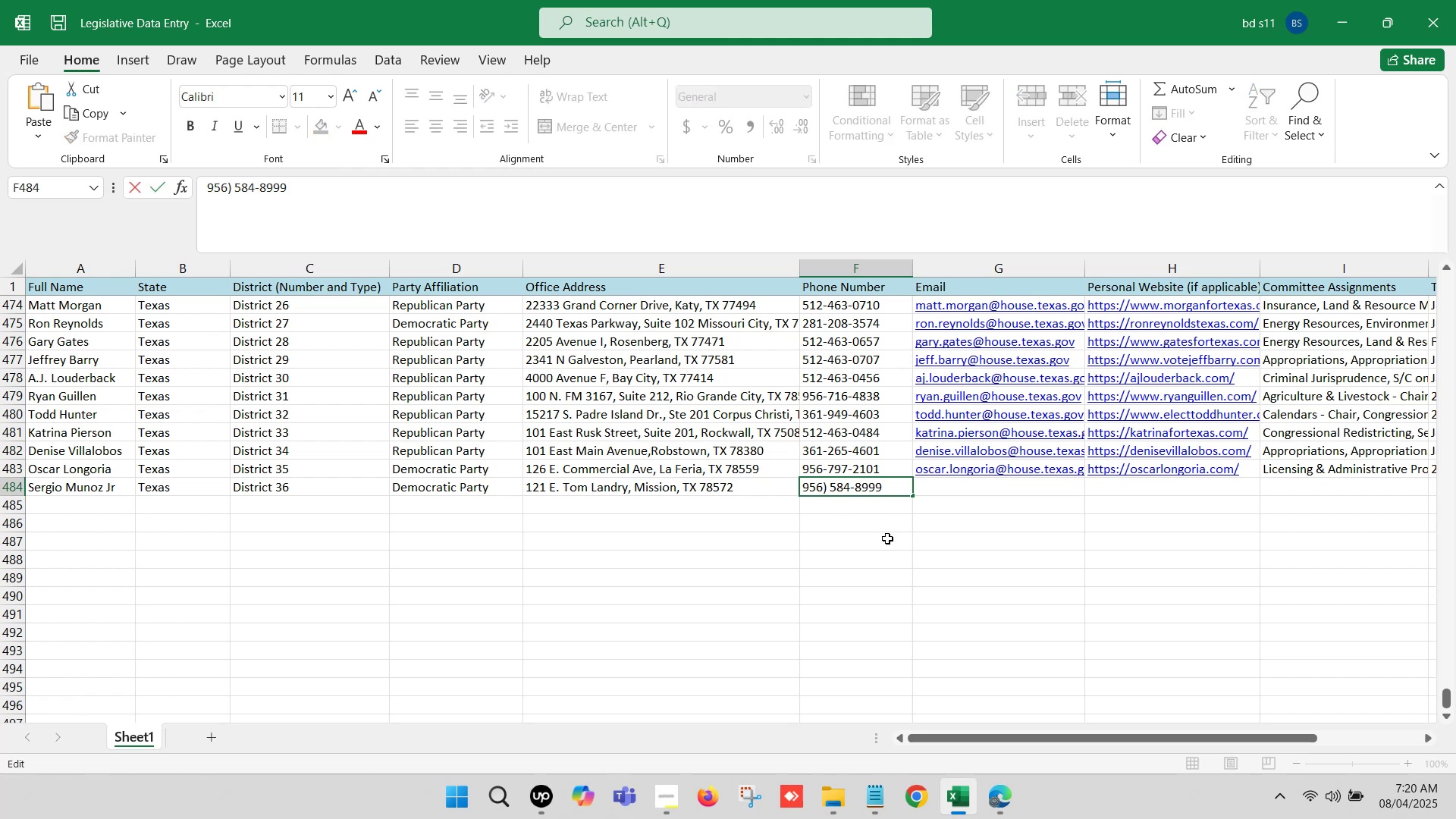 
key(Backspace)
 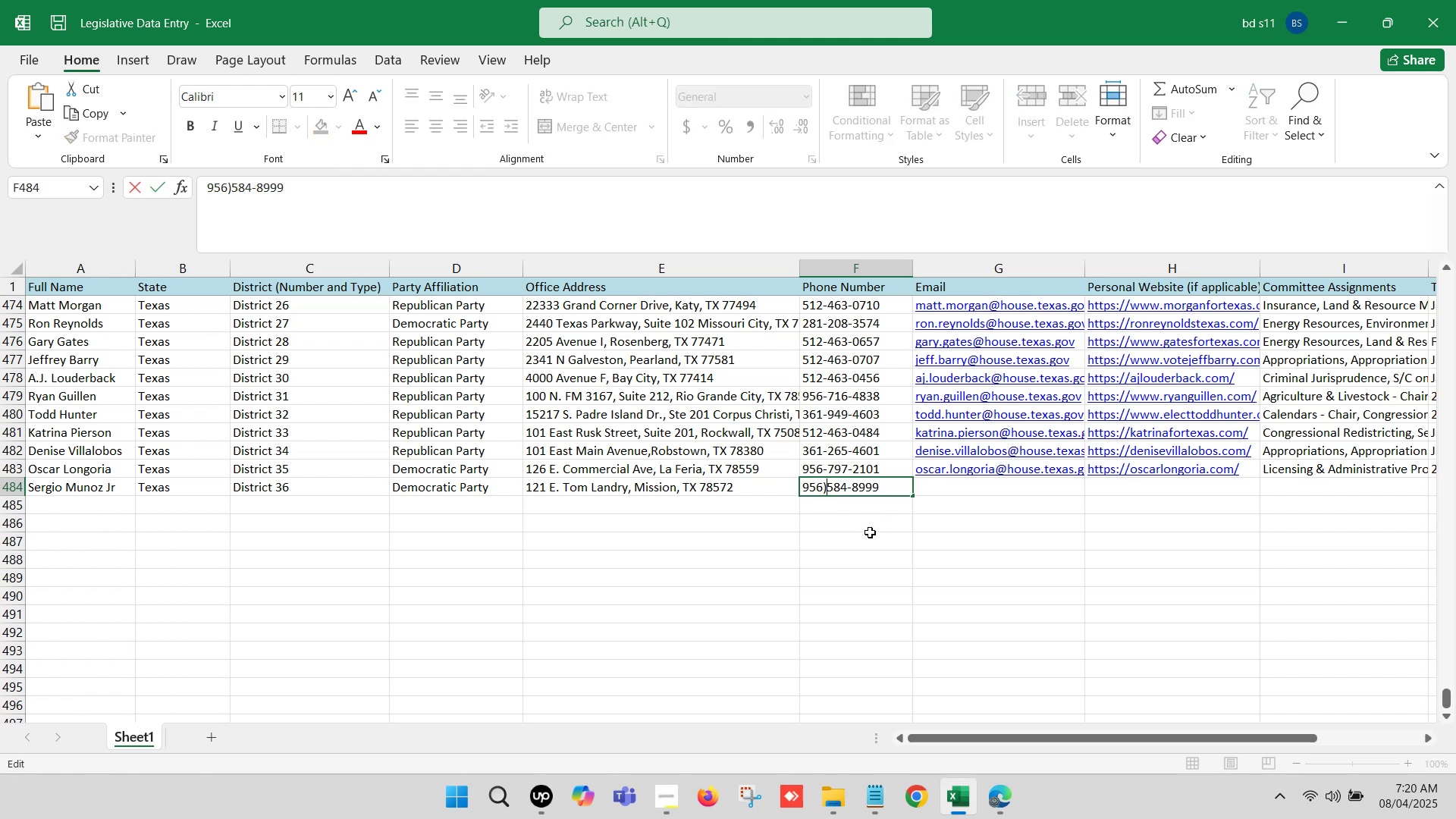 
key(Backspace)
 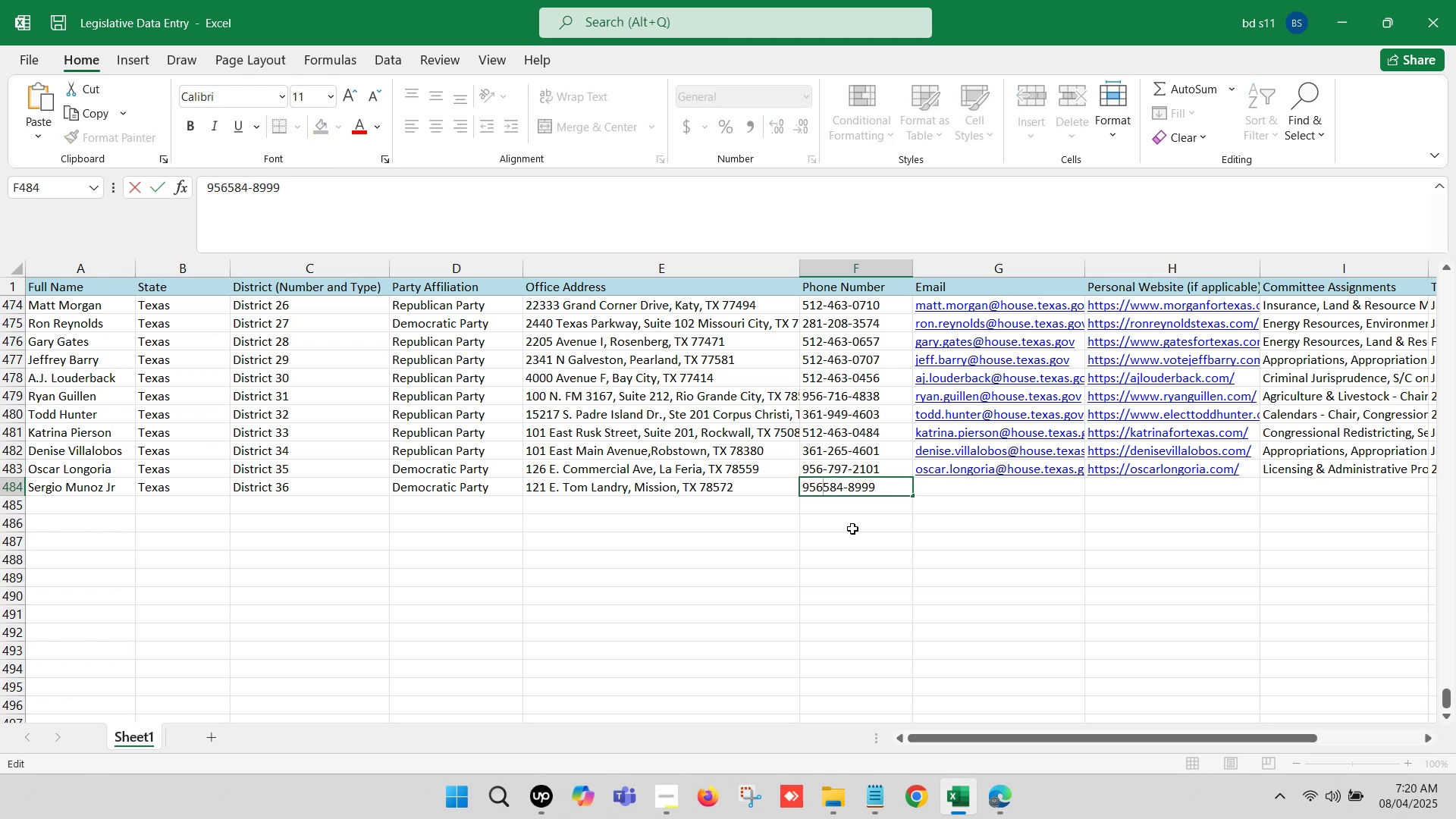 
key(Minus)
 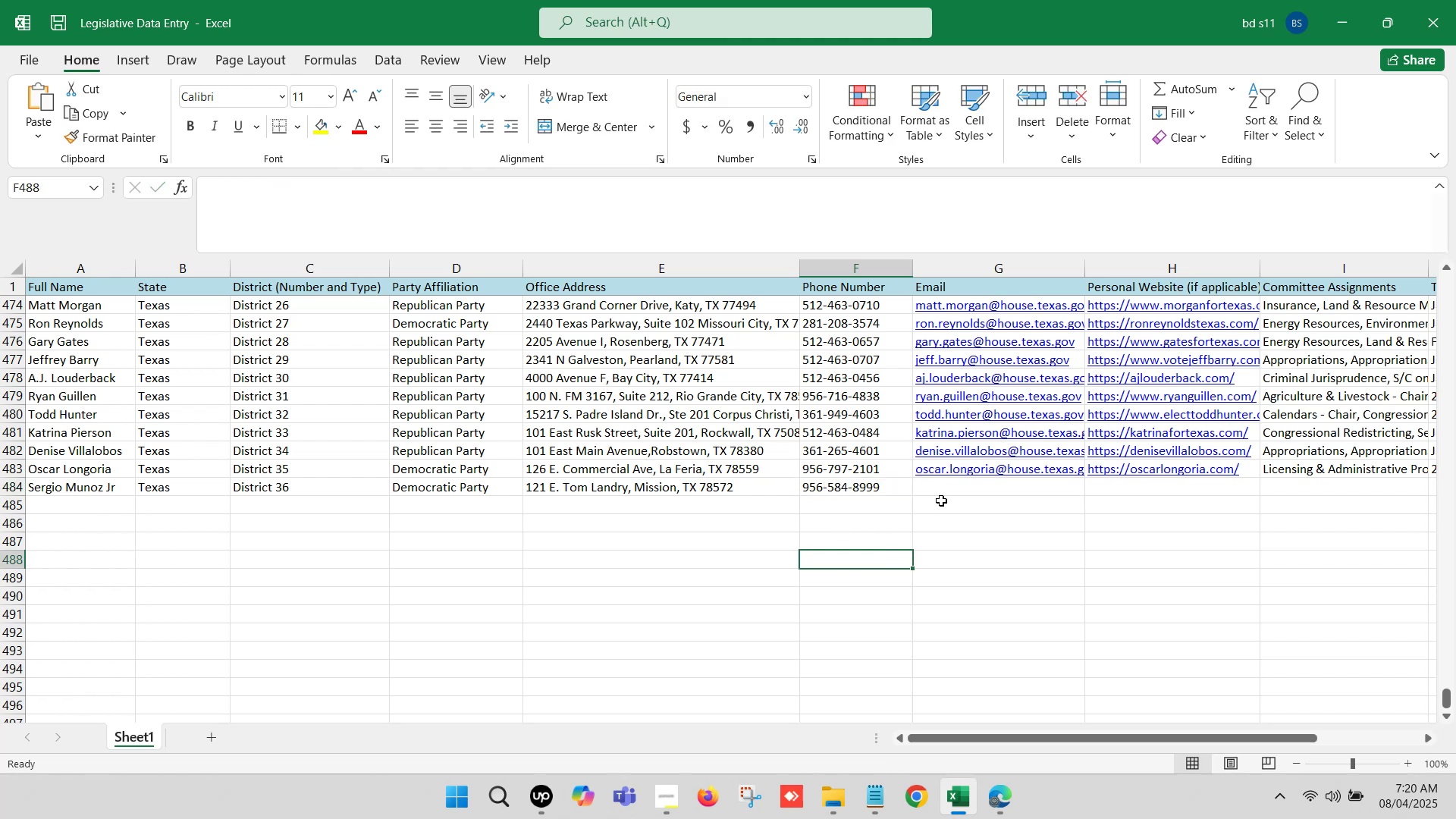 
left_click([949, 489])
 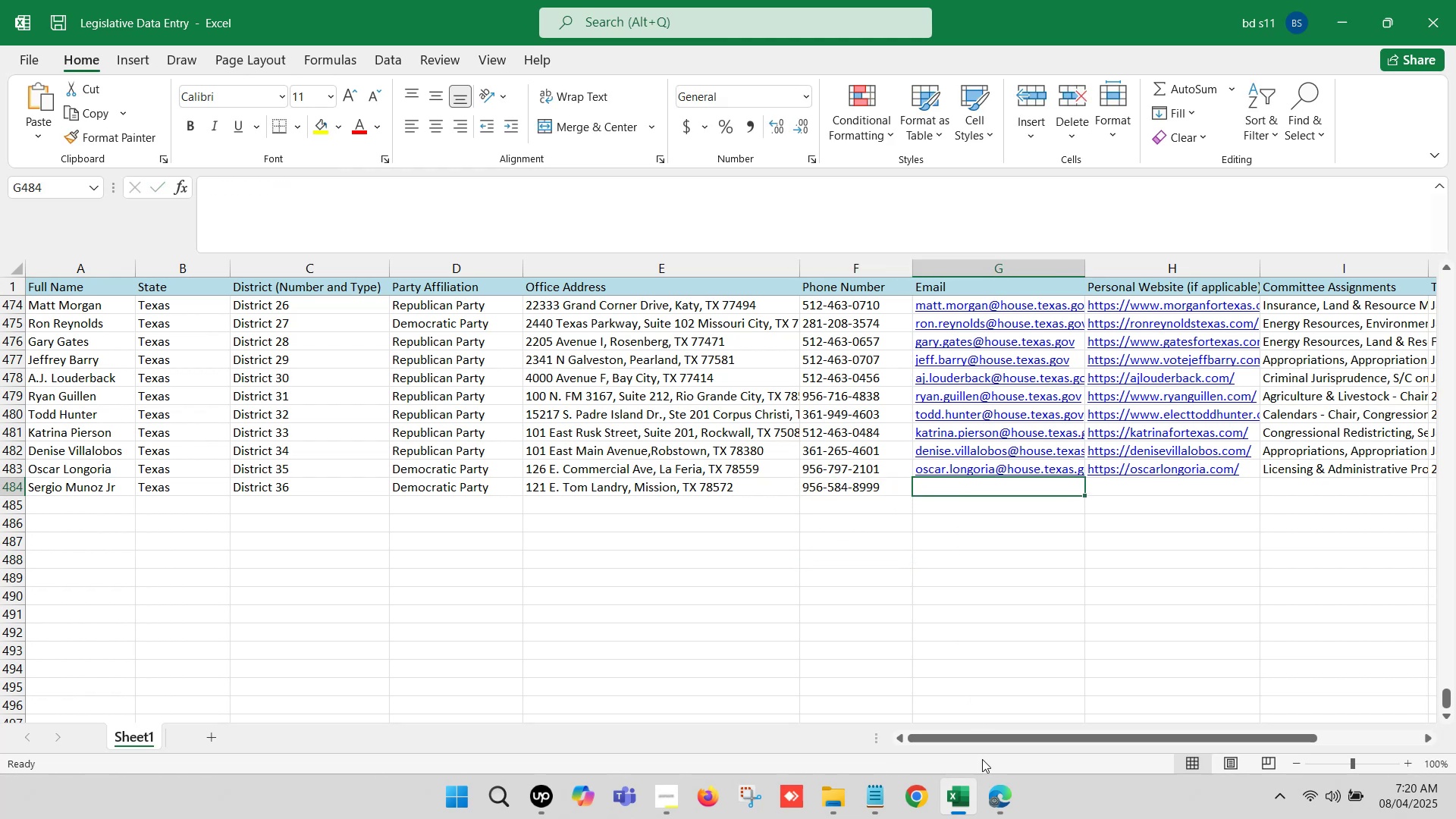 
left_click([995, 799])
 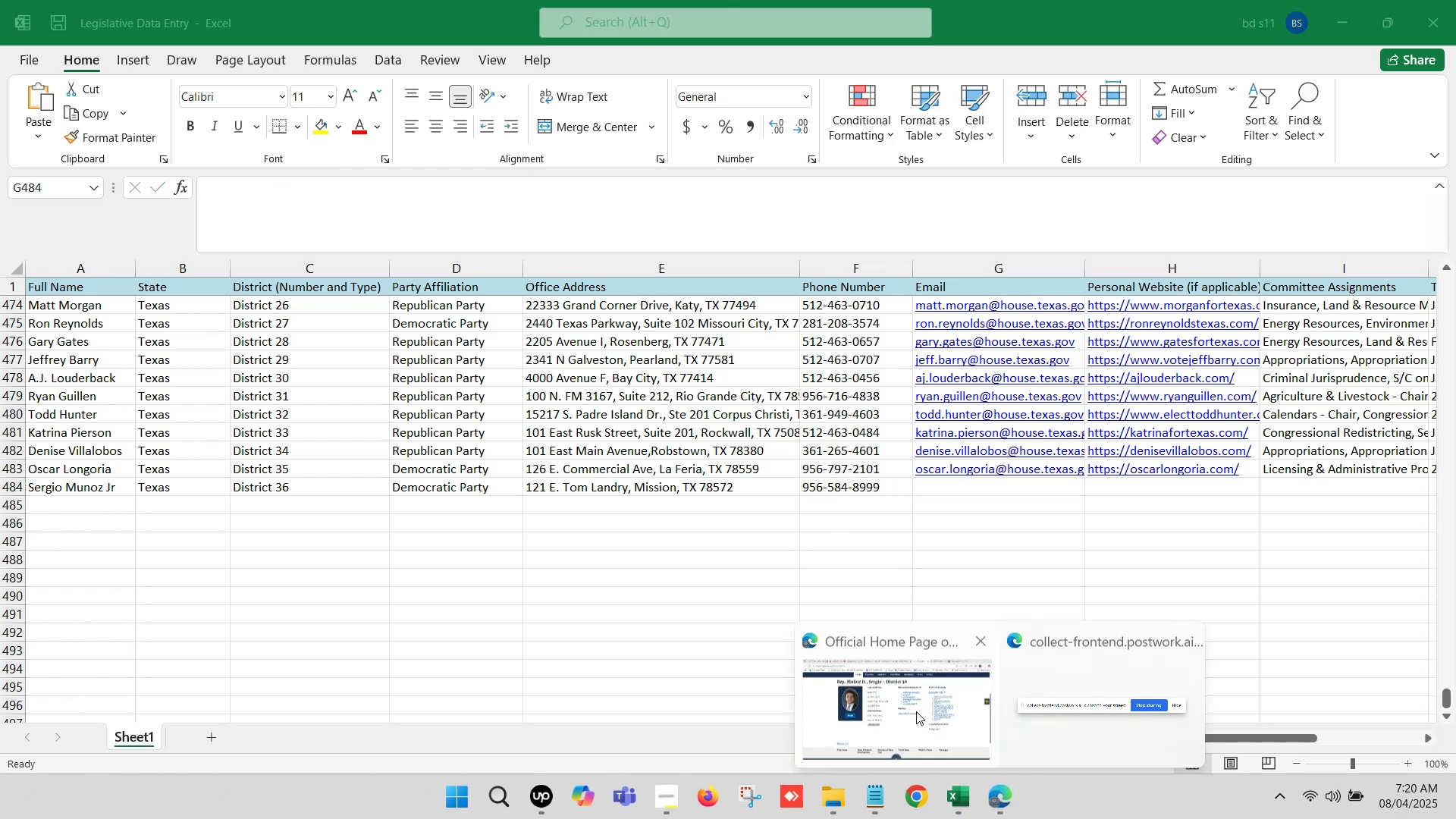 
left_click([901, 697])
 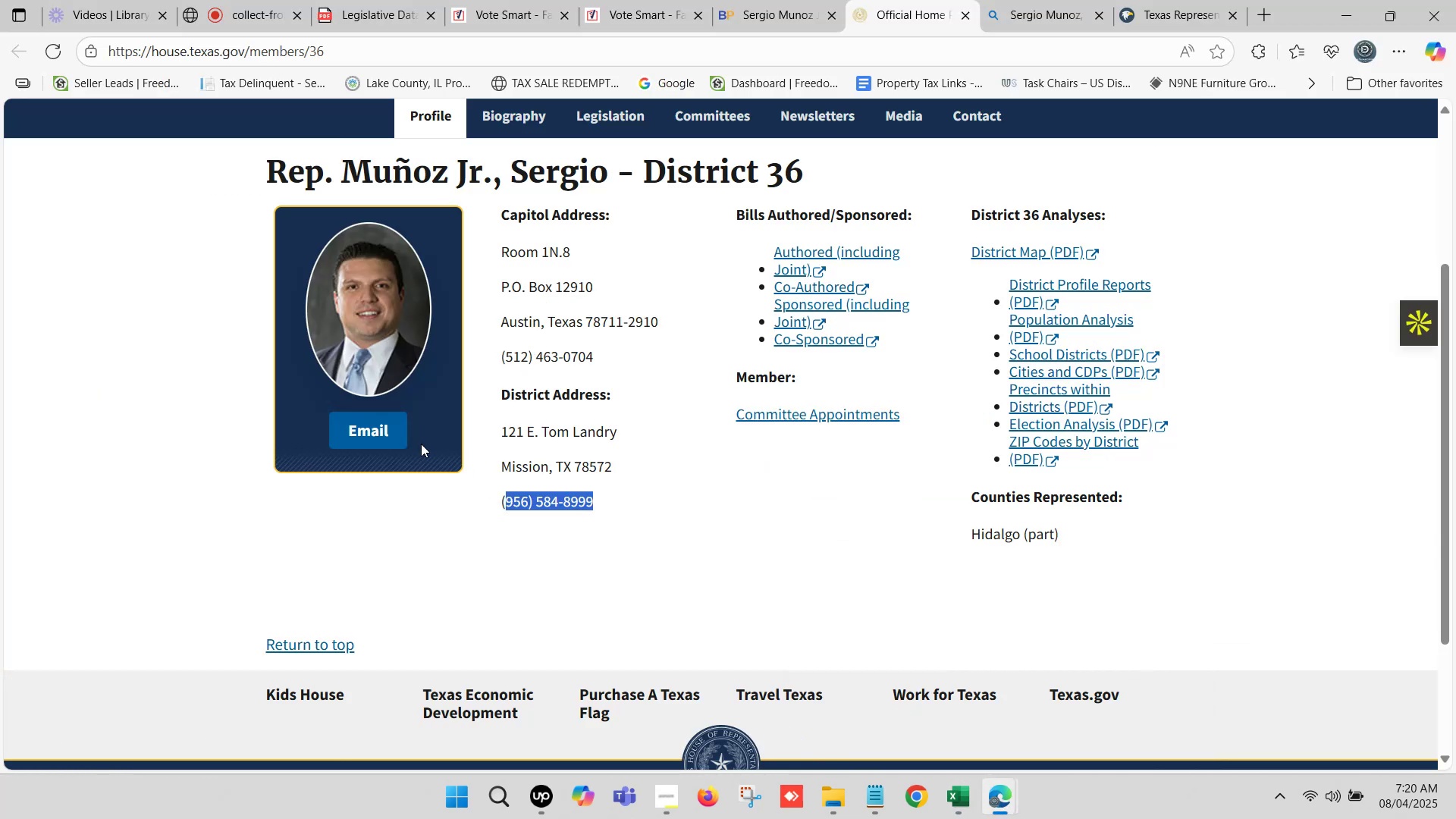 
right_click([374, 428])
 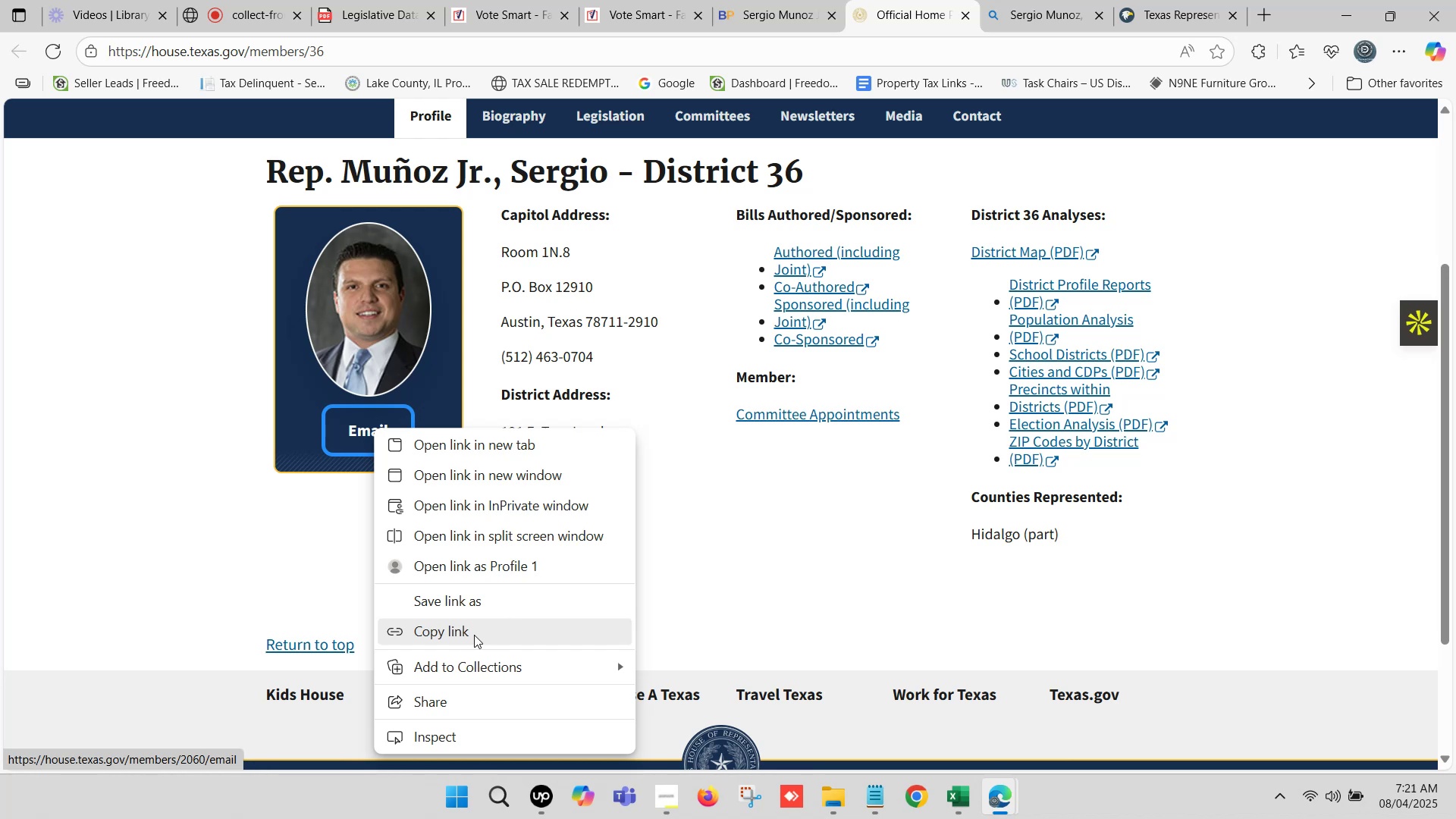 
wait(5.62)
 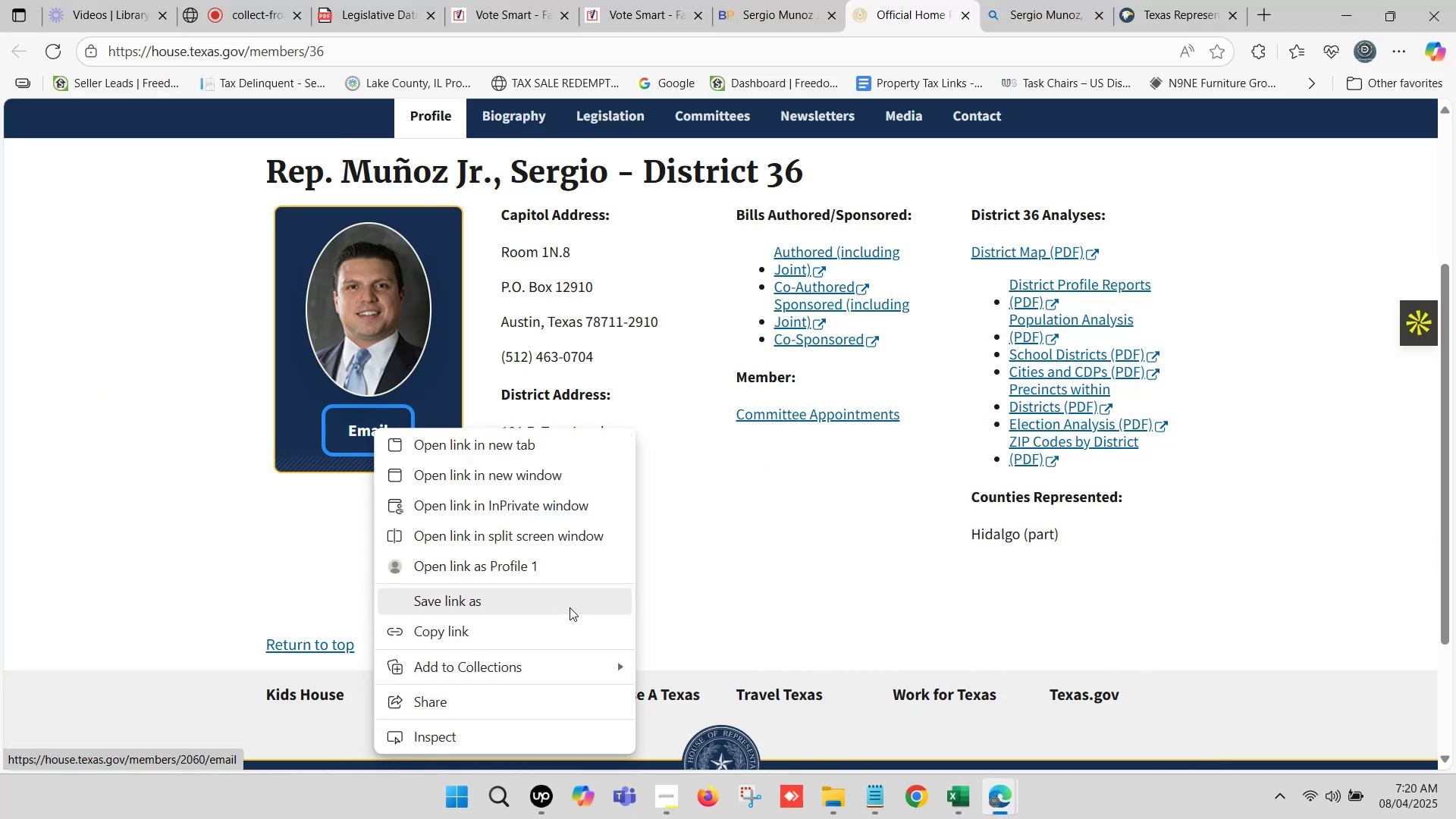 
left_click([444, 629])
 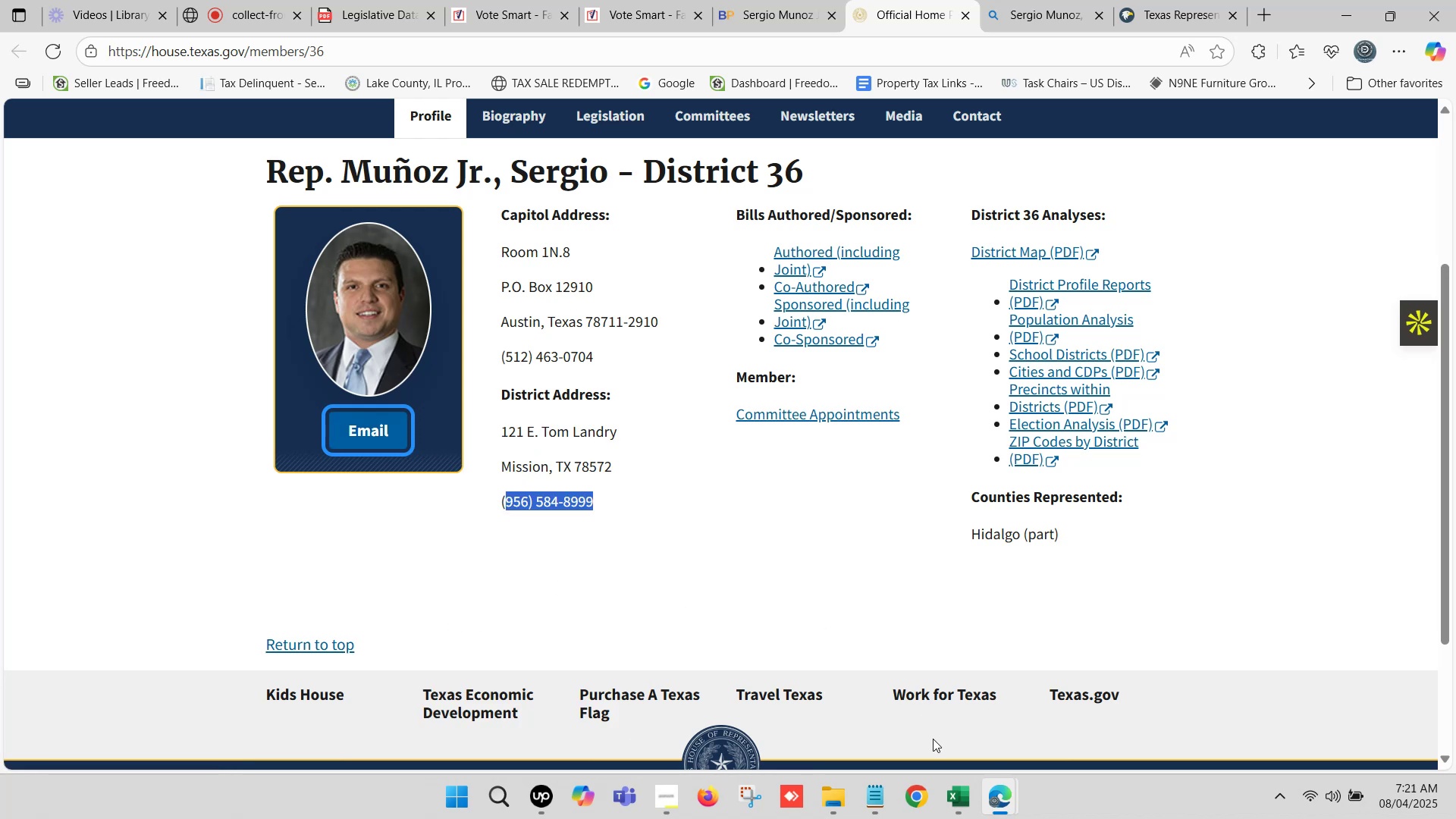 
left_click([959, 802])
 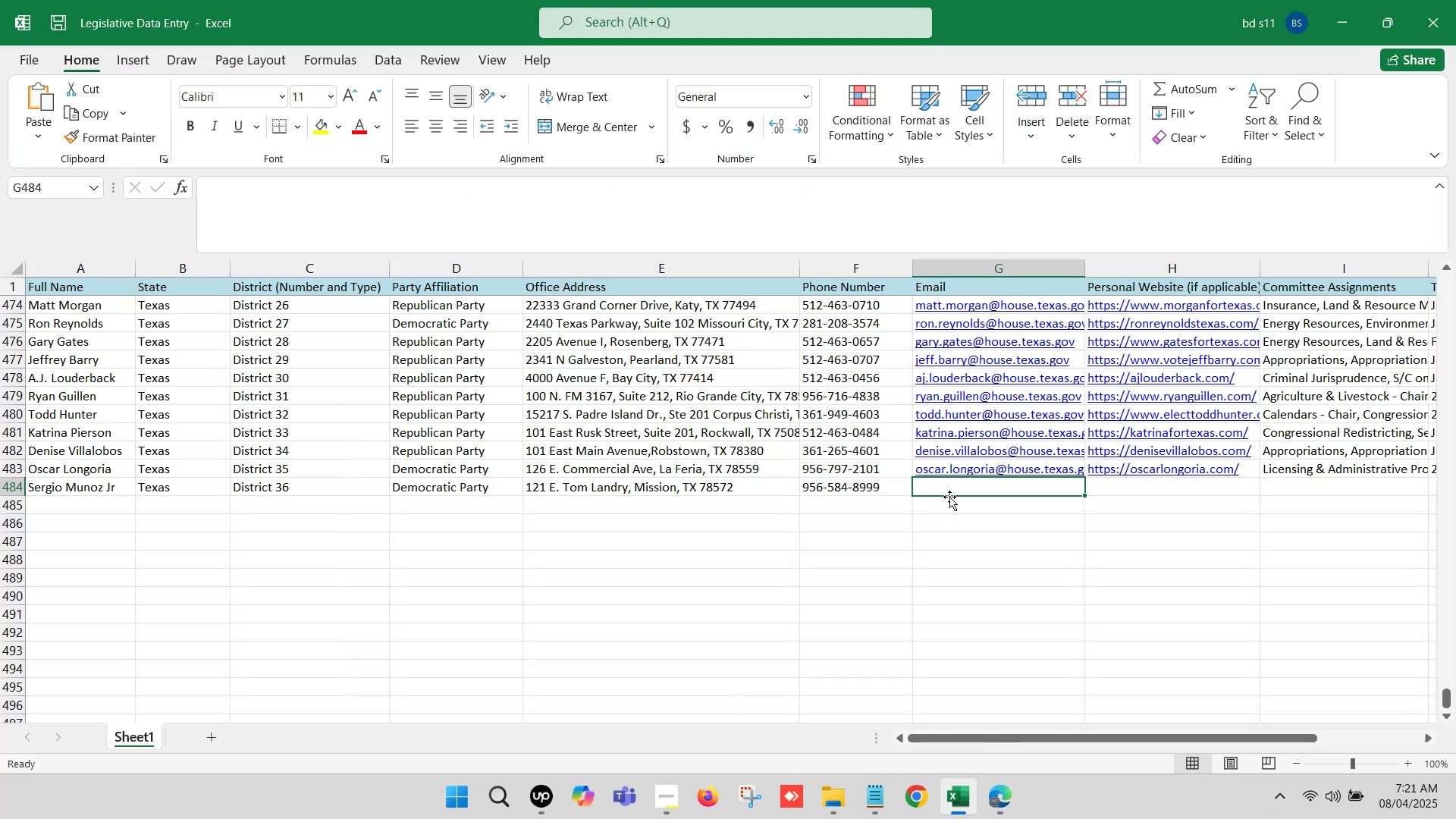 
double_click([949, 488])
 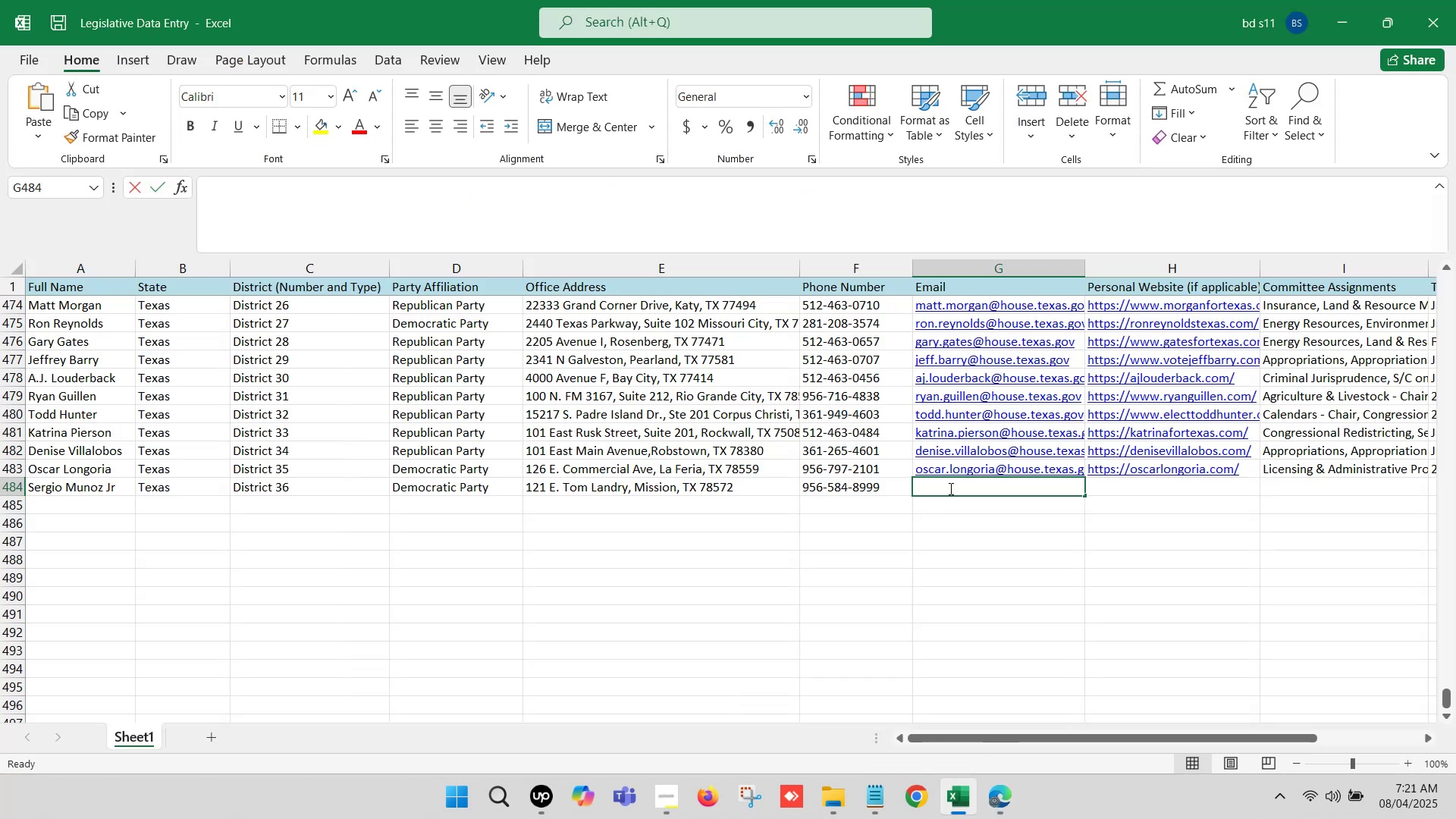 
key(Control+V)
 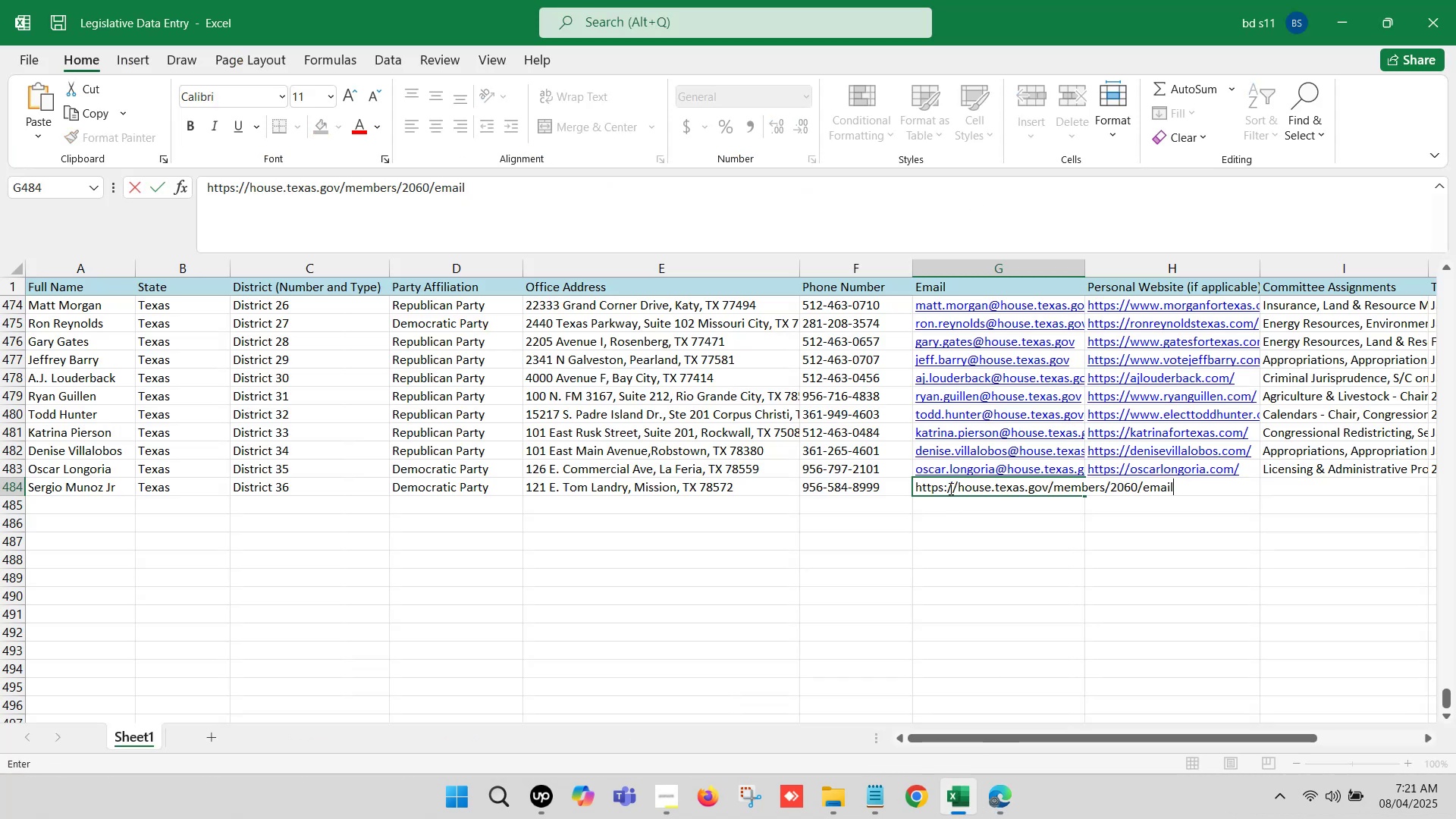 
key(Control+Z)
 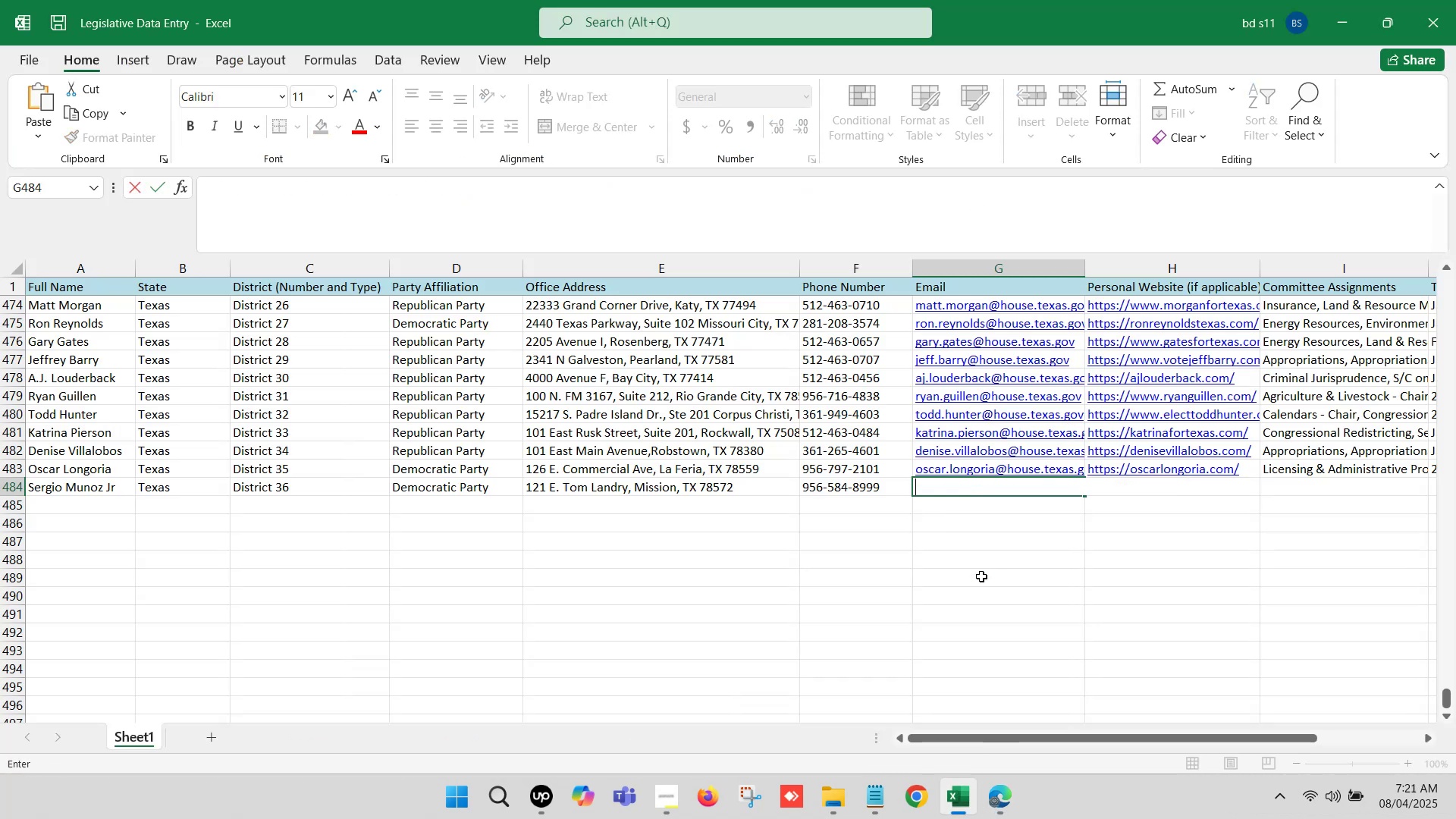 
left_click([981, 576])
 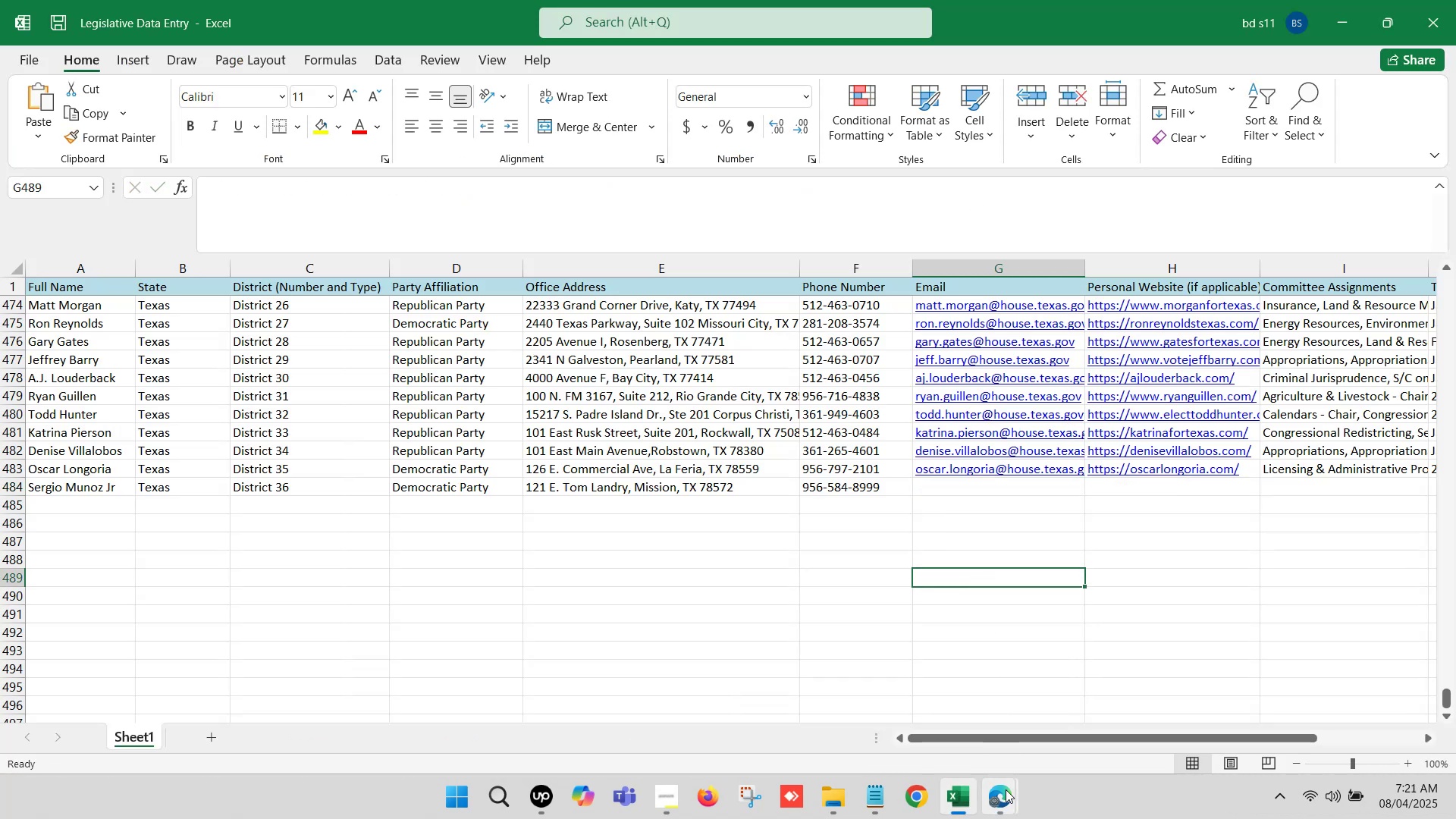 
left_click([1001, 804])
 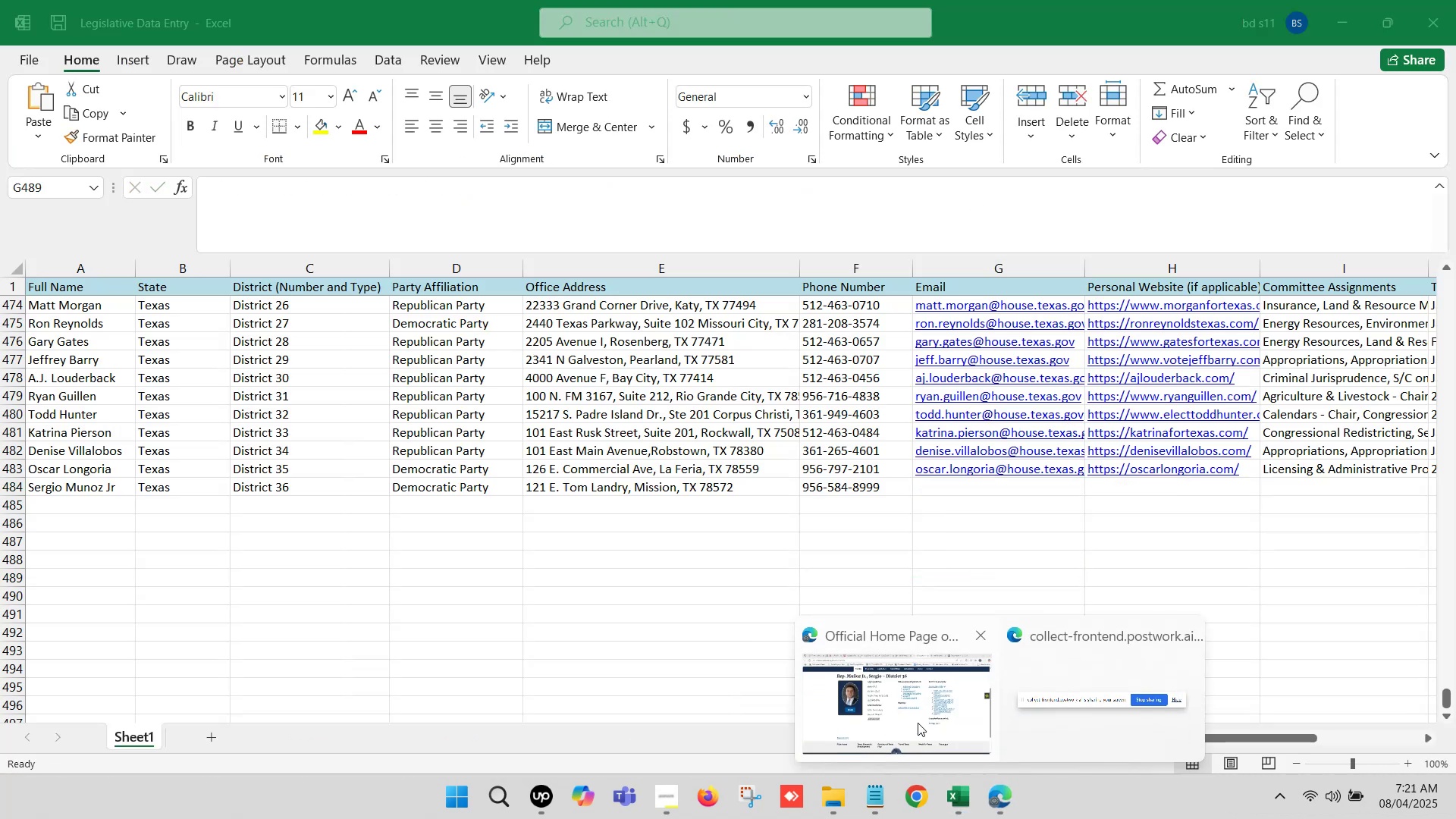 
left_click([900, 704])
 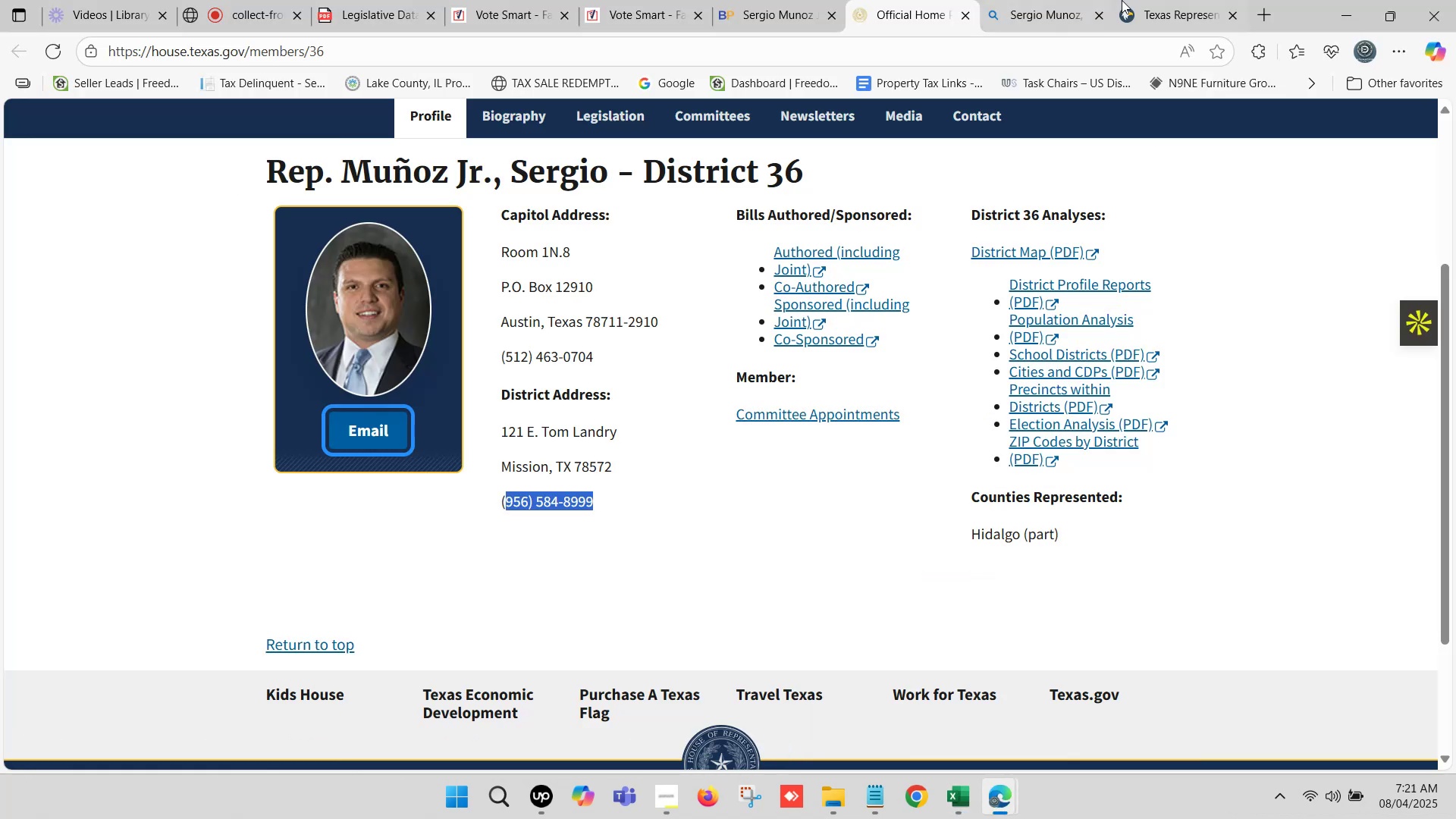 
left_click([1141, 0])
 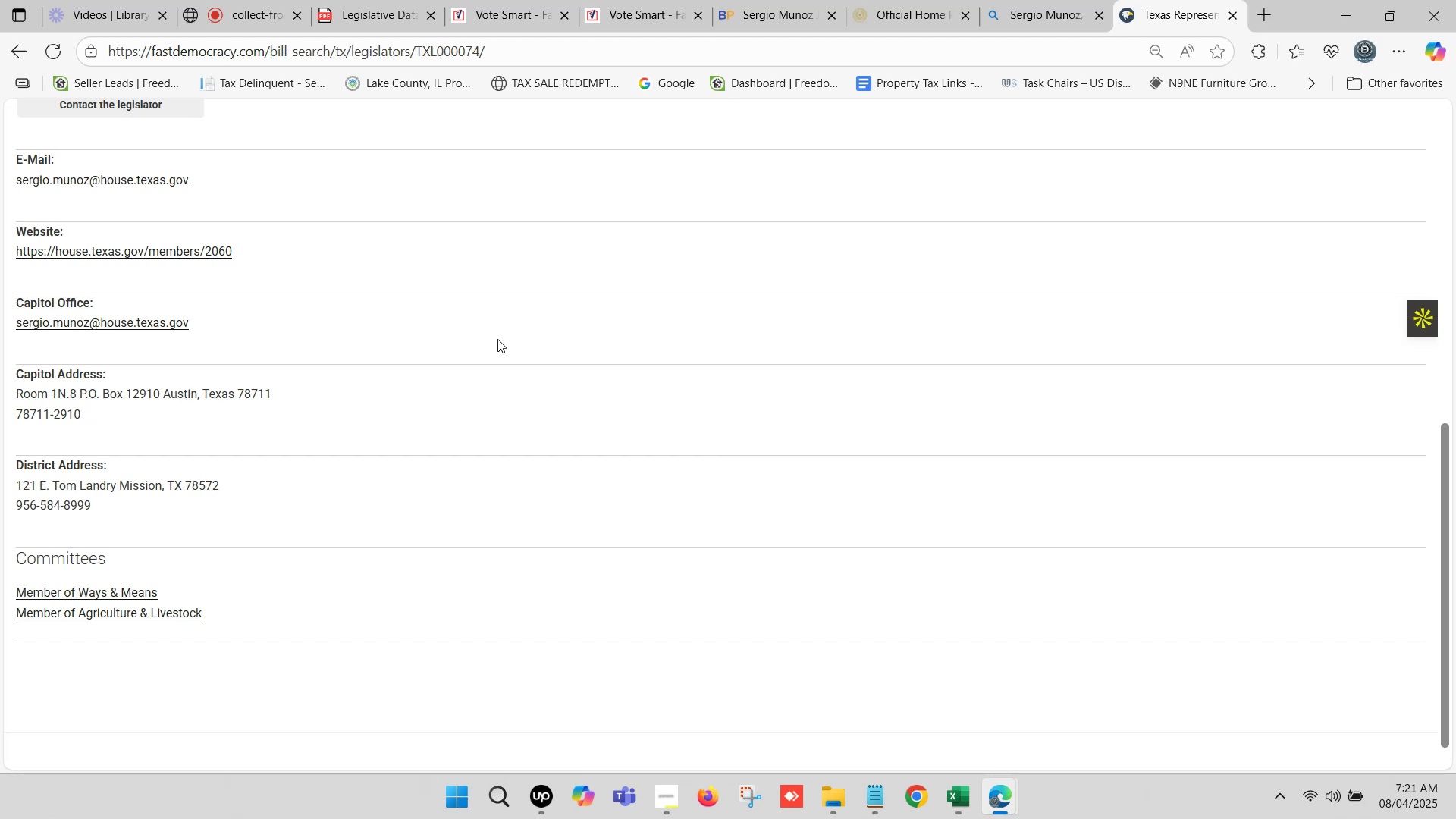 
scroll: coordinate [253, 388], scroll_direction: up, amount: 2.0
 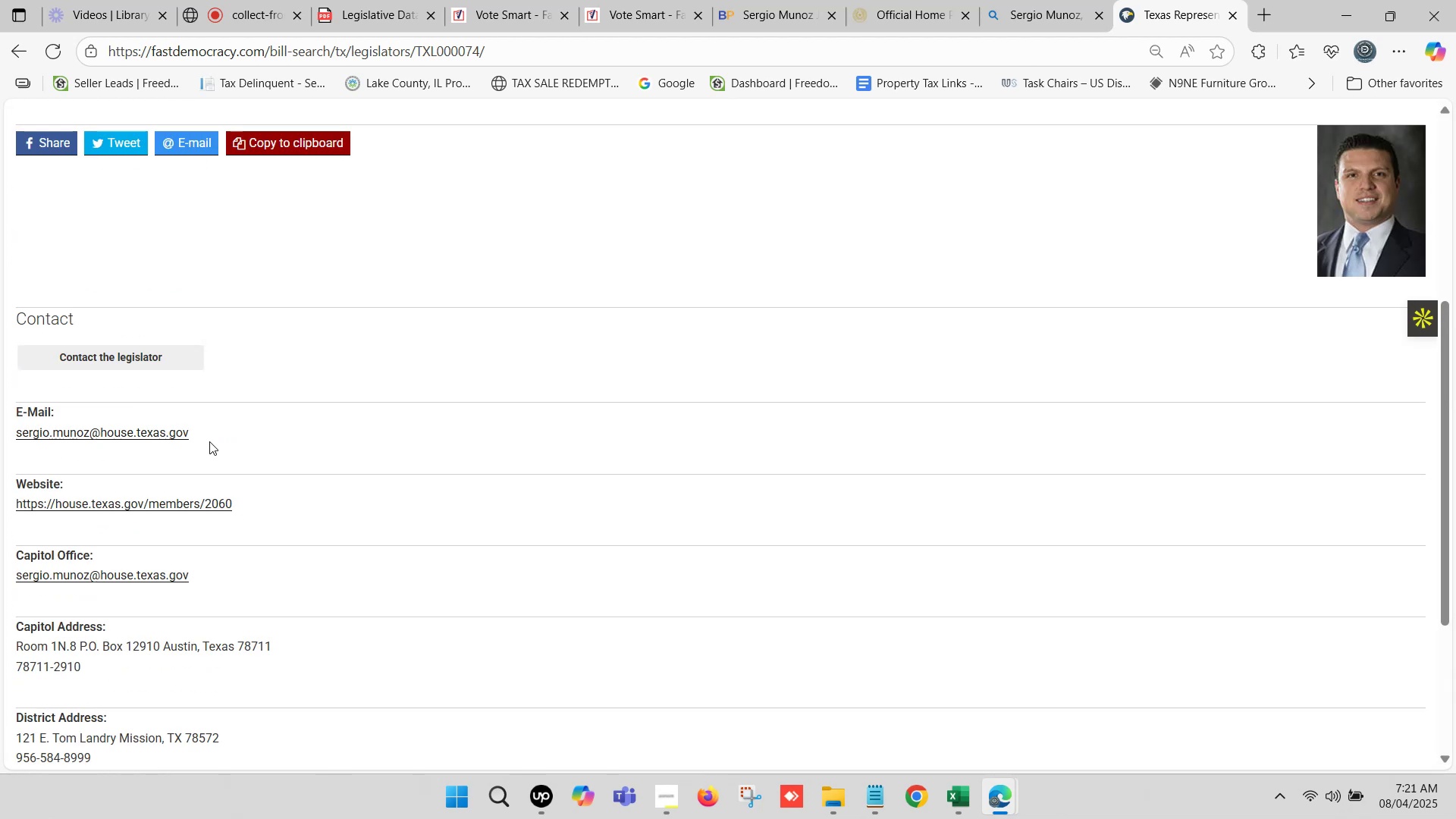 
left_click_drag(start_coordinate=[217, 436], to_coordinate=[17, 440])
 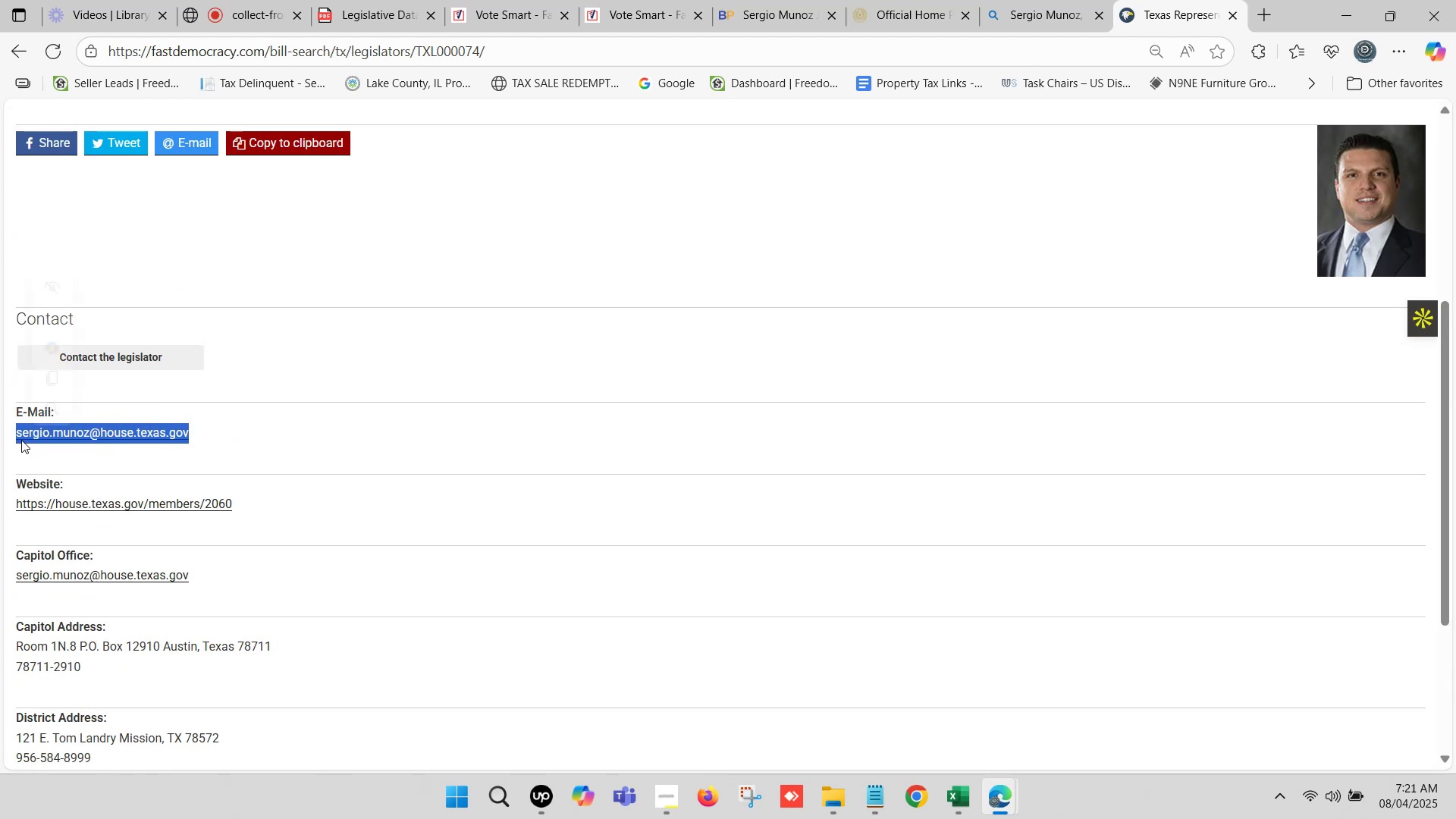 
key(Control+C)
 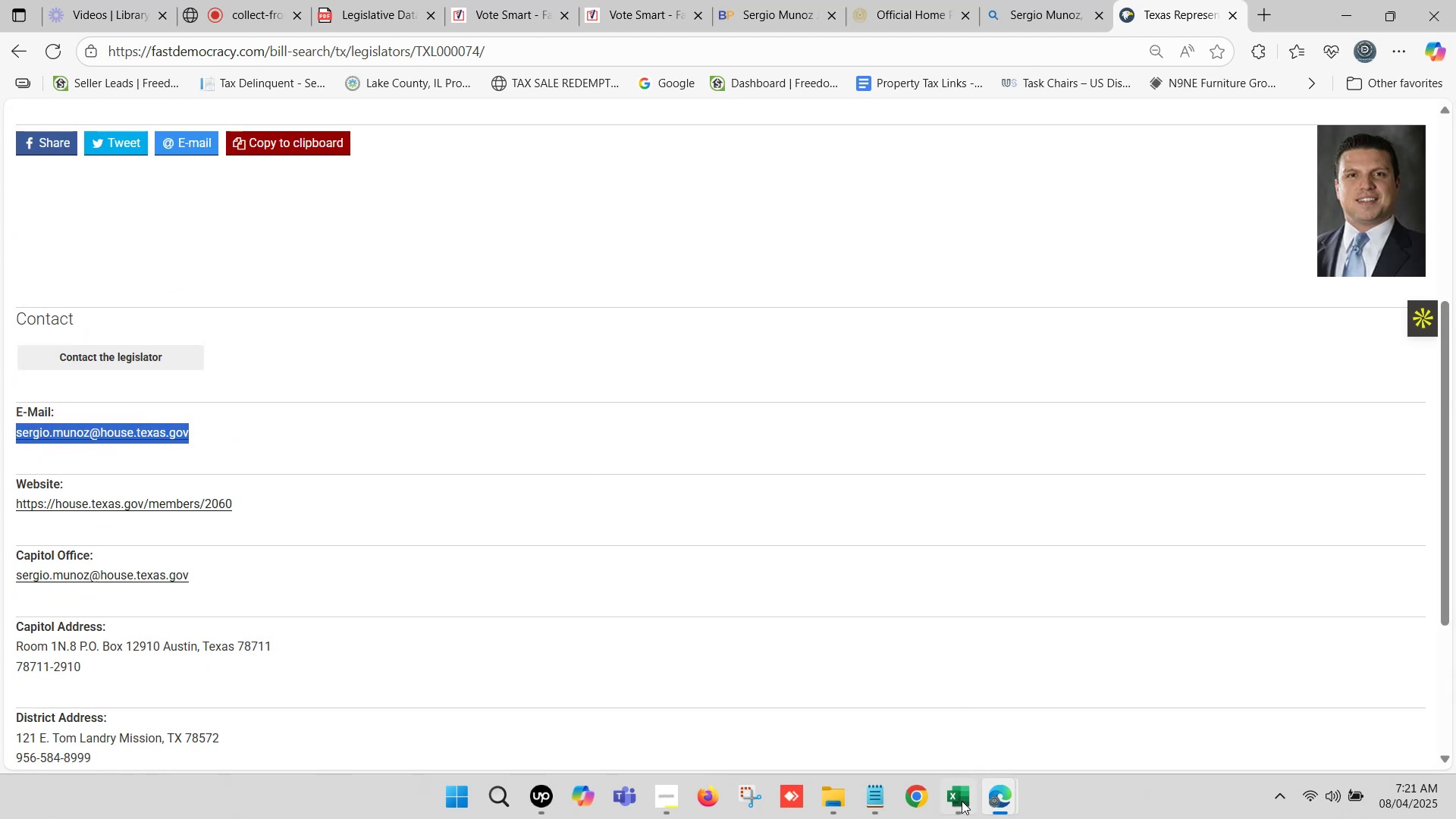 
left_click([962, 814])
 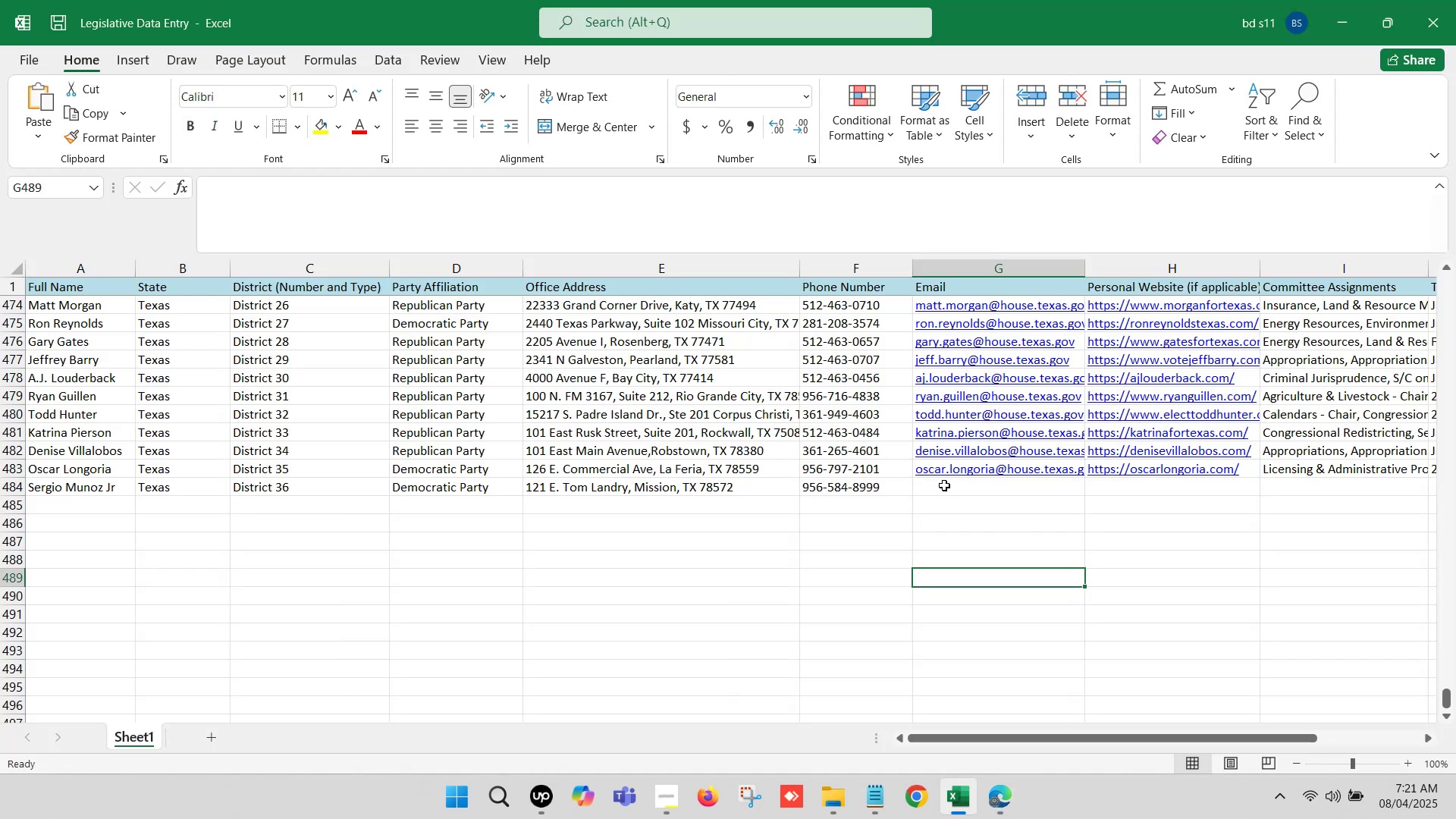 
double_click([944, 485])
 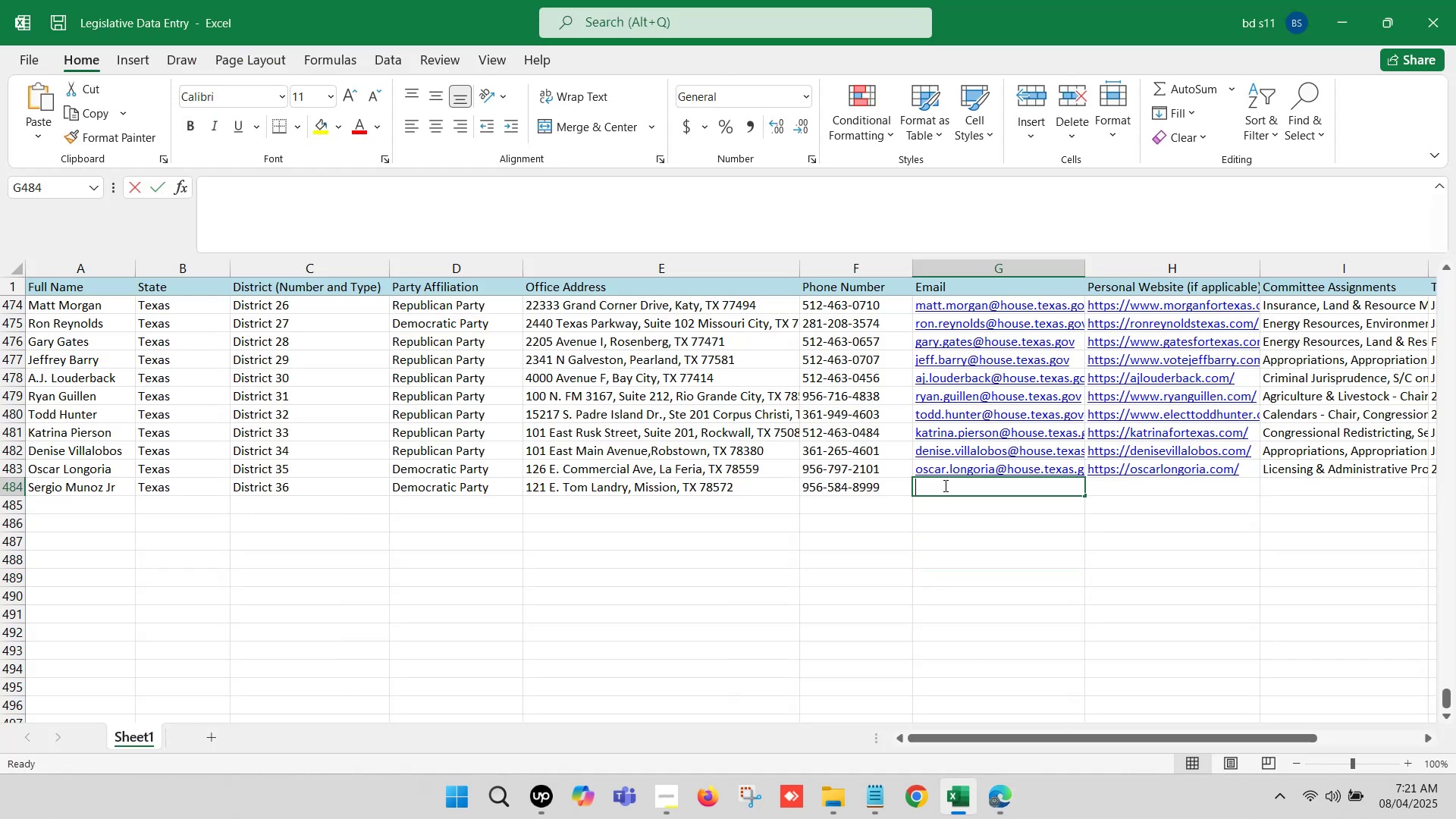 
key(Control+V)
 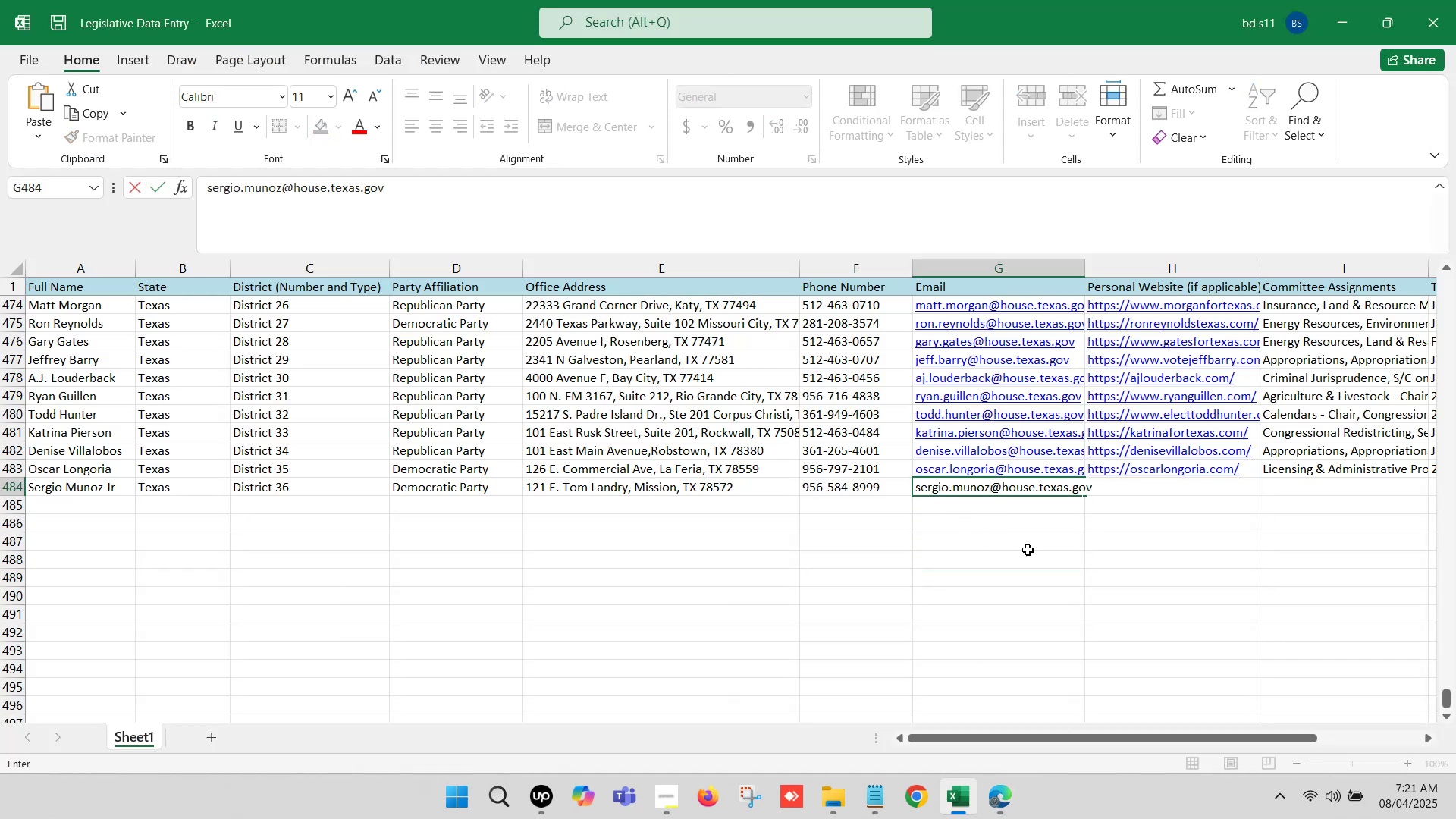 
left_click([1100, 554])
 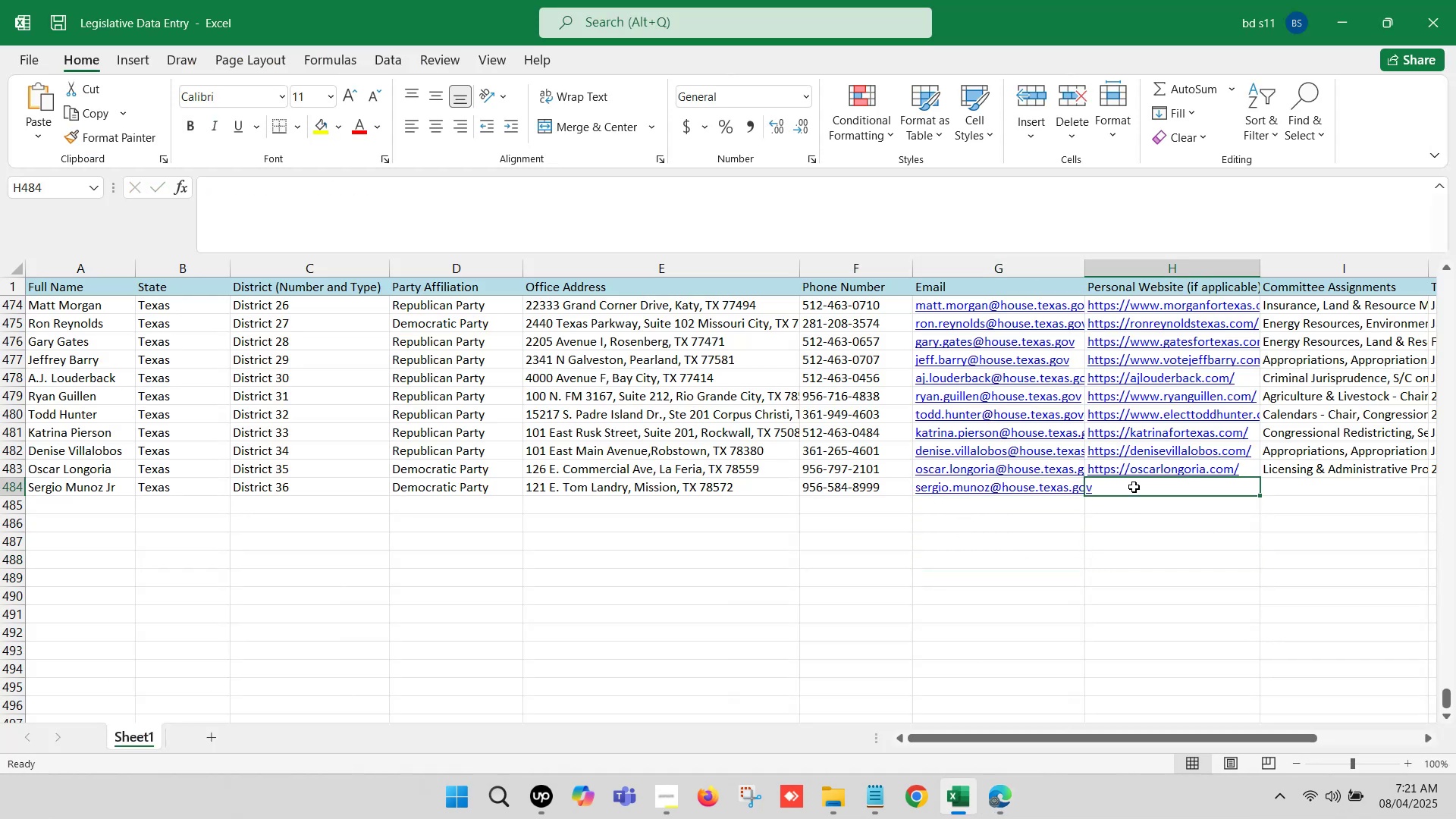 
key(Shift+N)
 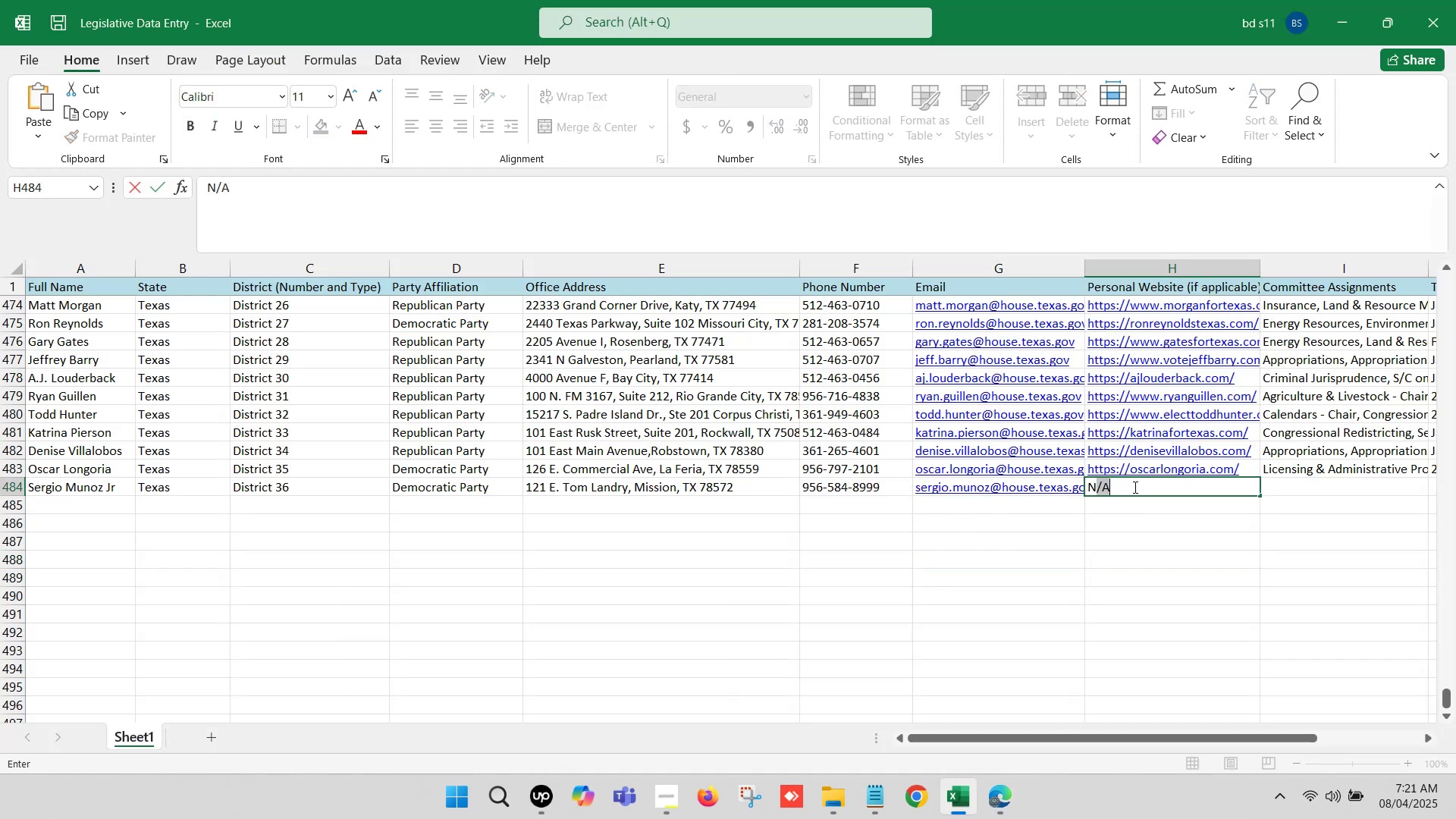 
key(Slash)
 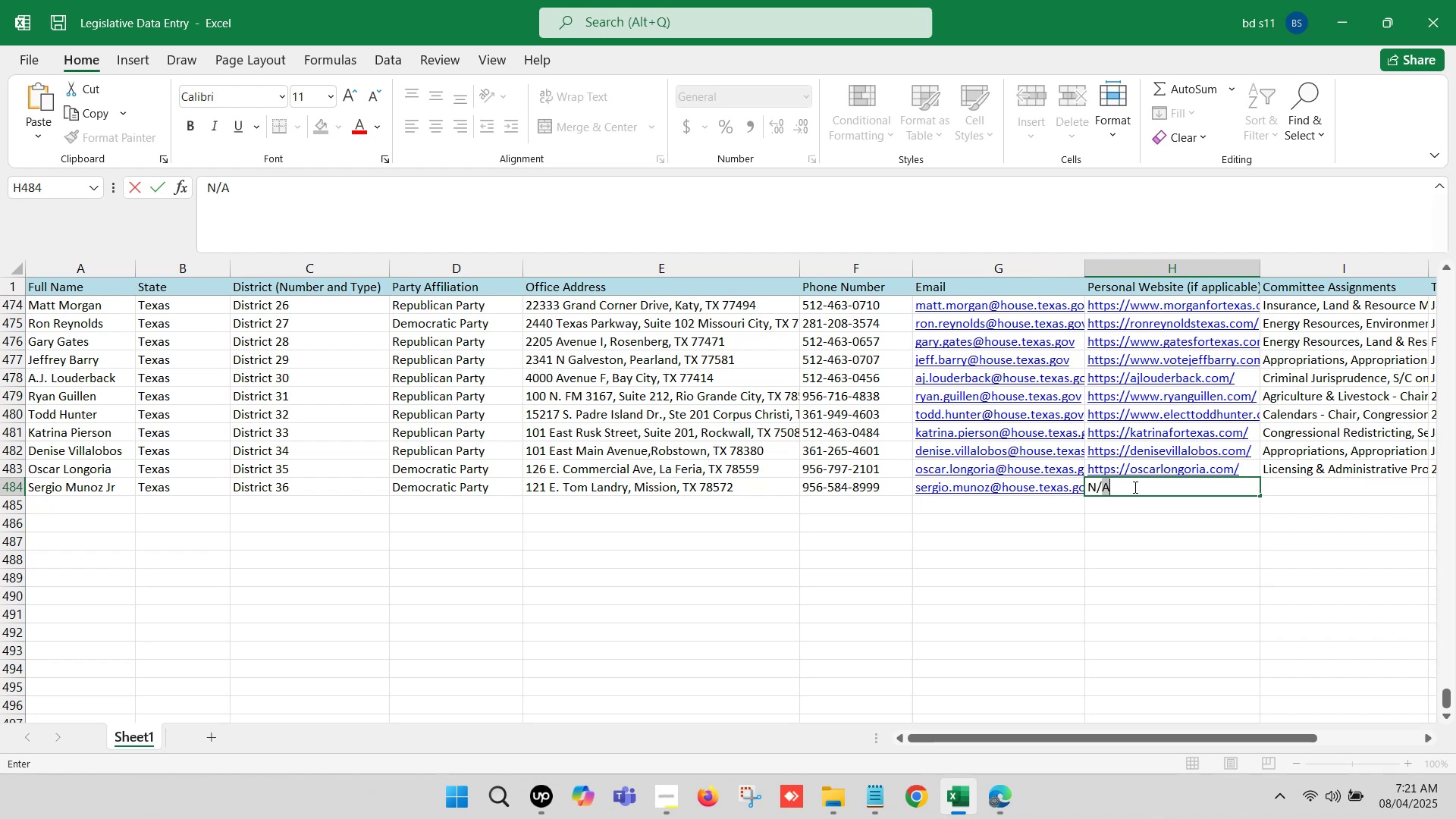 
key(Shift+A)
 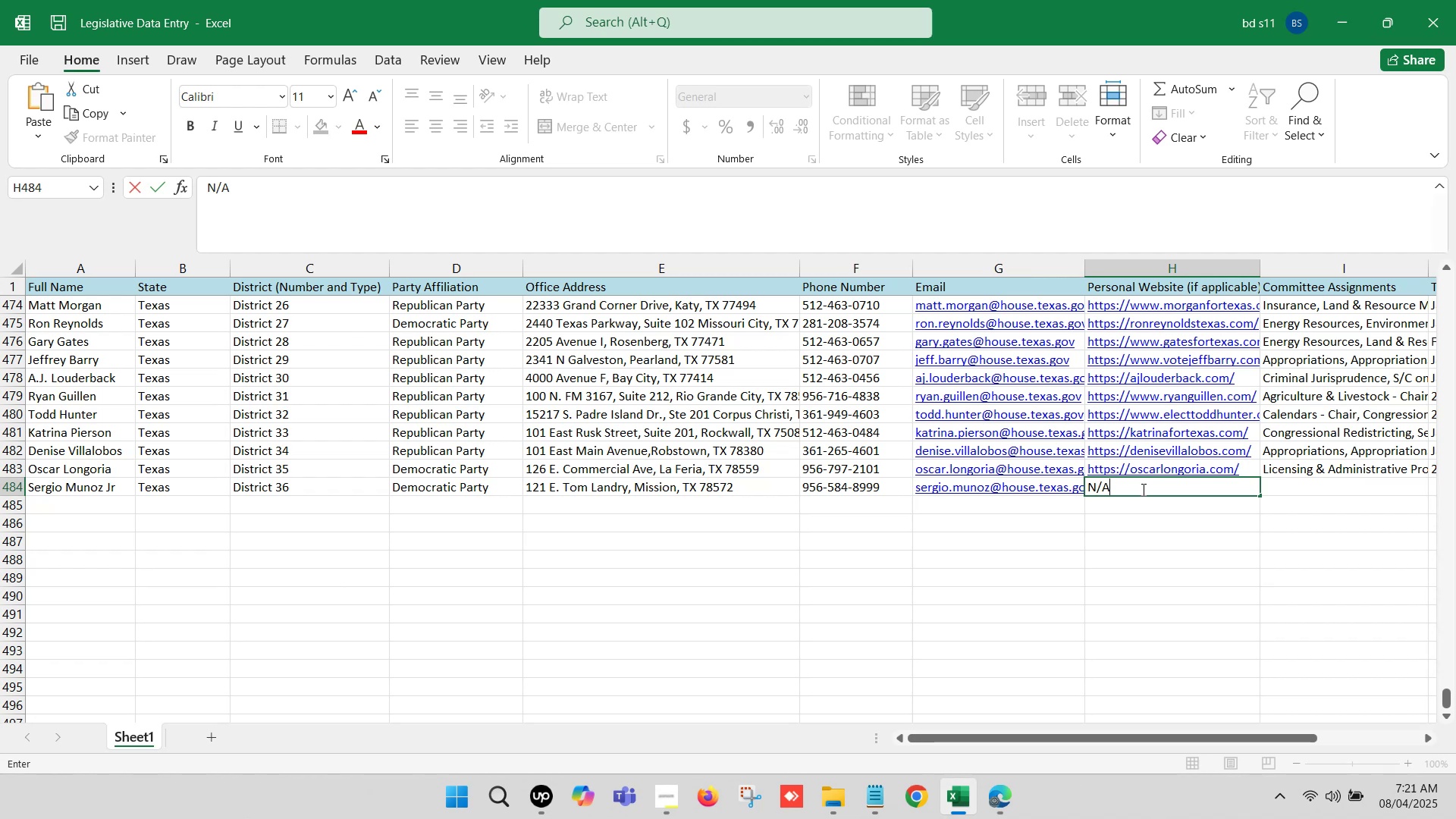 
left_click([1153, 588])
 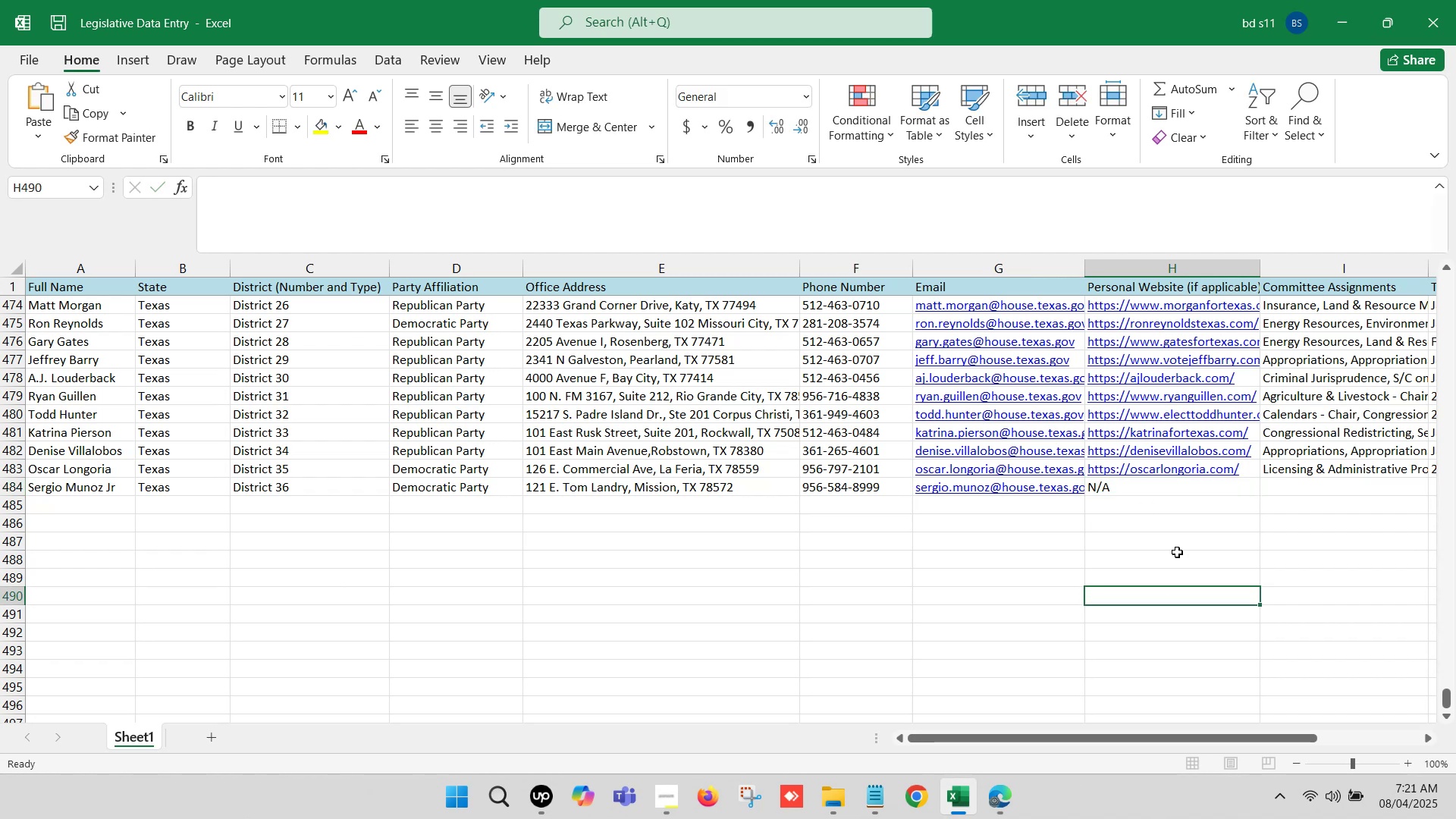 
scroll: coordinate [1213, 514], scroll_direction: up, amount: 2.0
 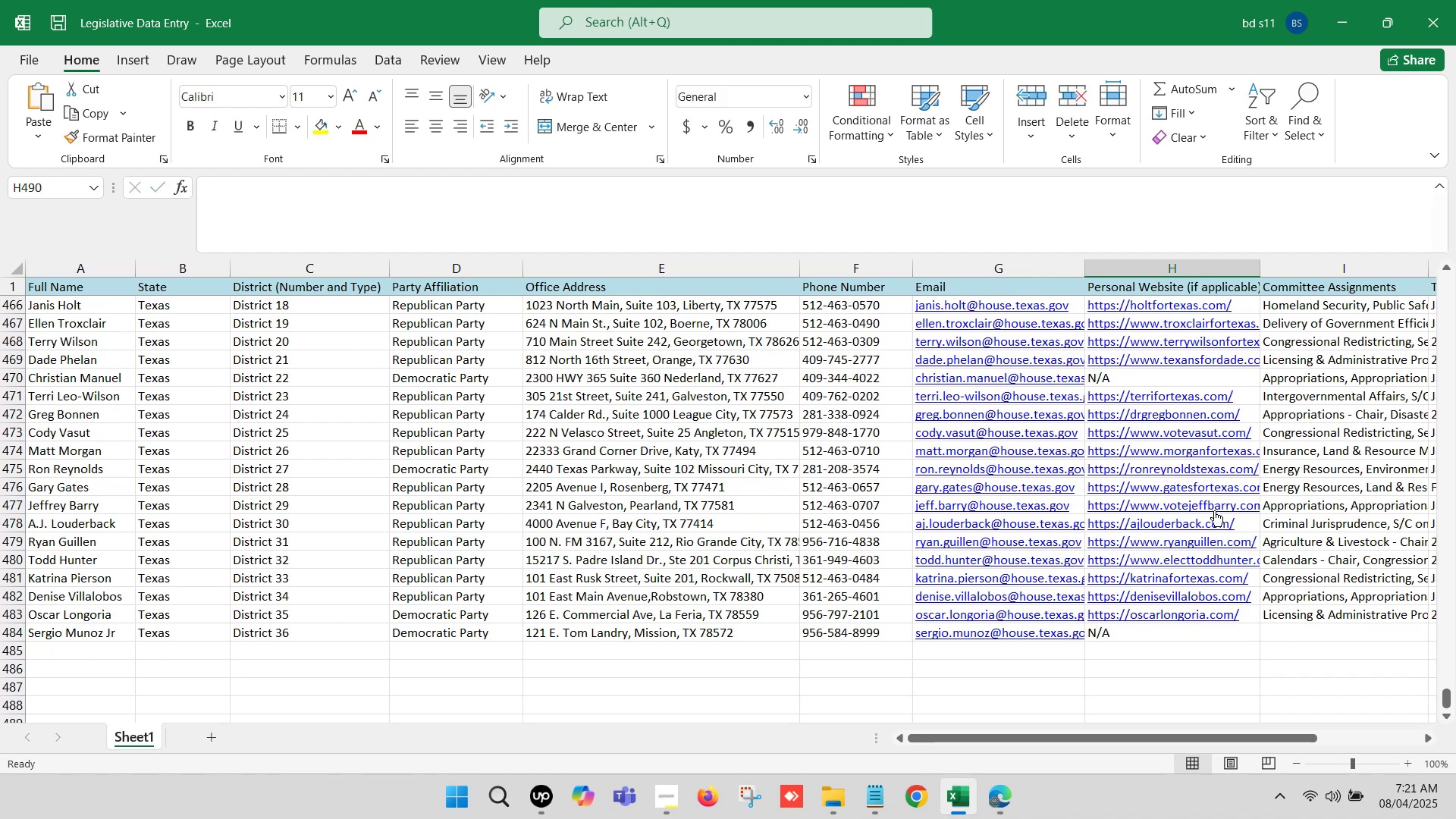 
scroll: coordinate [1216, 510], scroll_direction: down, amount: 1.0
 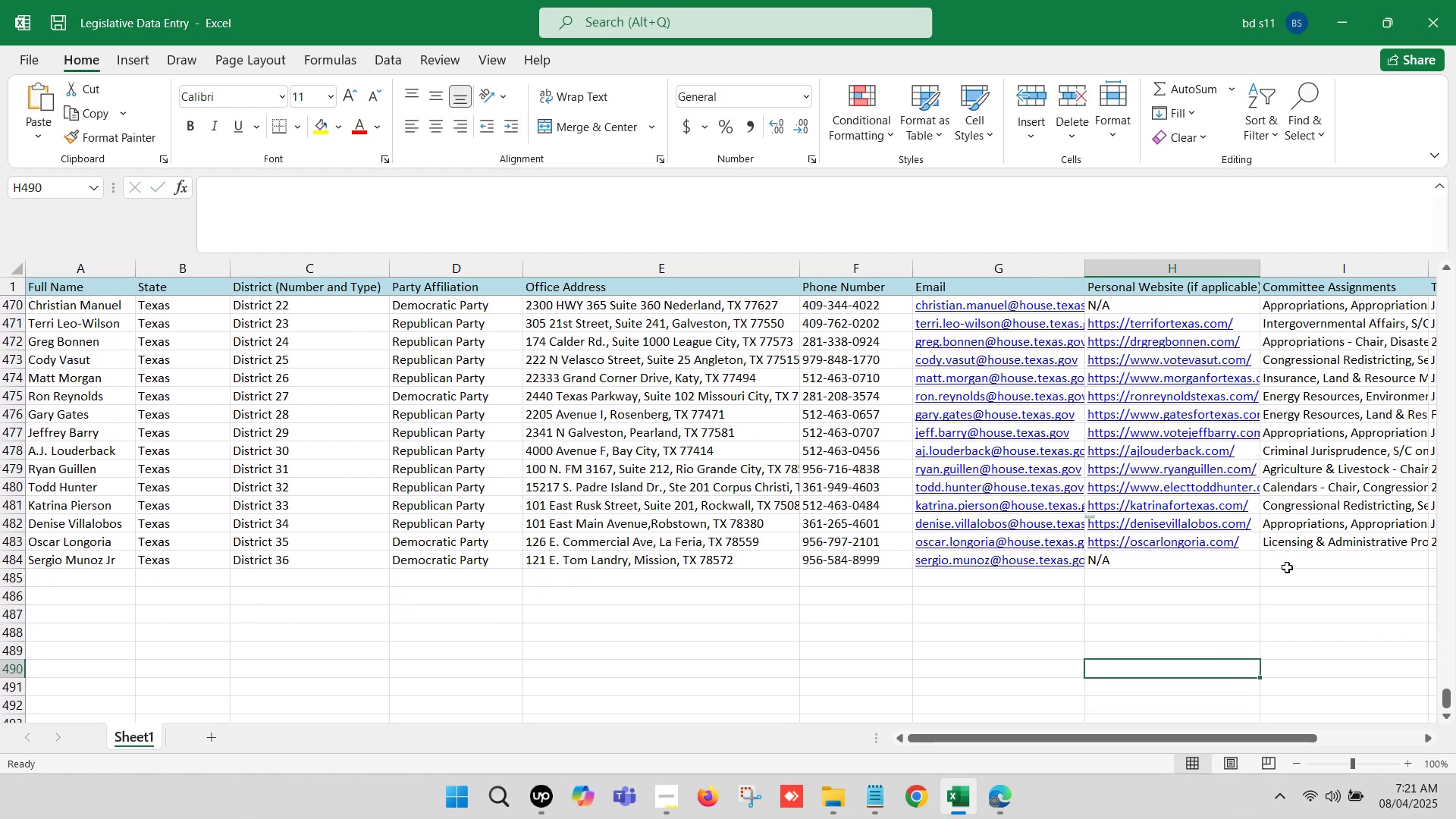 
left_click([1291, 563])
 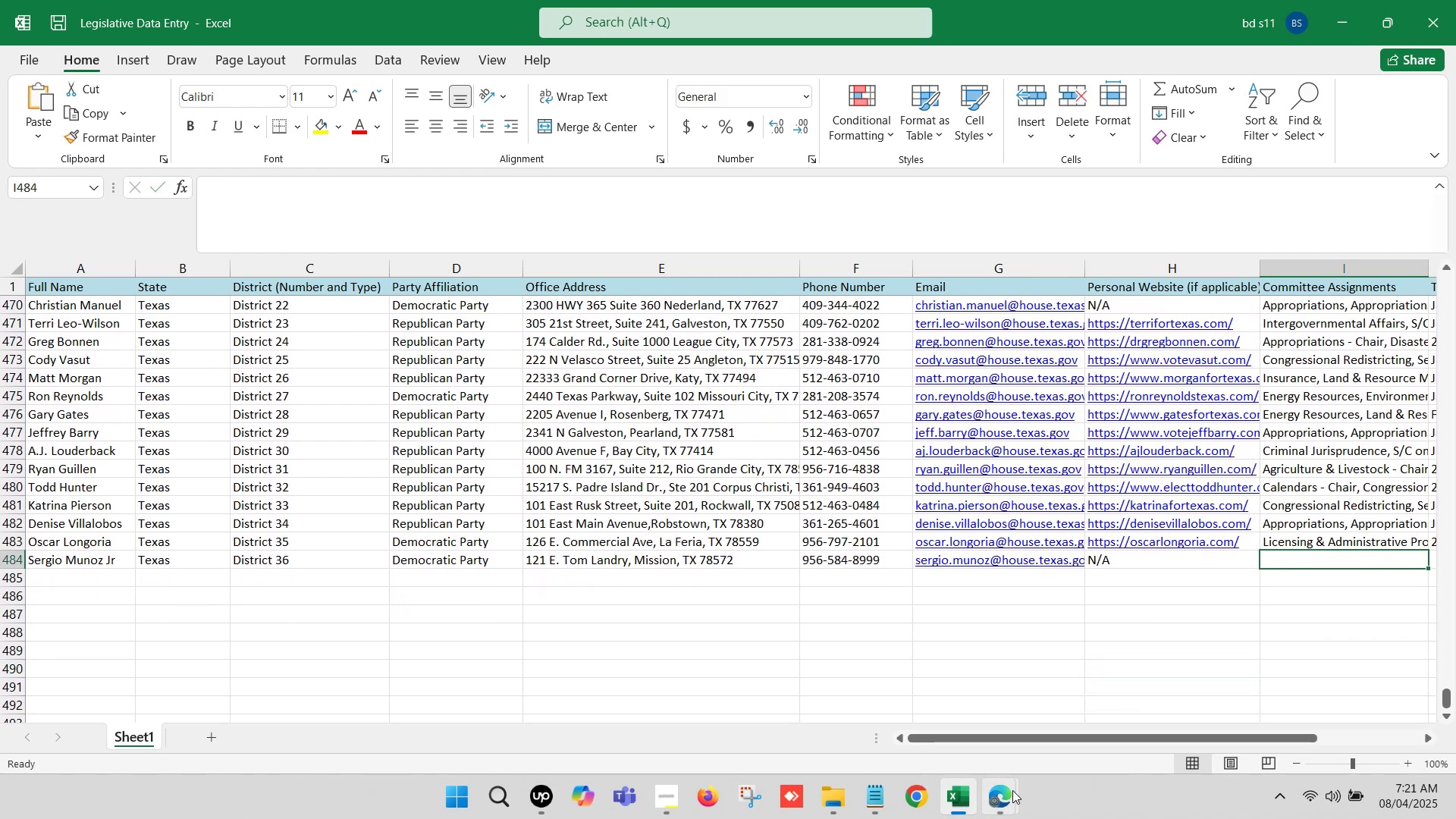 
left_click([997, 795])
 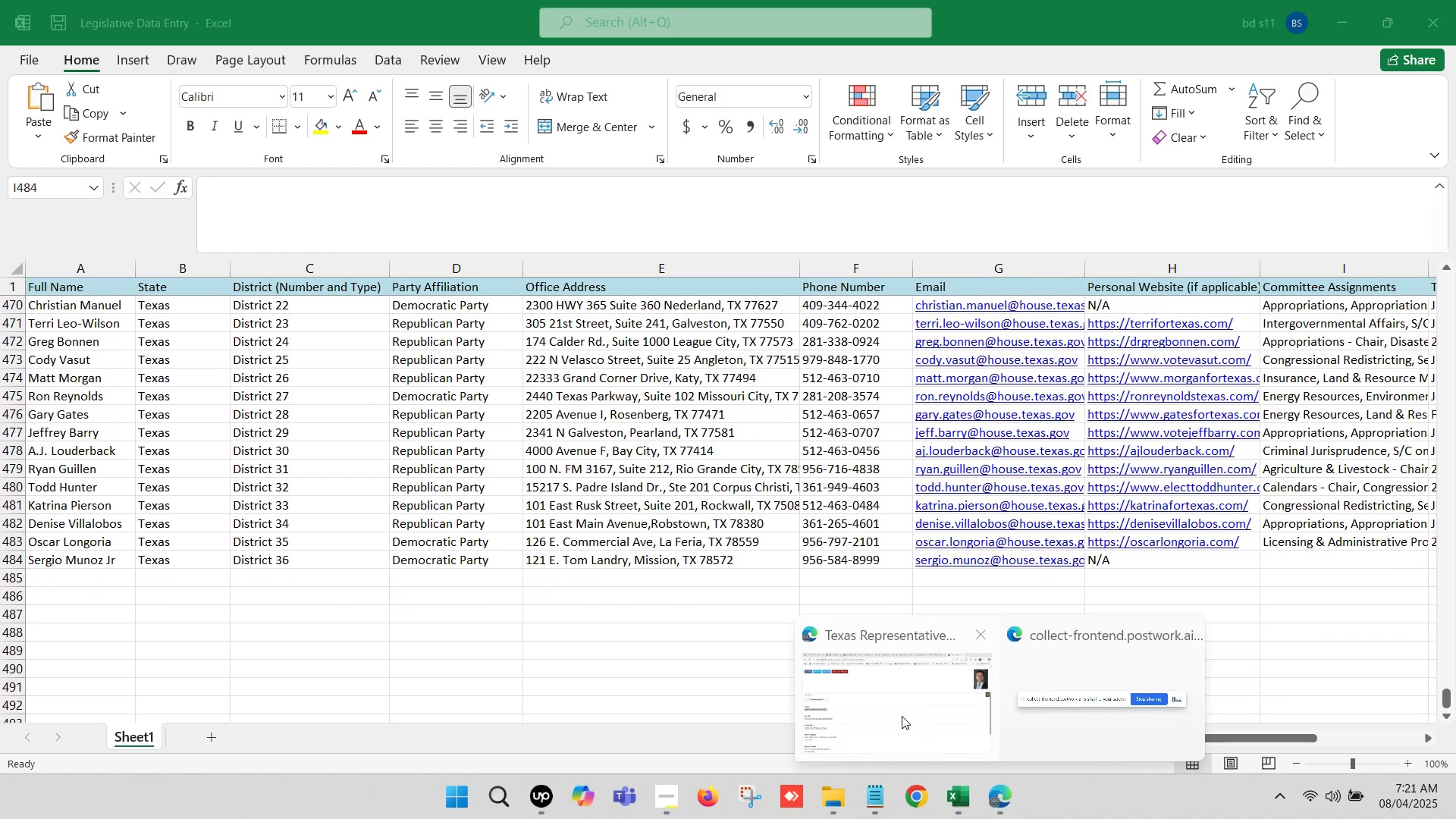 
left_click([869, 695])
 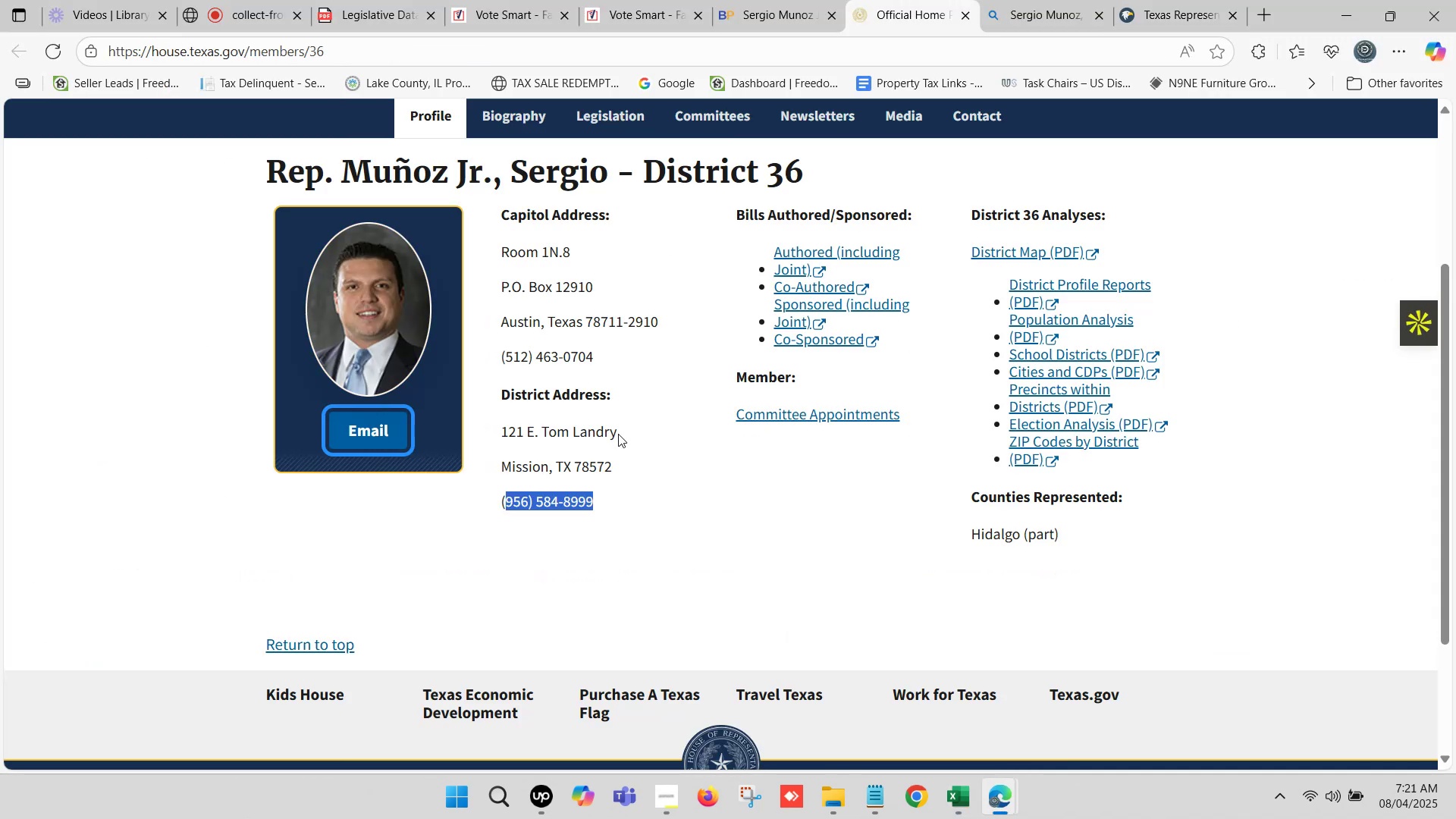 
scroll: coordinate [688, 230], scroll_direction: up, amount: 1.0
 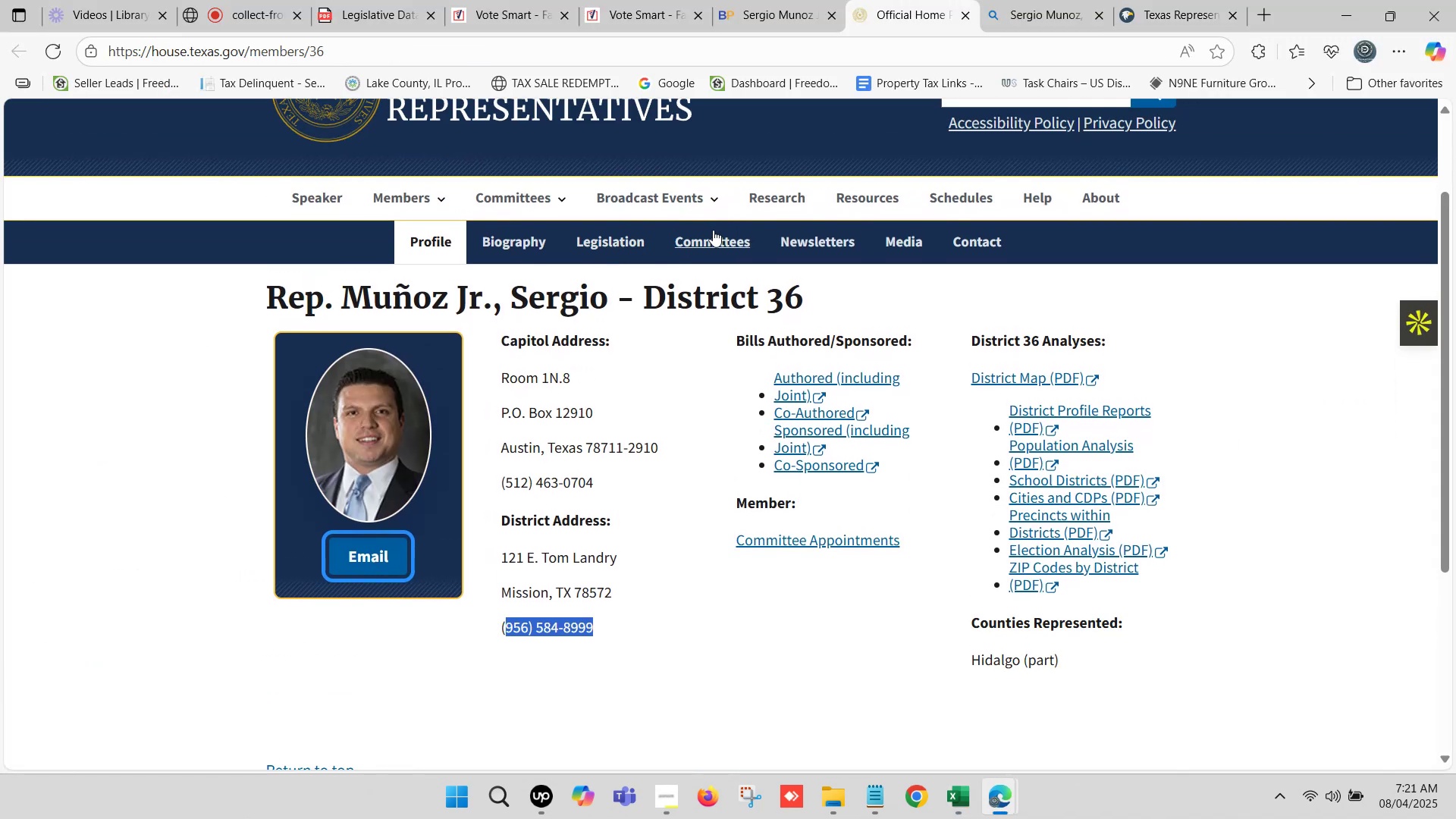 
left_click([713, 233])
 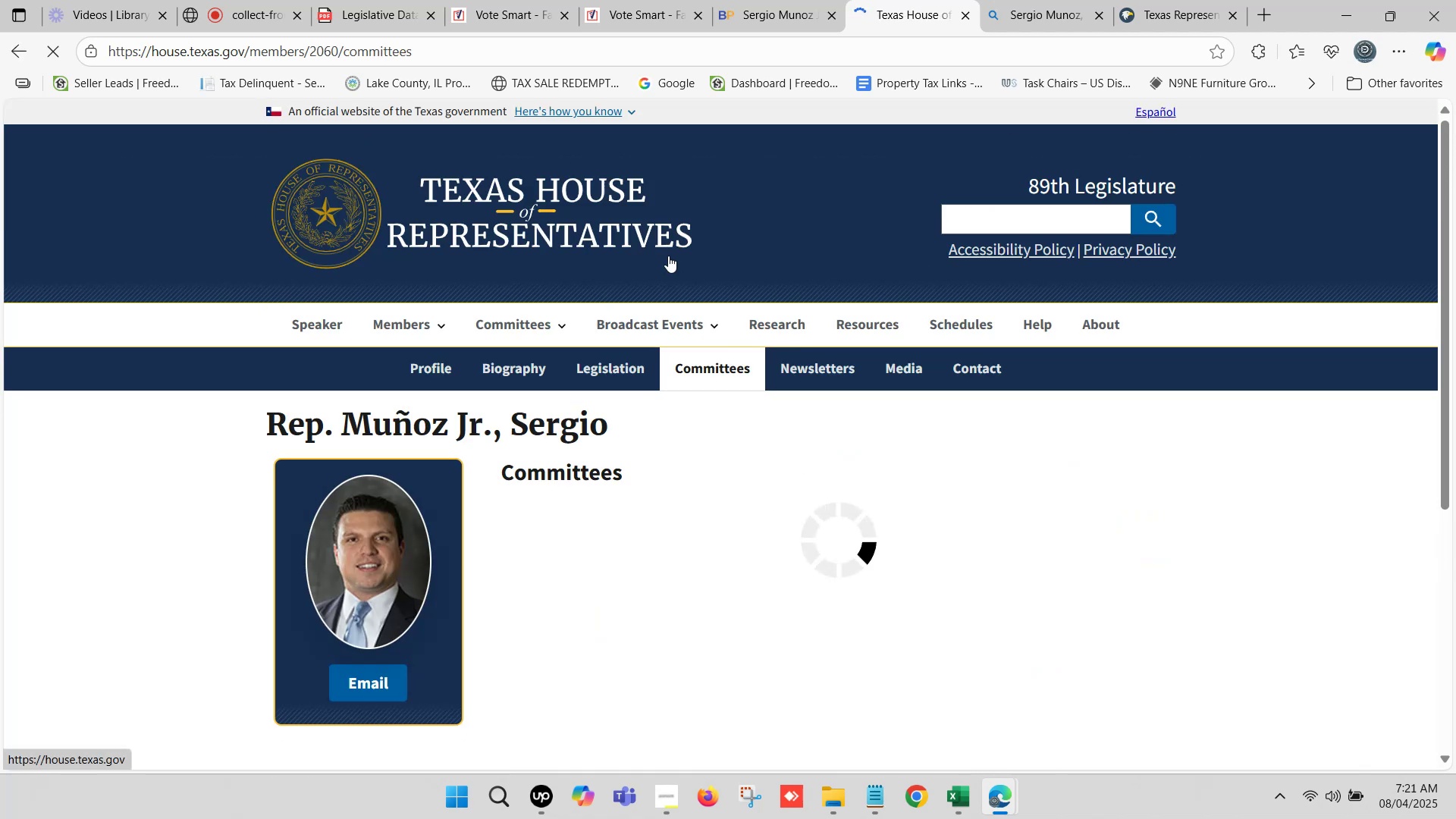 
scroll: coordinate [610, 334], scroll_direction: down, amount: 1.0
 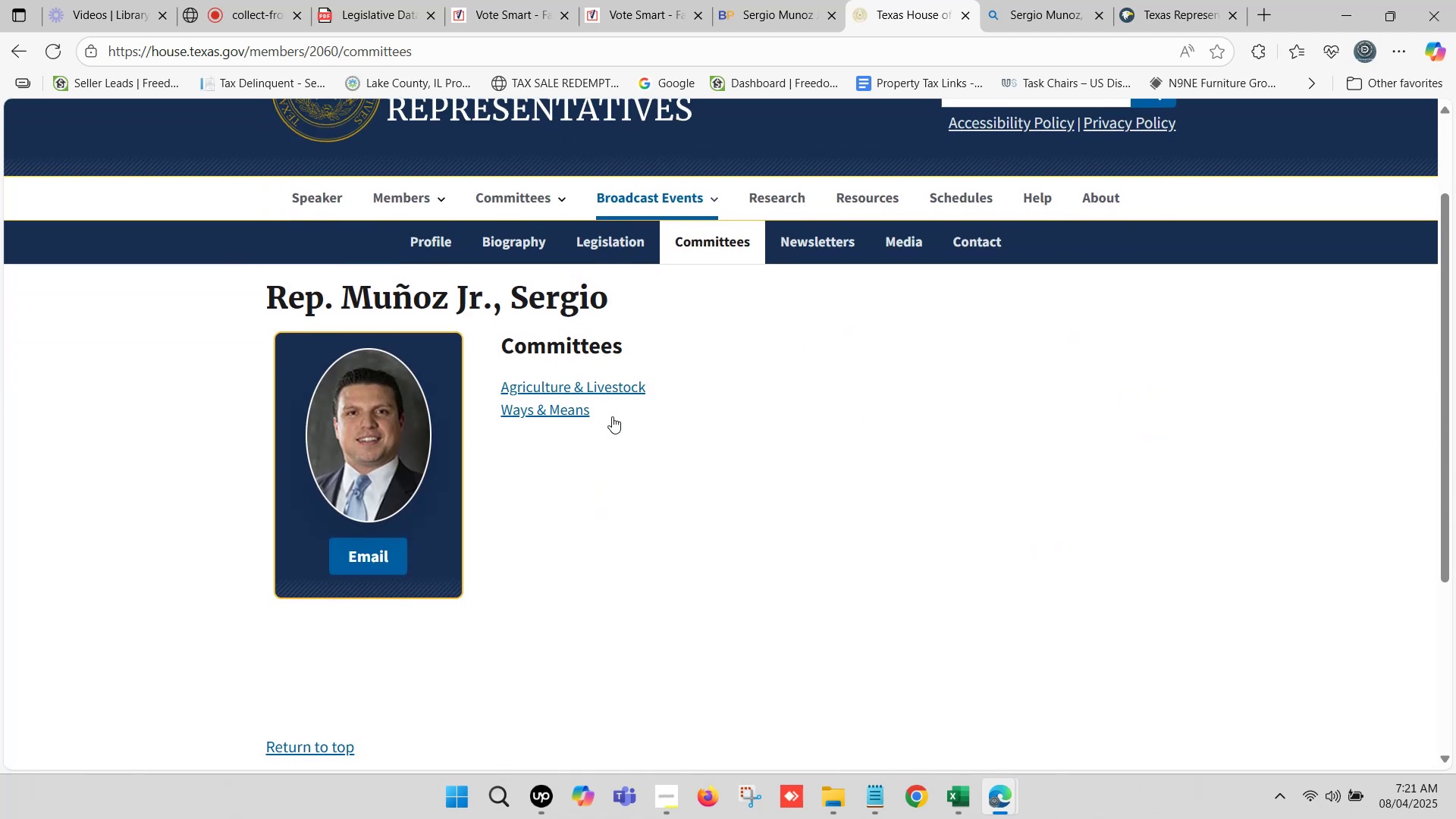 
left_click_drag(start_coordinate=[601, 410], to_coordinate=[590, 513])
 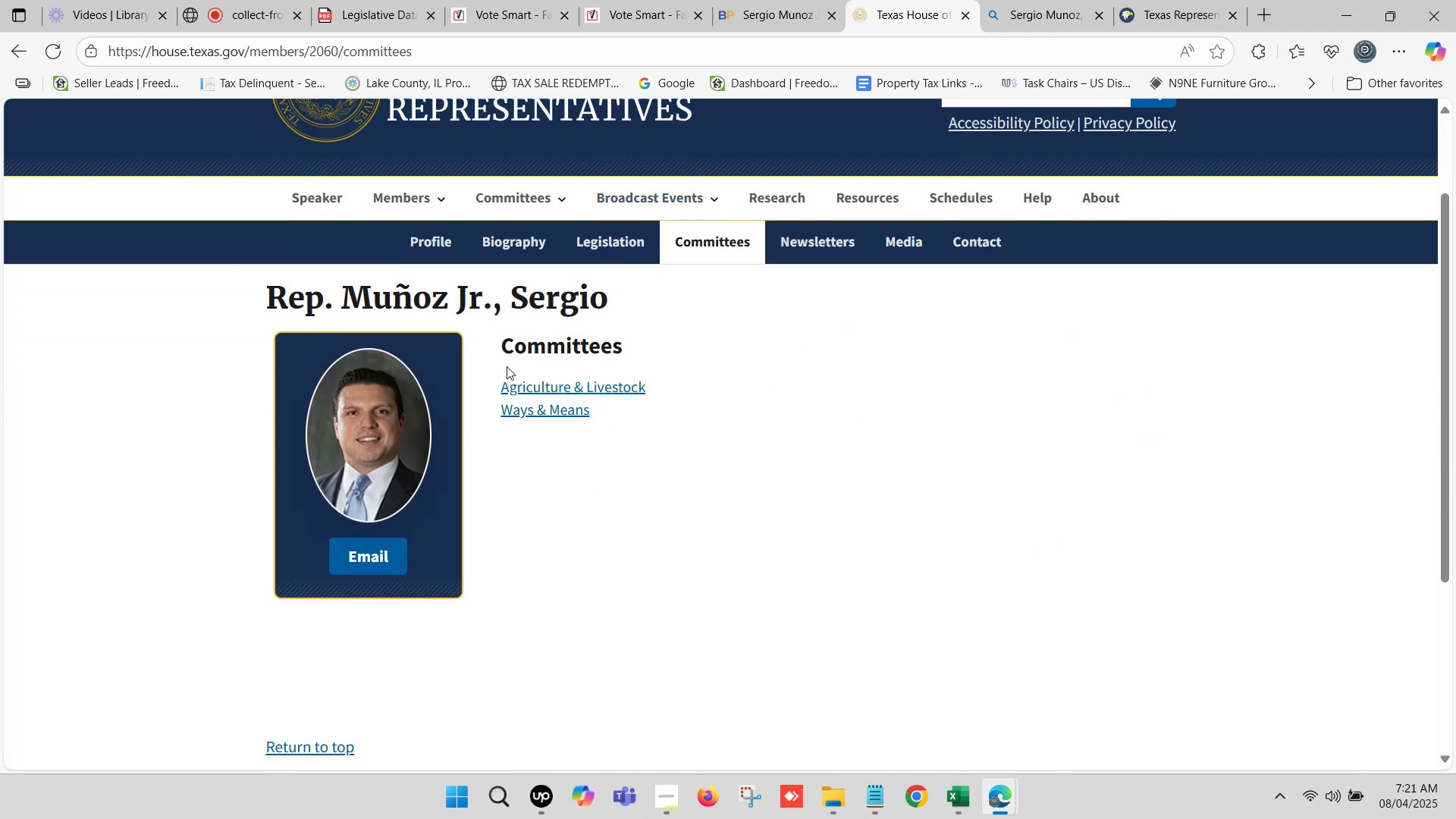 
left_click_drag(start_coordinate=[507, 366], to_coordinate=[631, 418])
 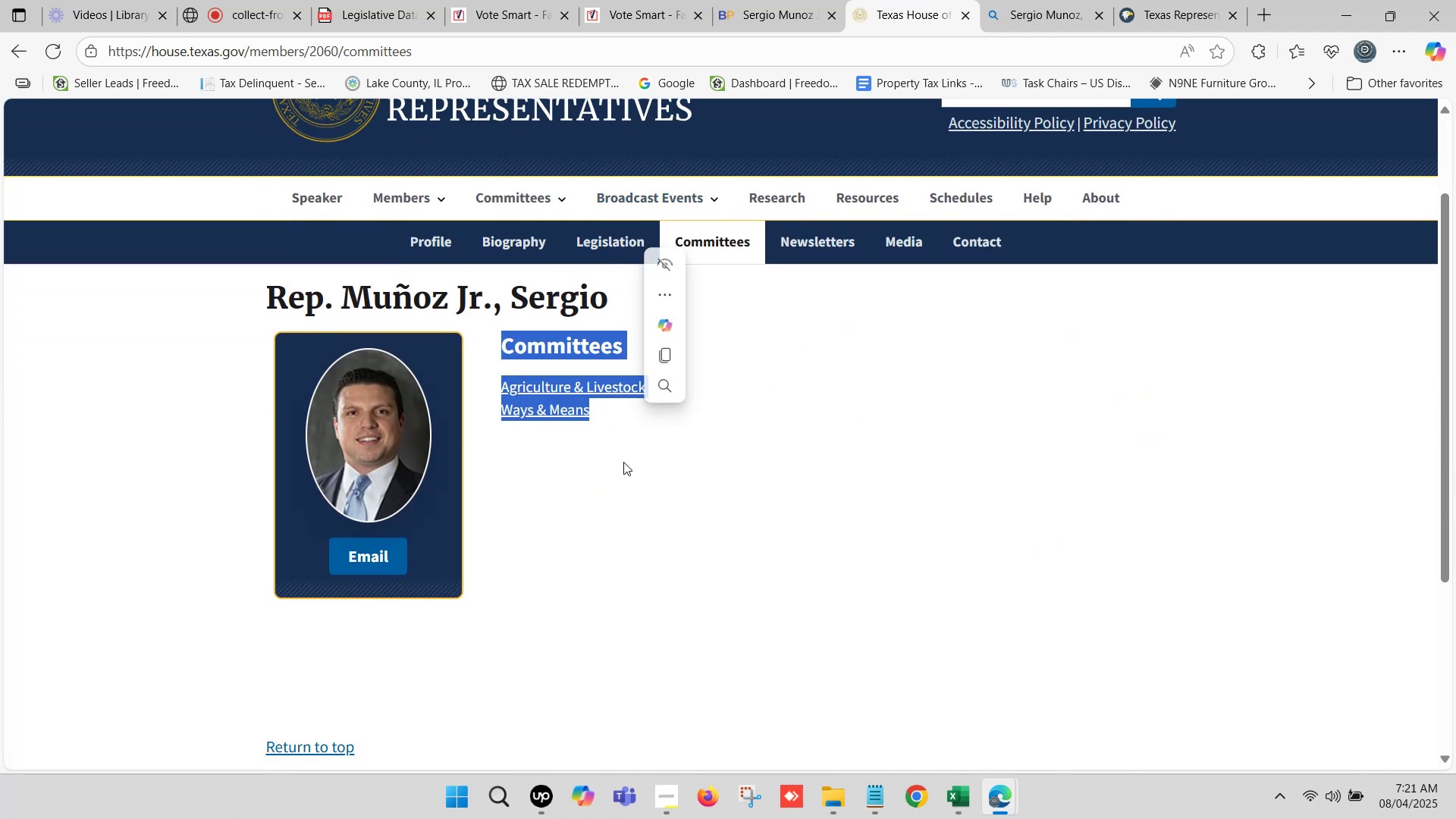 
left_click([610, 473])
 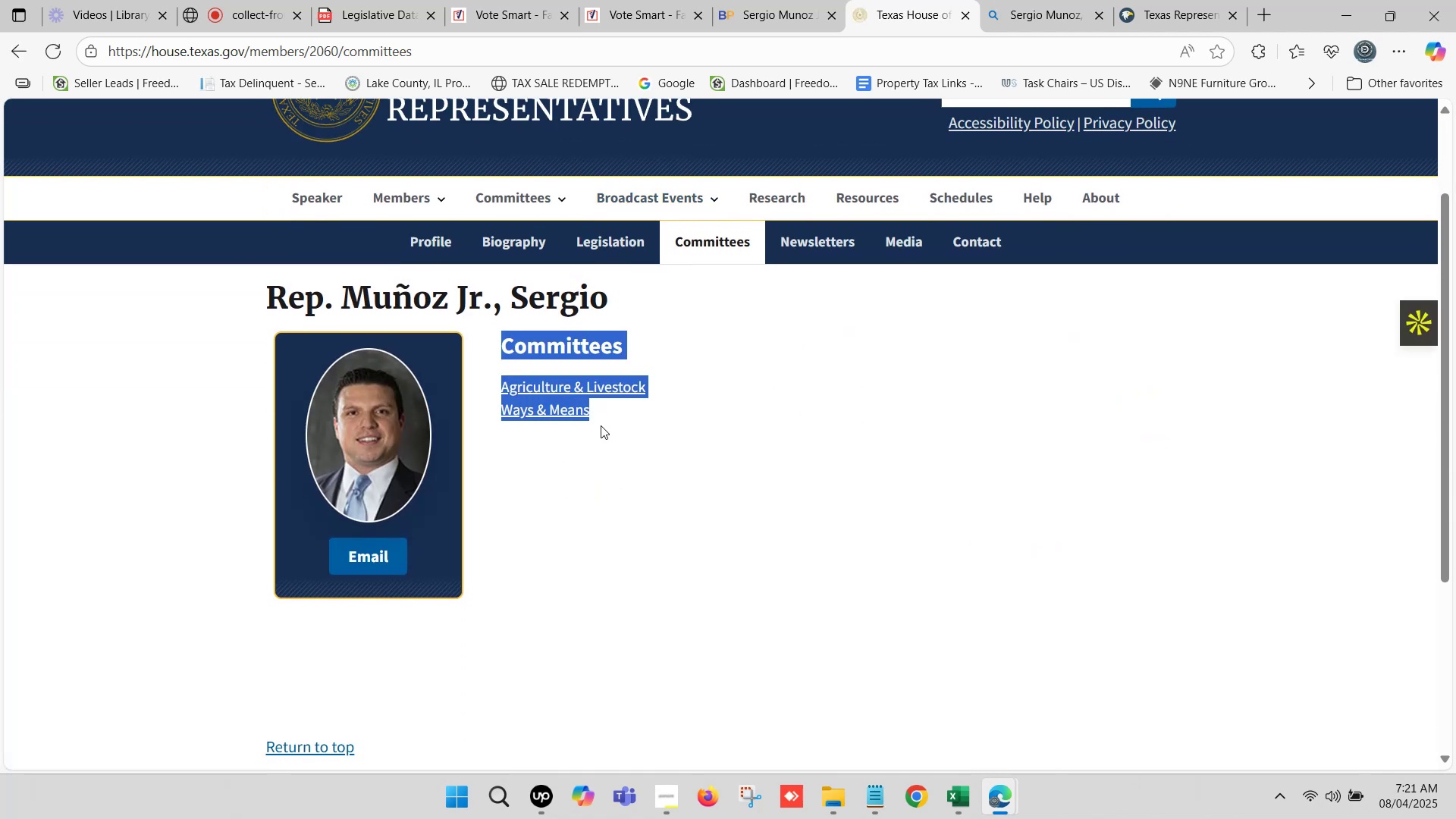 
left_click([603, 422])
 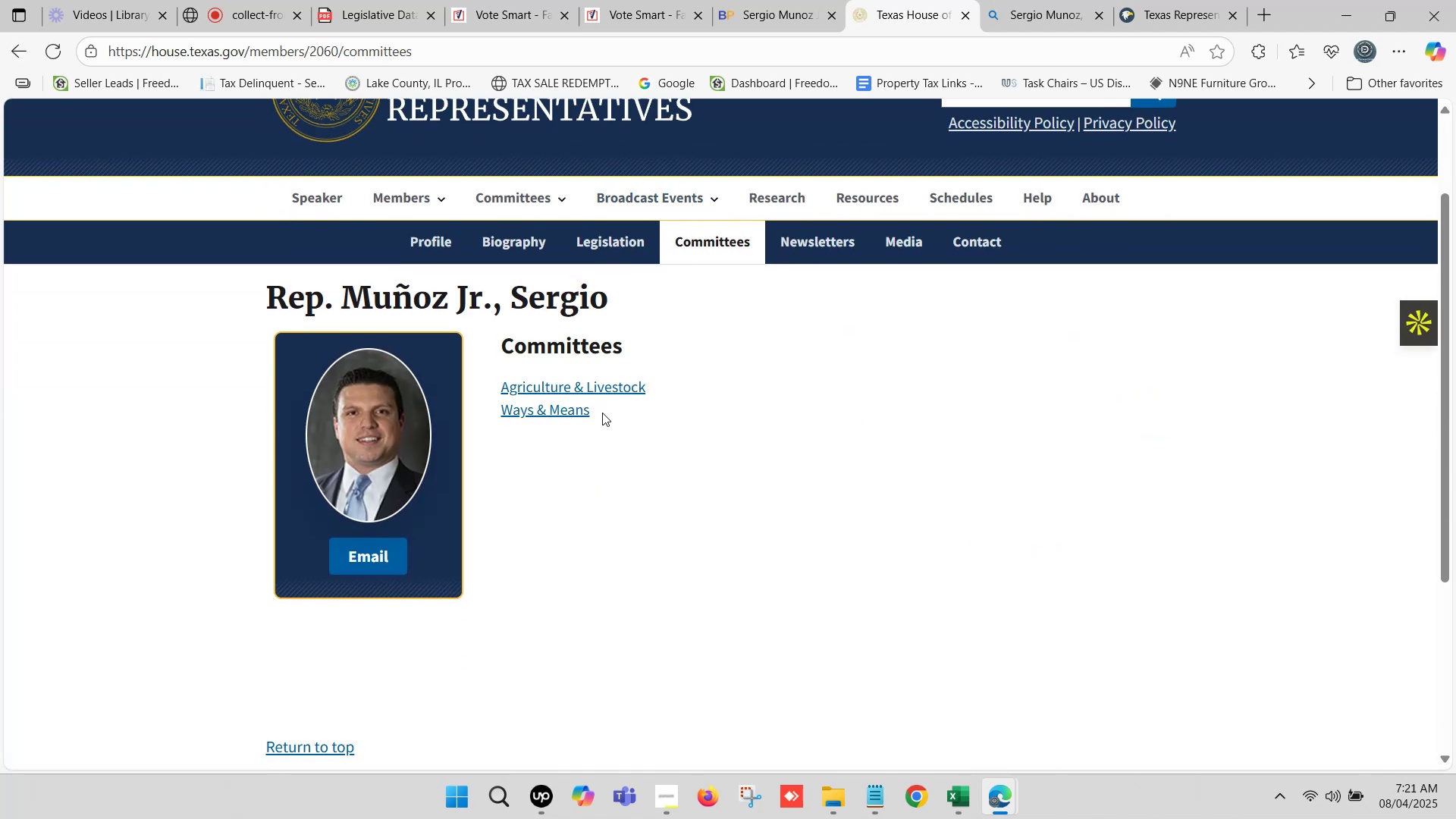 
left_click_drag(start_coordinate=[601, 410], to_coordinate=[499, 389])
 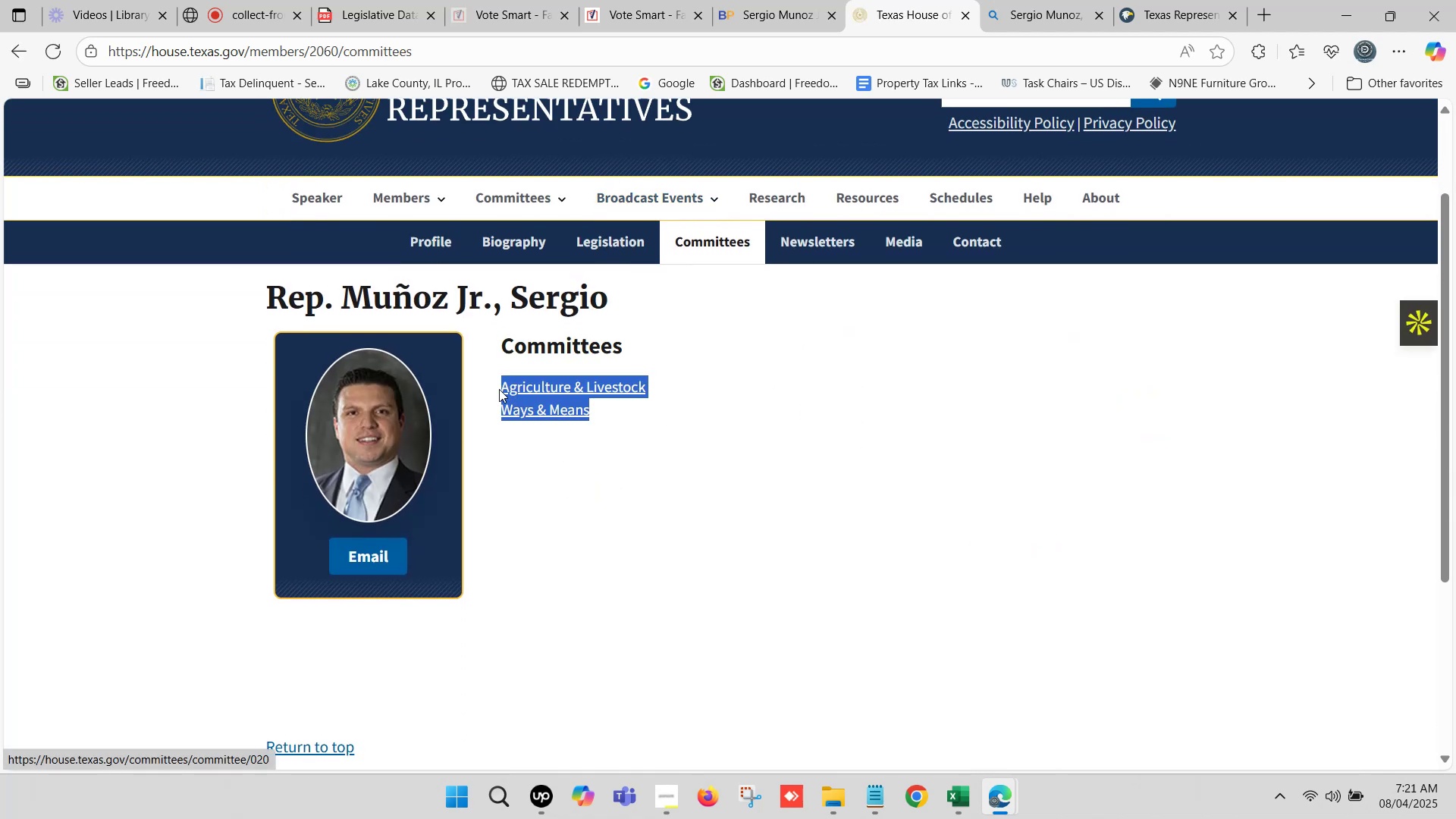 
key(Control+C)
 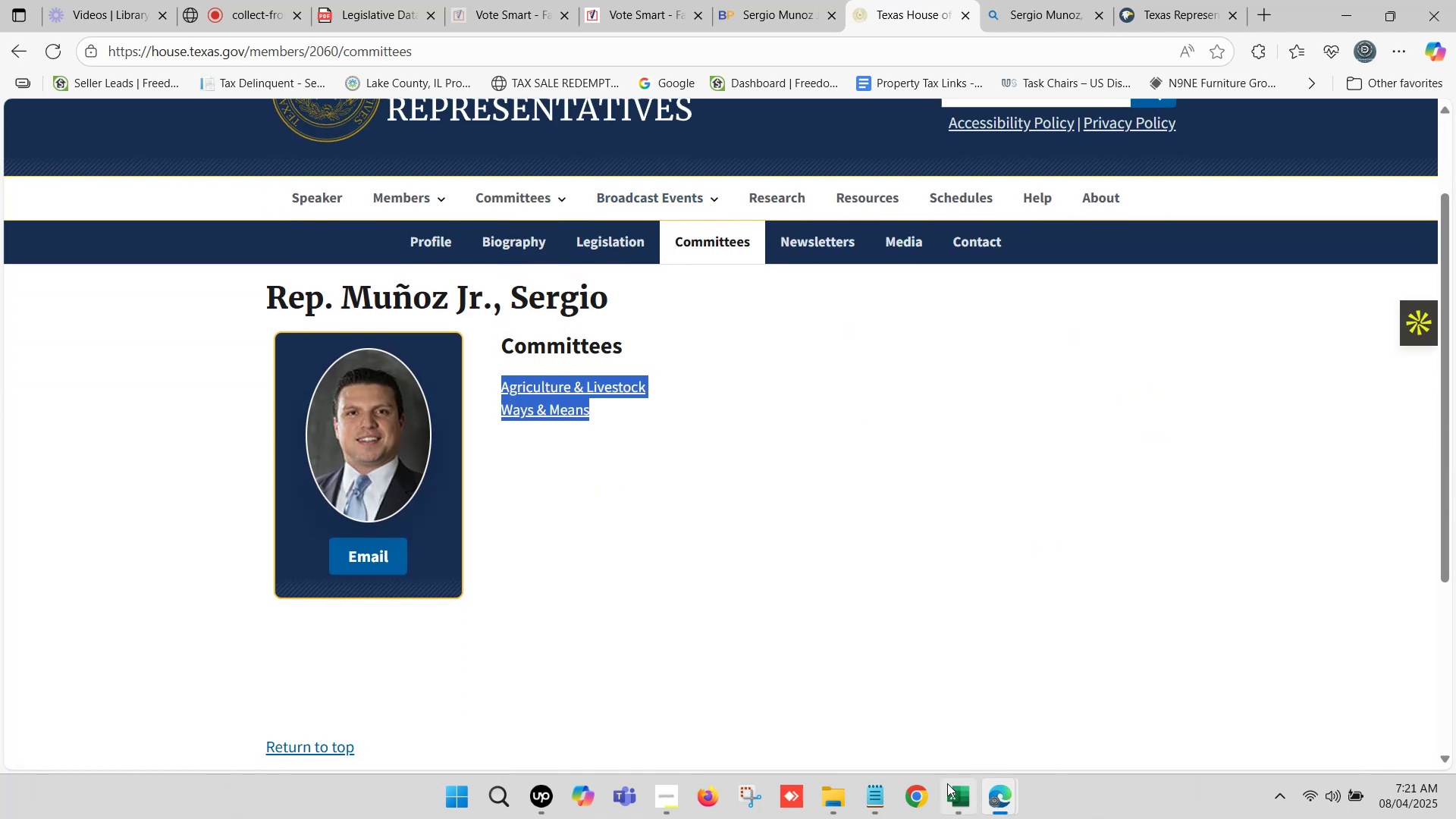 
left_click([951, 792])
 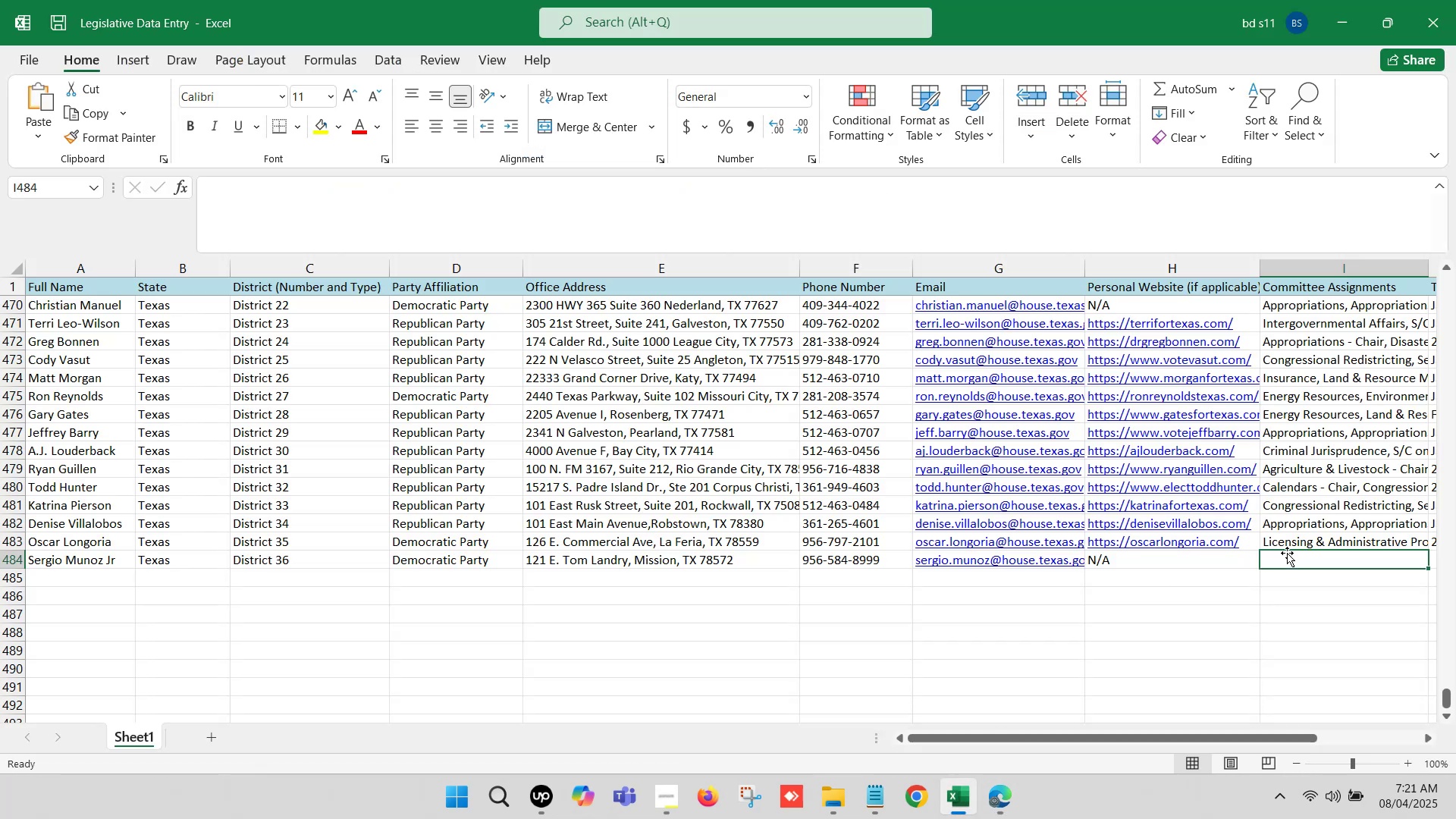 
double_click([1288, 553])
 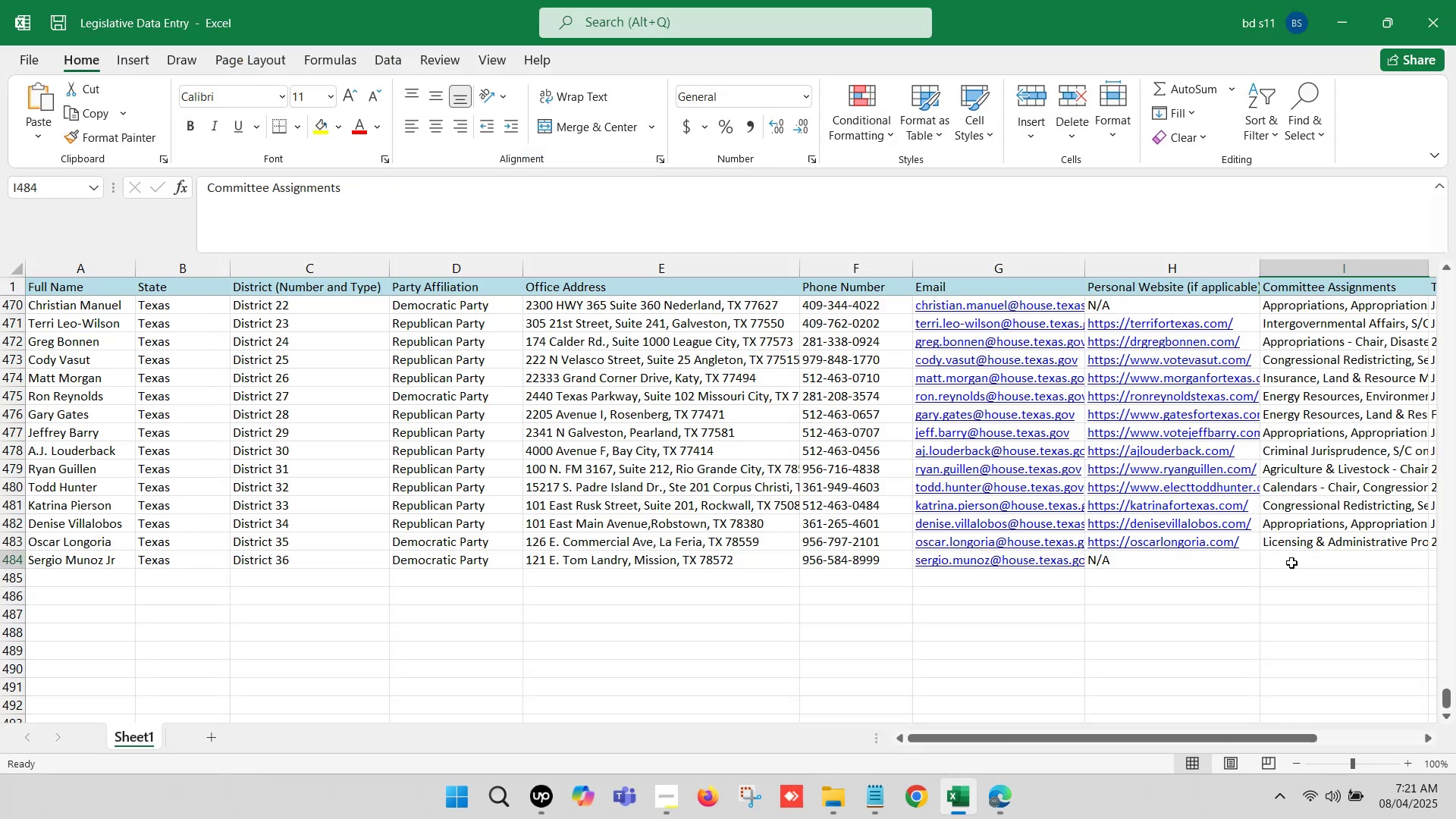 
double_click([1291, 563])
 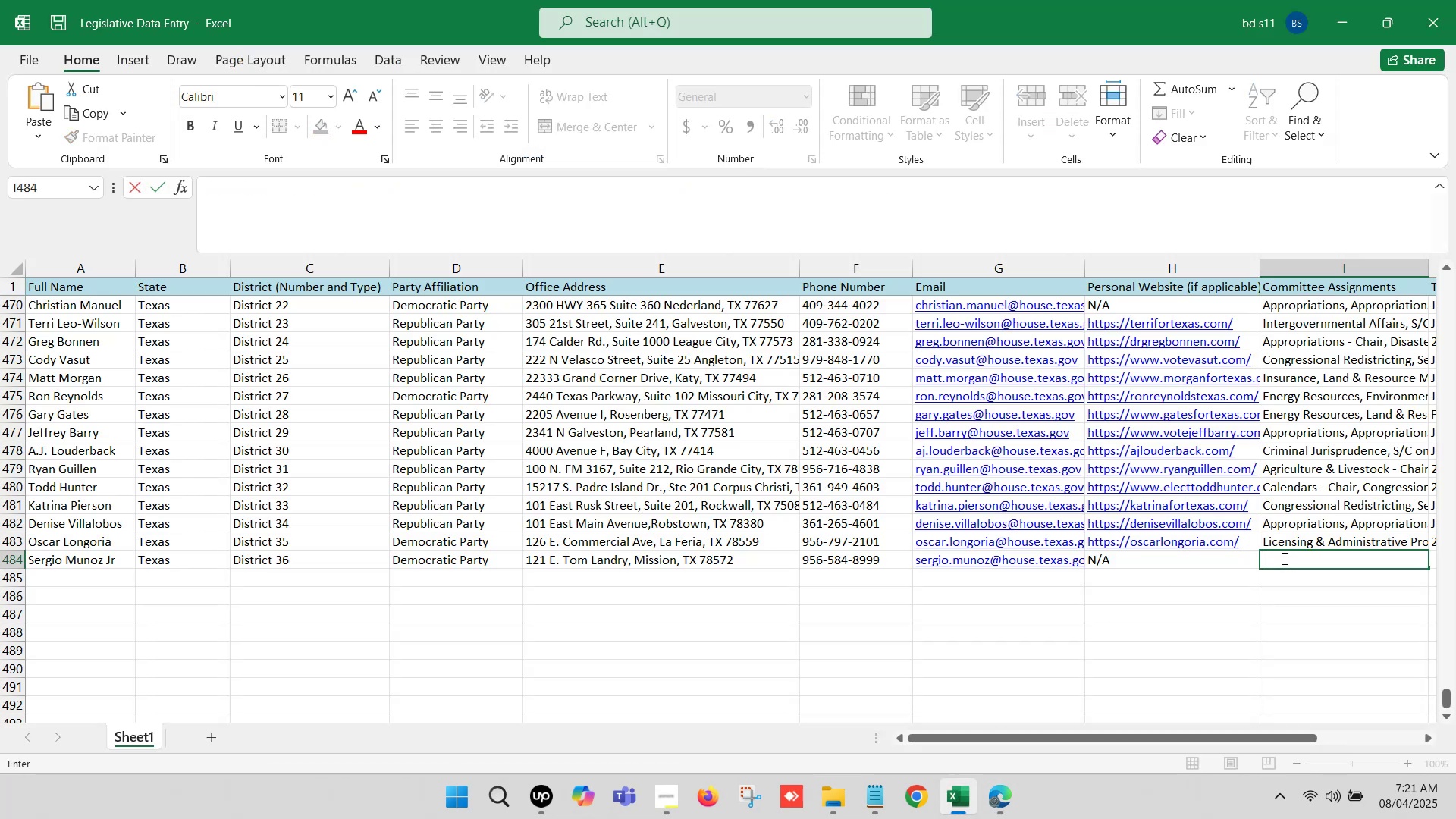 
key(Control+V)
 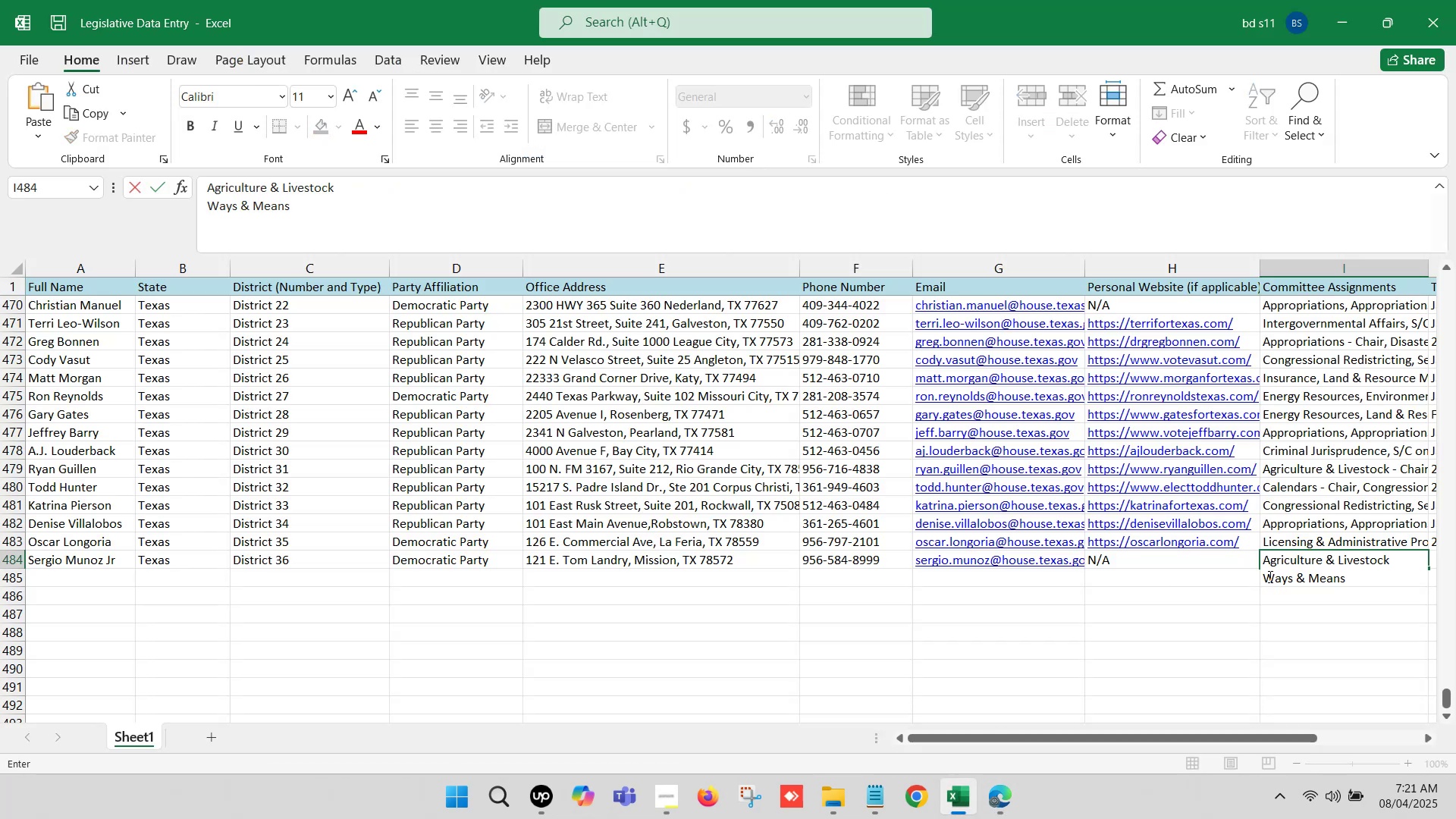 
left_click([1263, 573])
 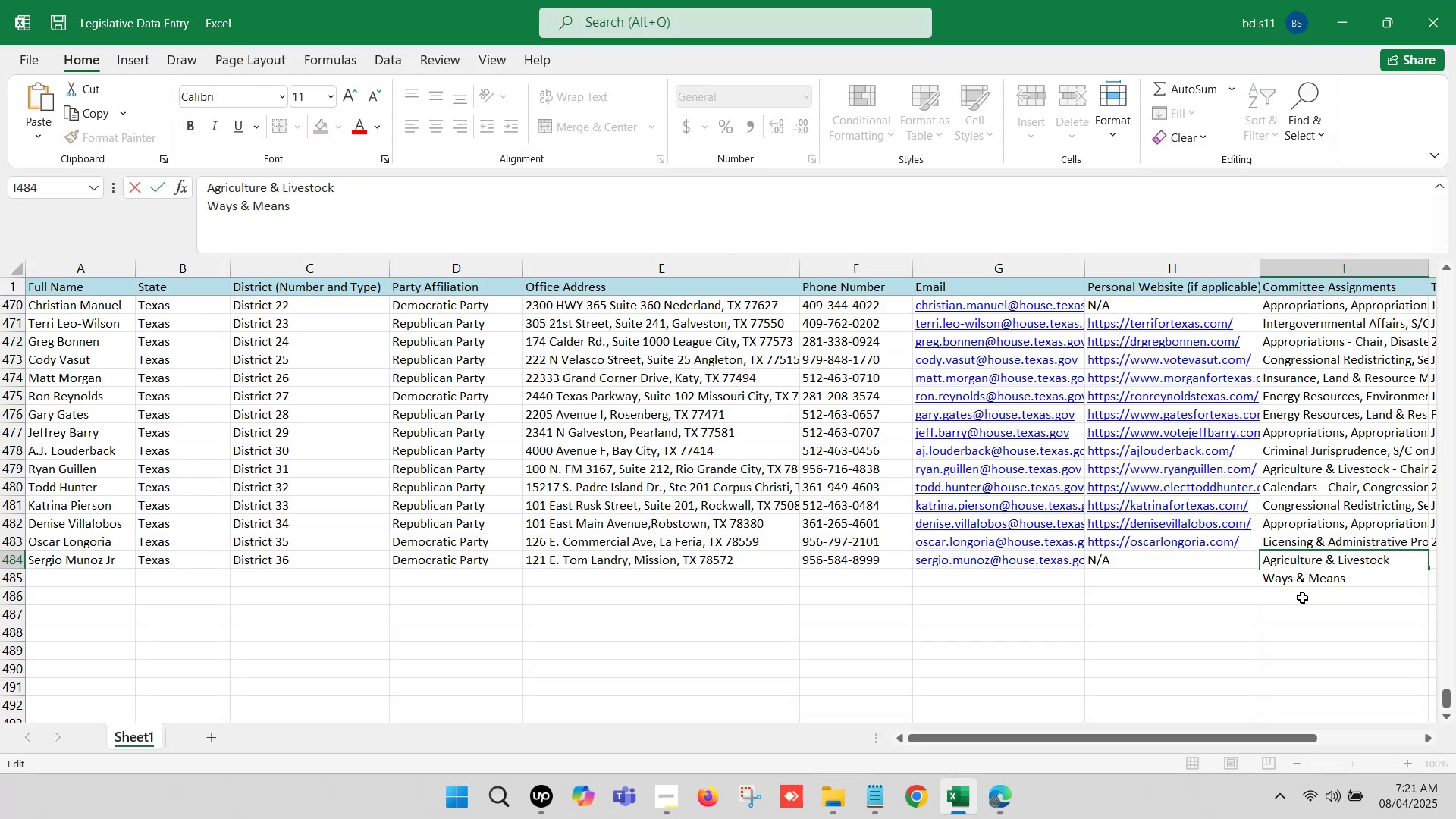 
key(Backspace)
 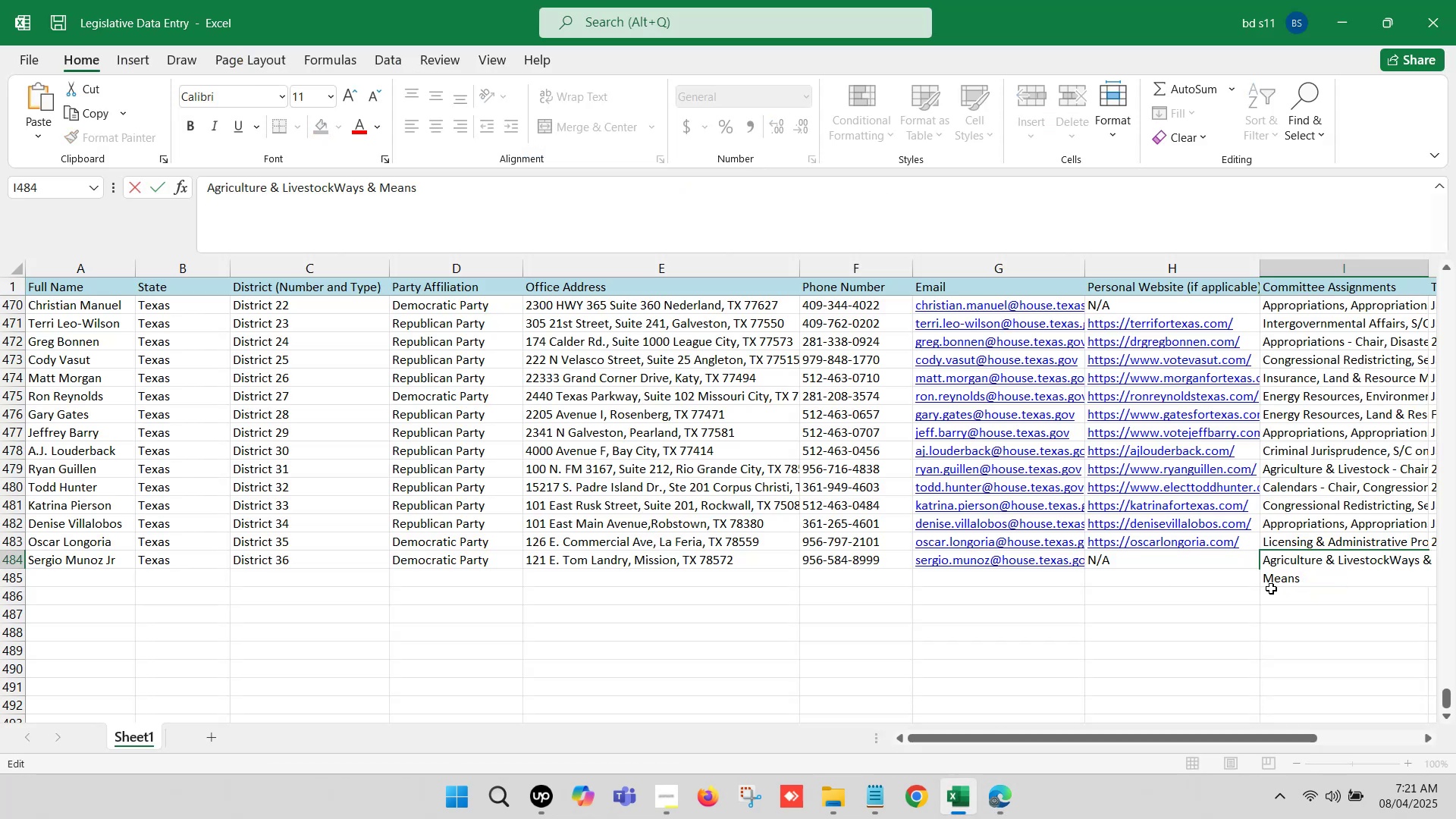 
key(Comma)
 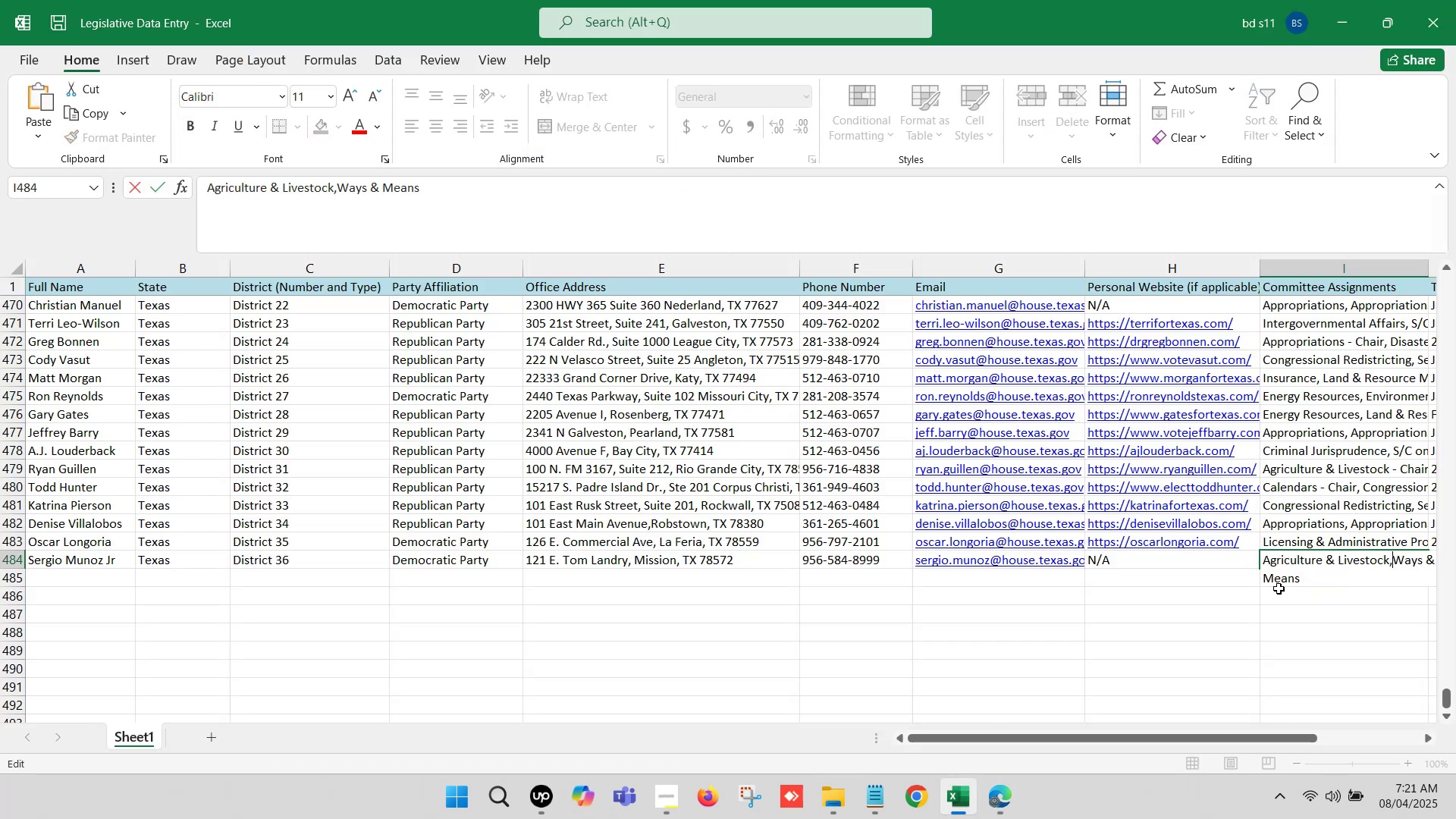 
key(Space)
 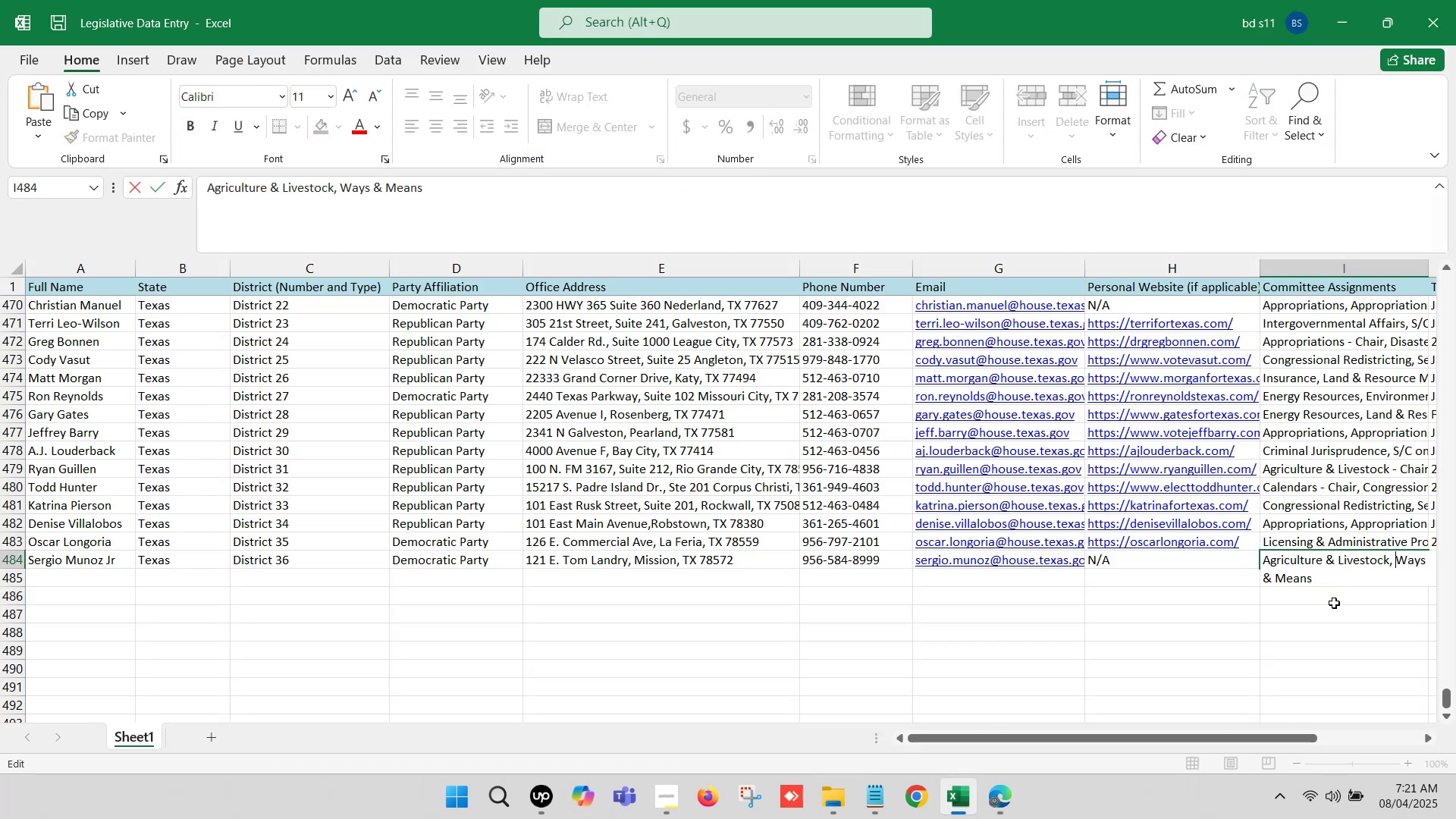 
left_click([1337, 603])
 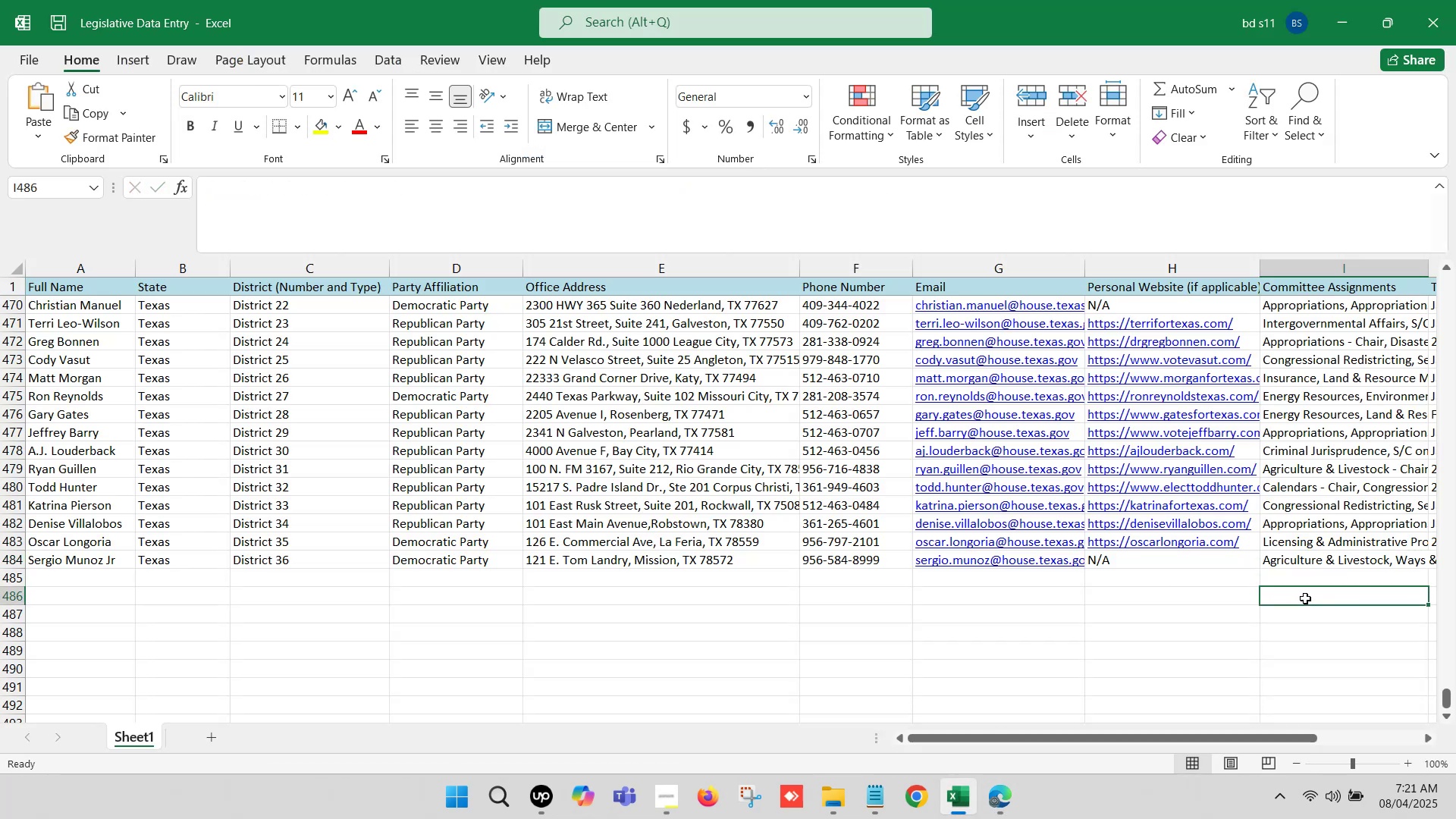 
key(ArrowRight)
 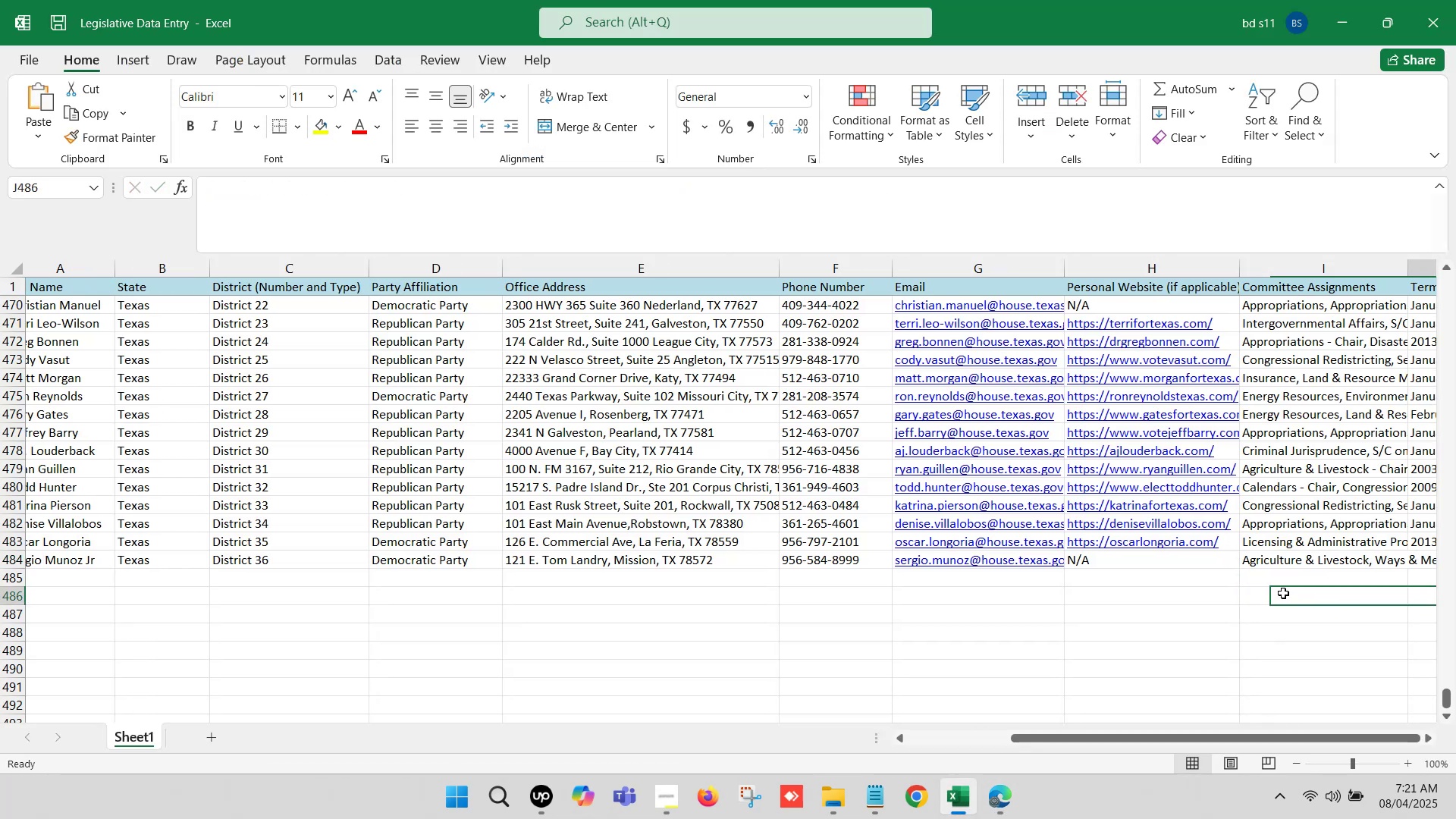 
key(ArrowRight)
 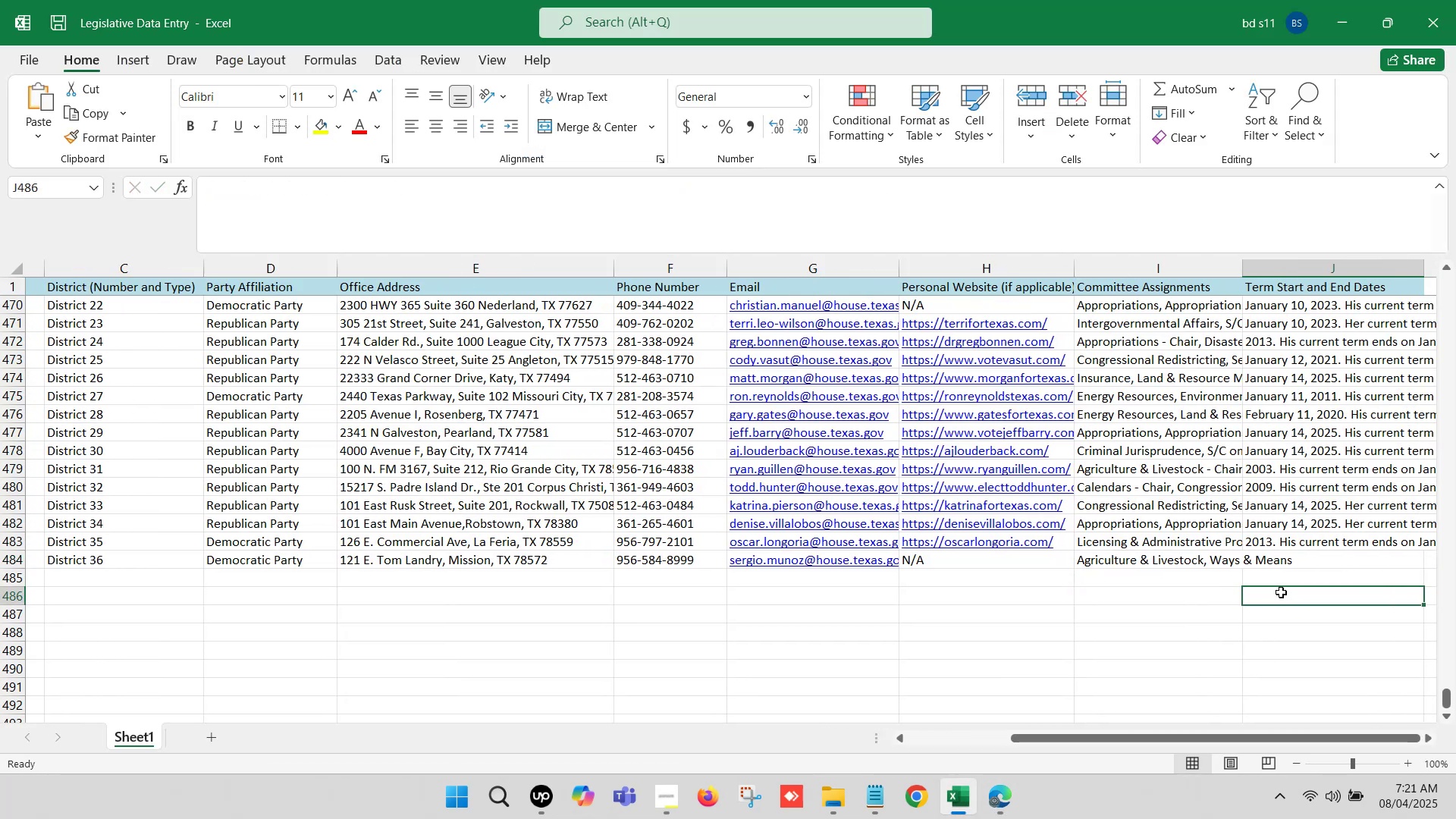 
key(ArrowRight)
 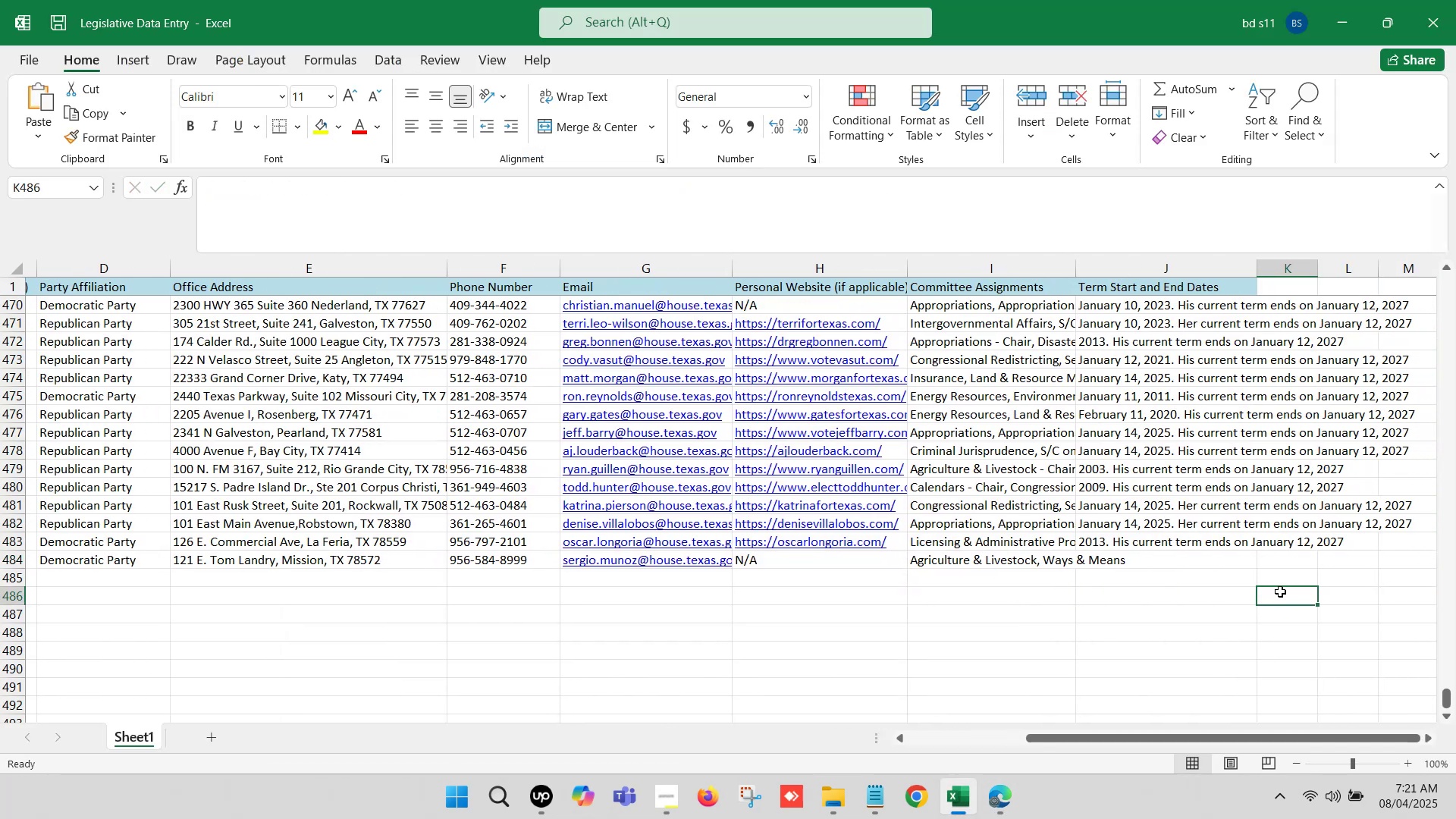 
key(ArrowRight)
 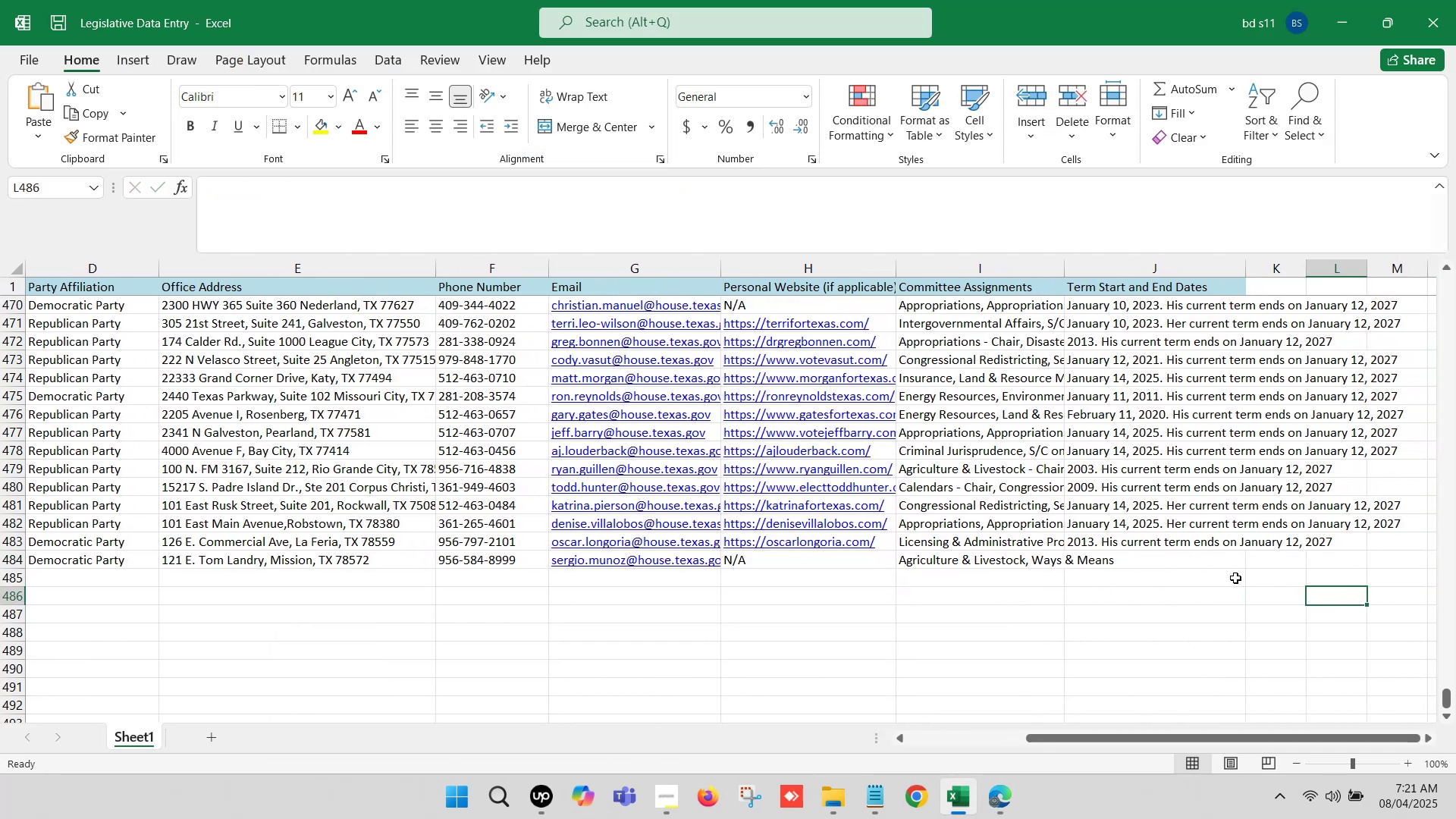 
key(ArrowRight)
 